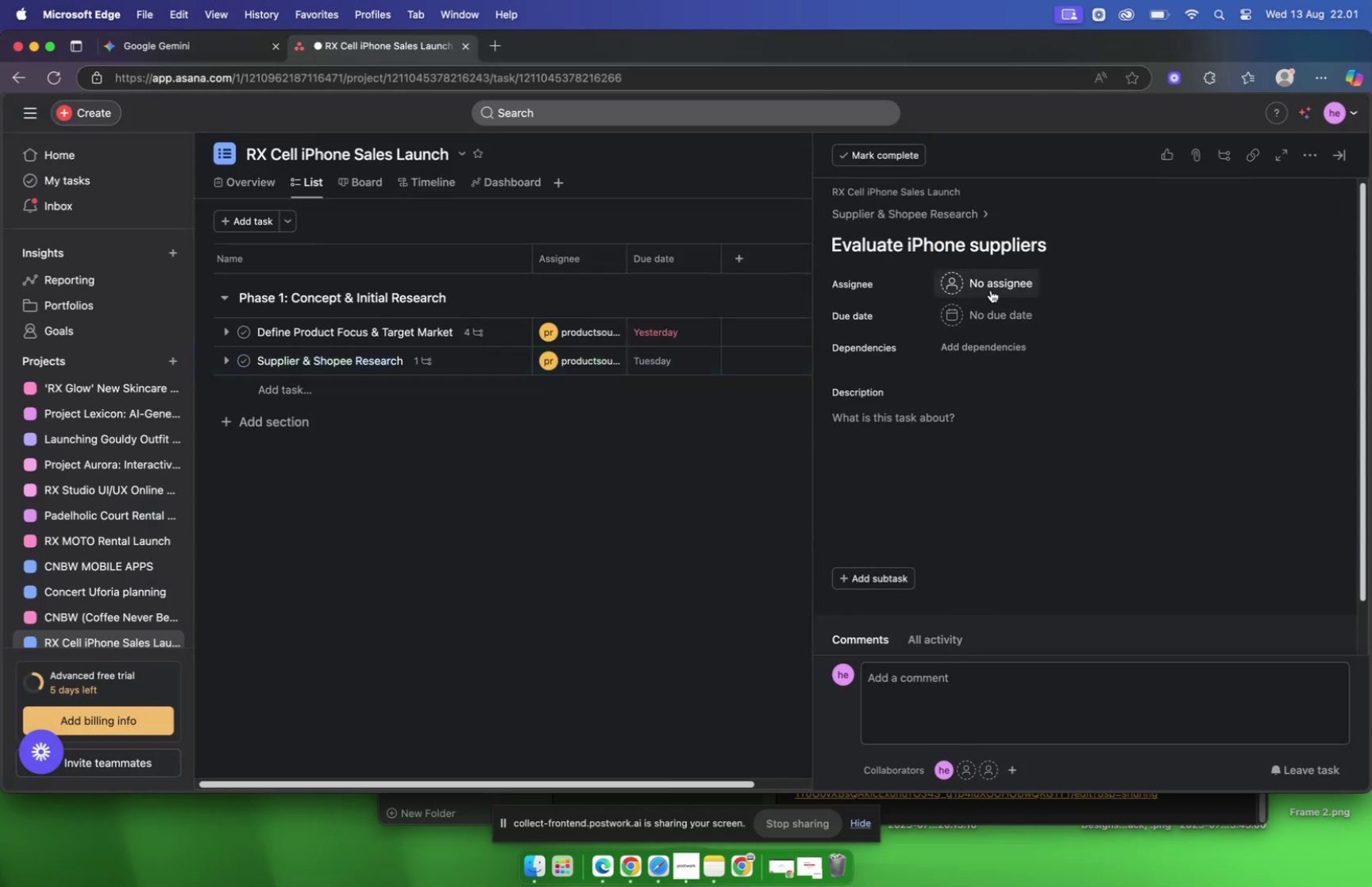 
left_click([991, 290])
 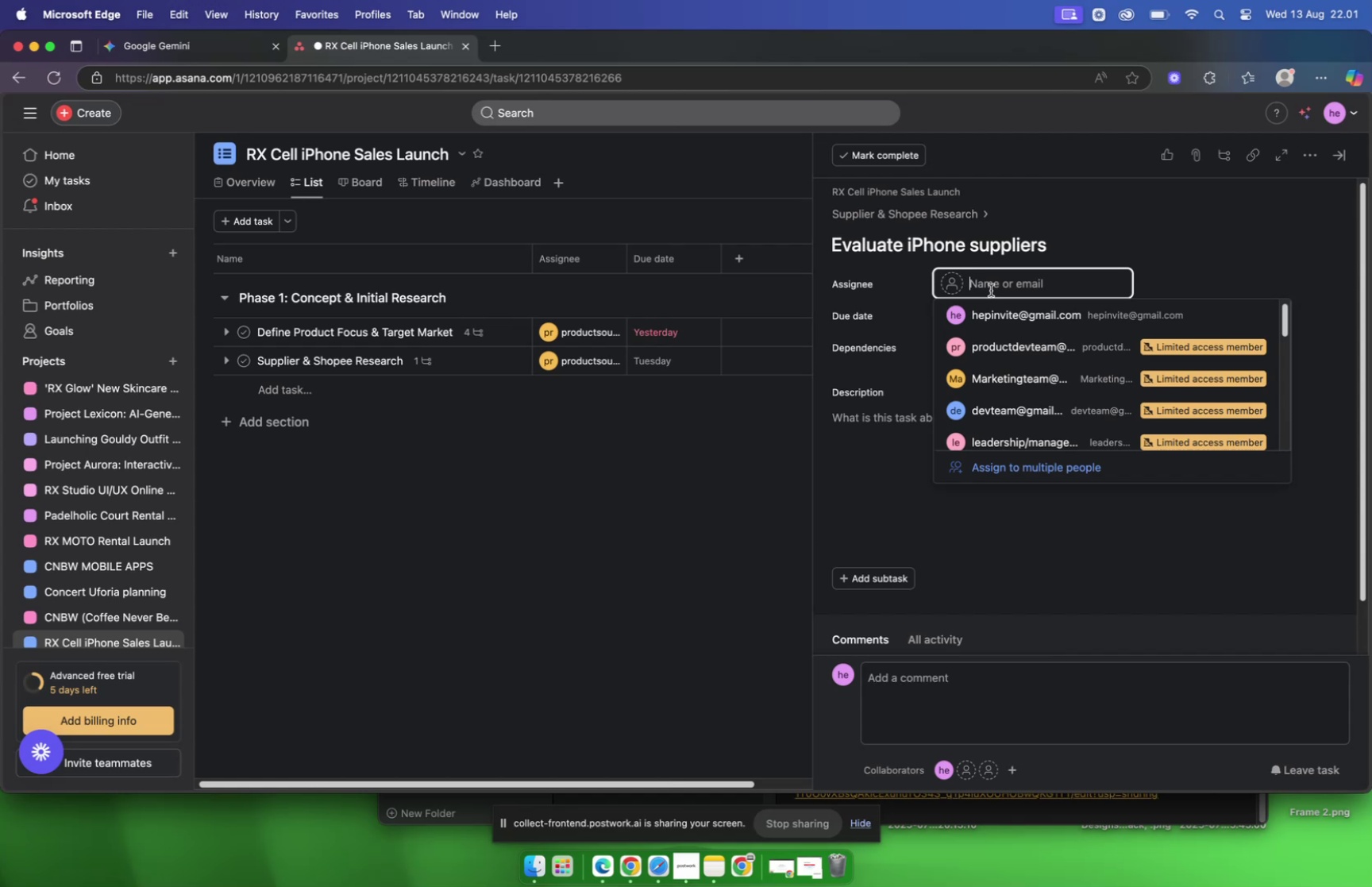 
type(produ)
 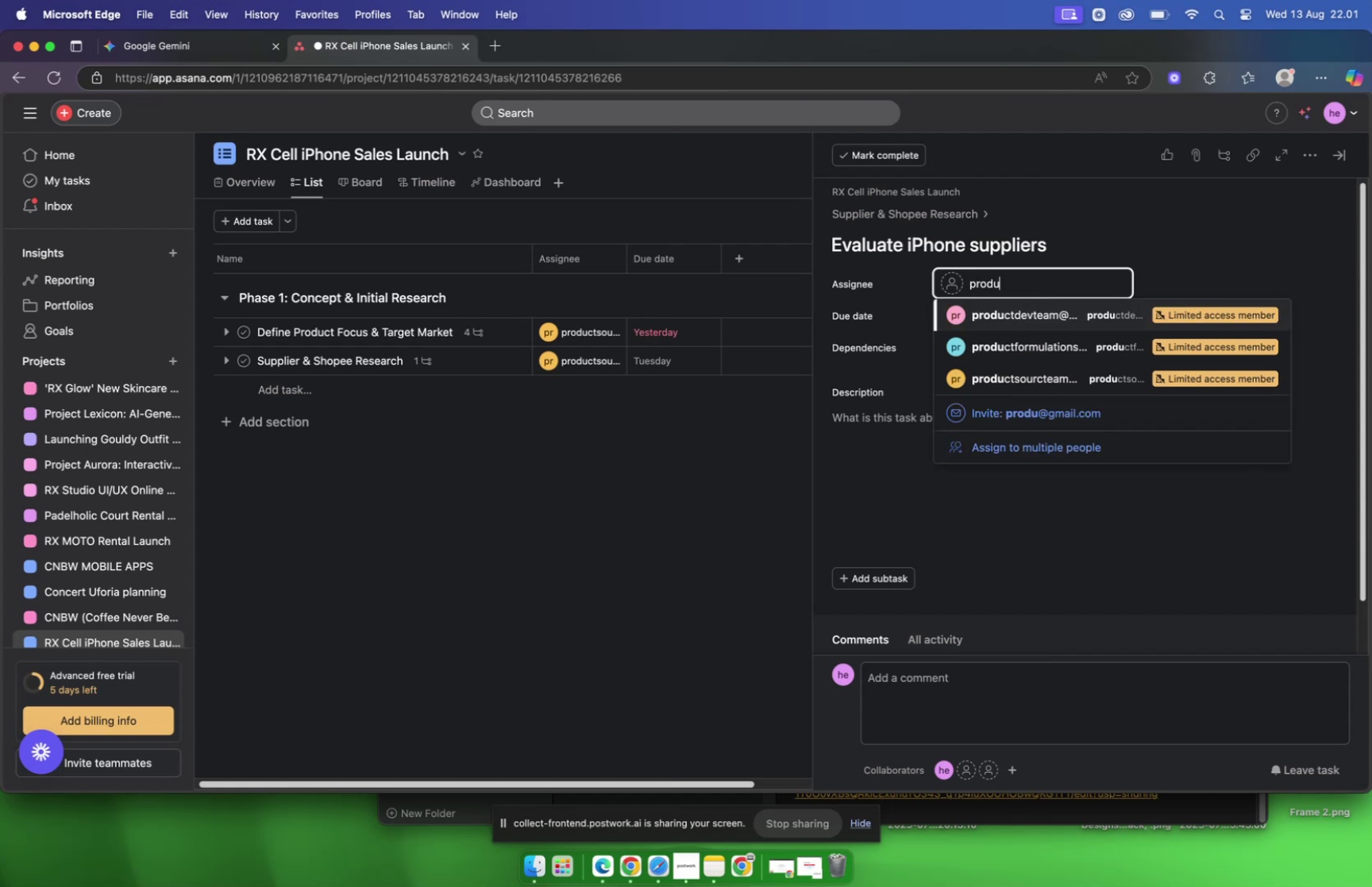 
key(ArrowDown)
 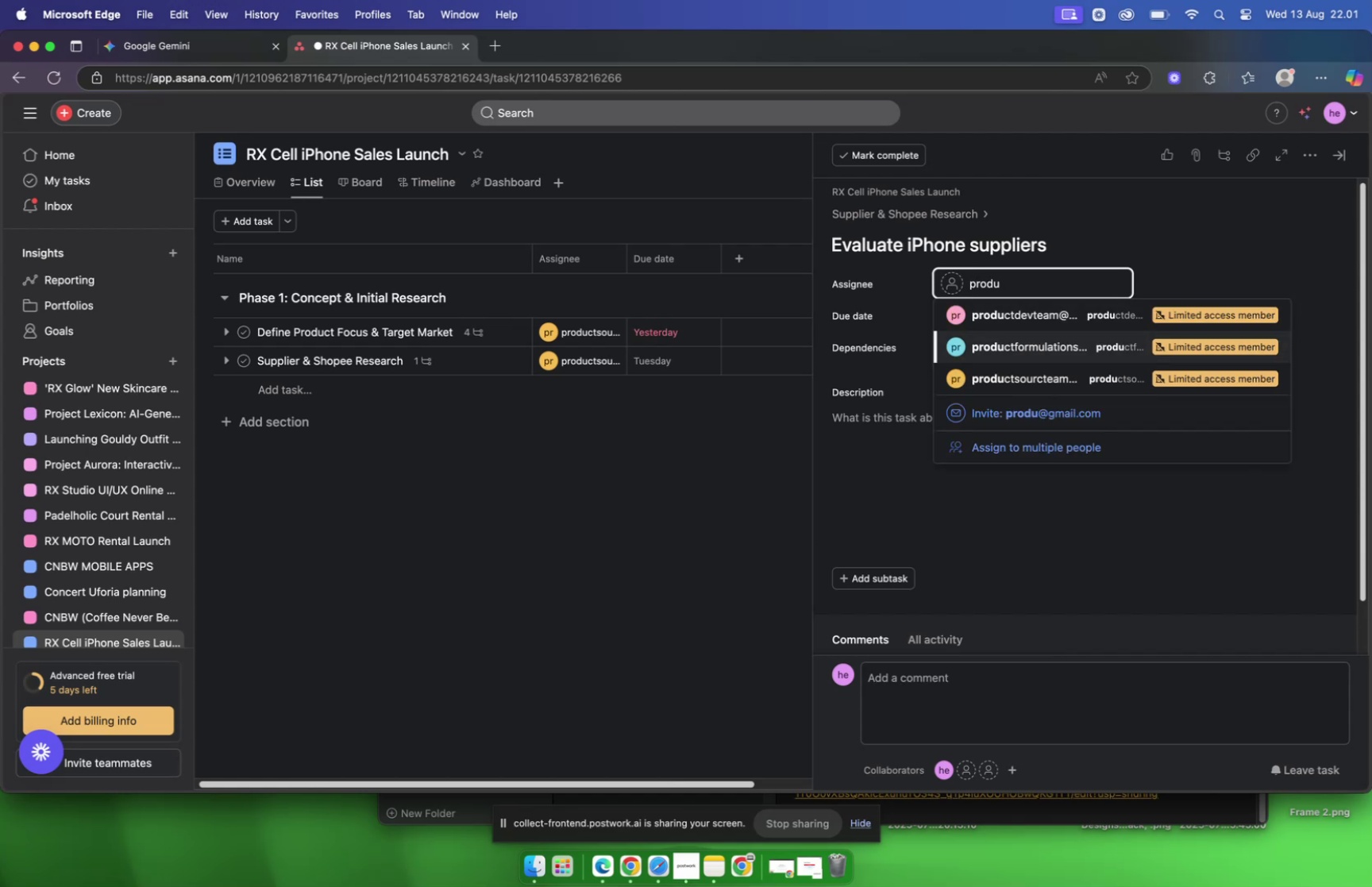 
key(ArrowDown)
 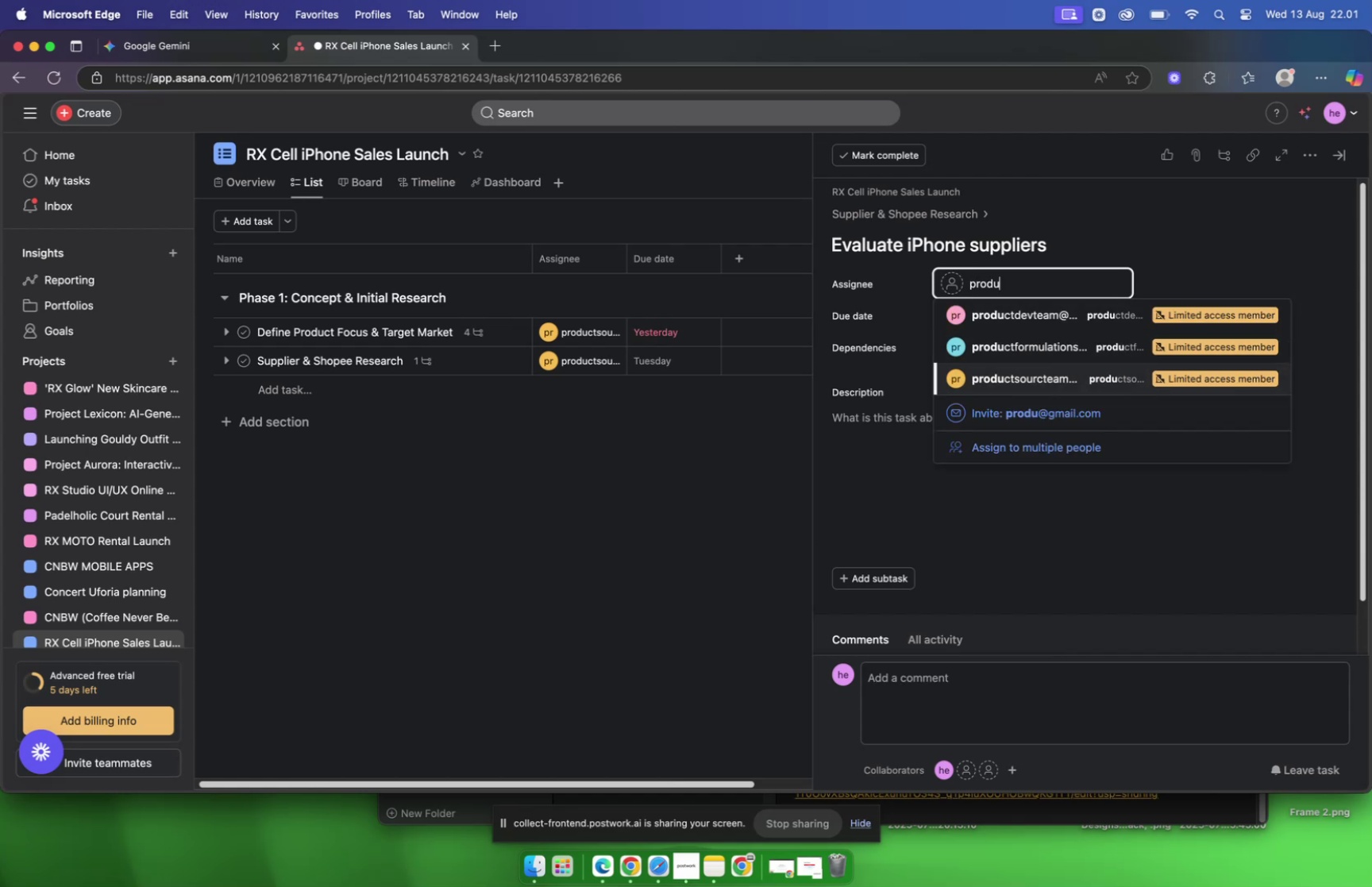 
key(Enter)
 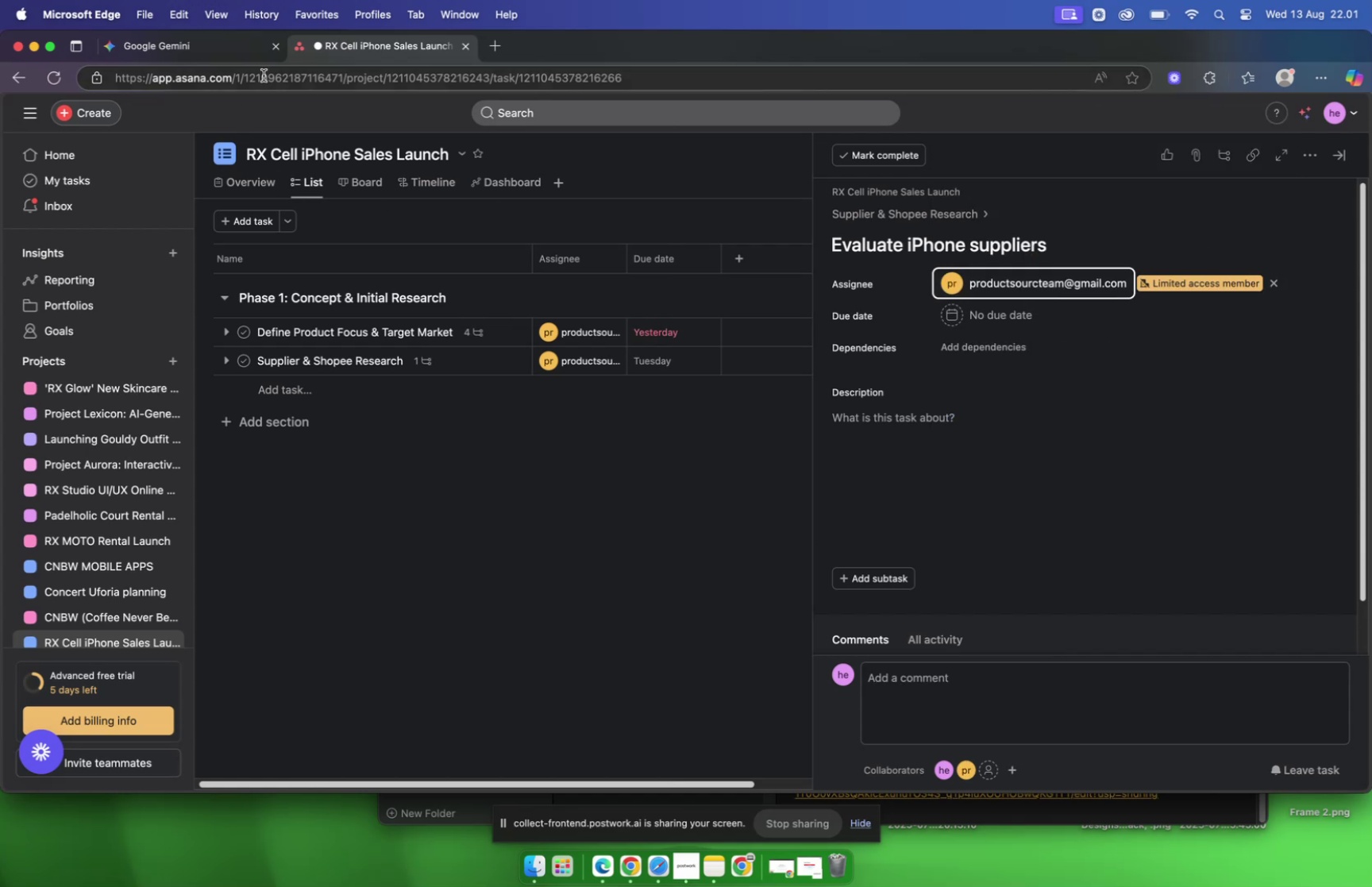 
left_click([172, 54])
 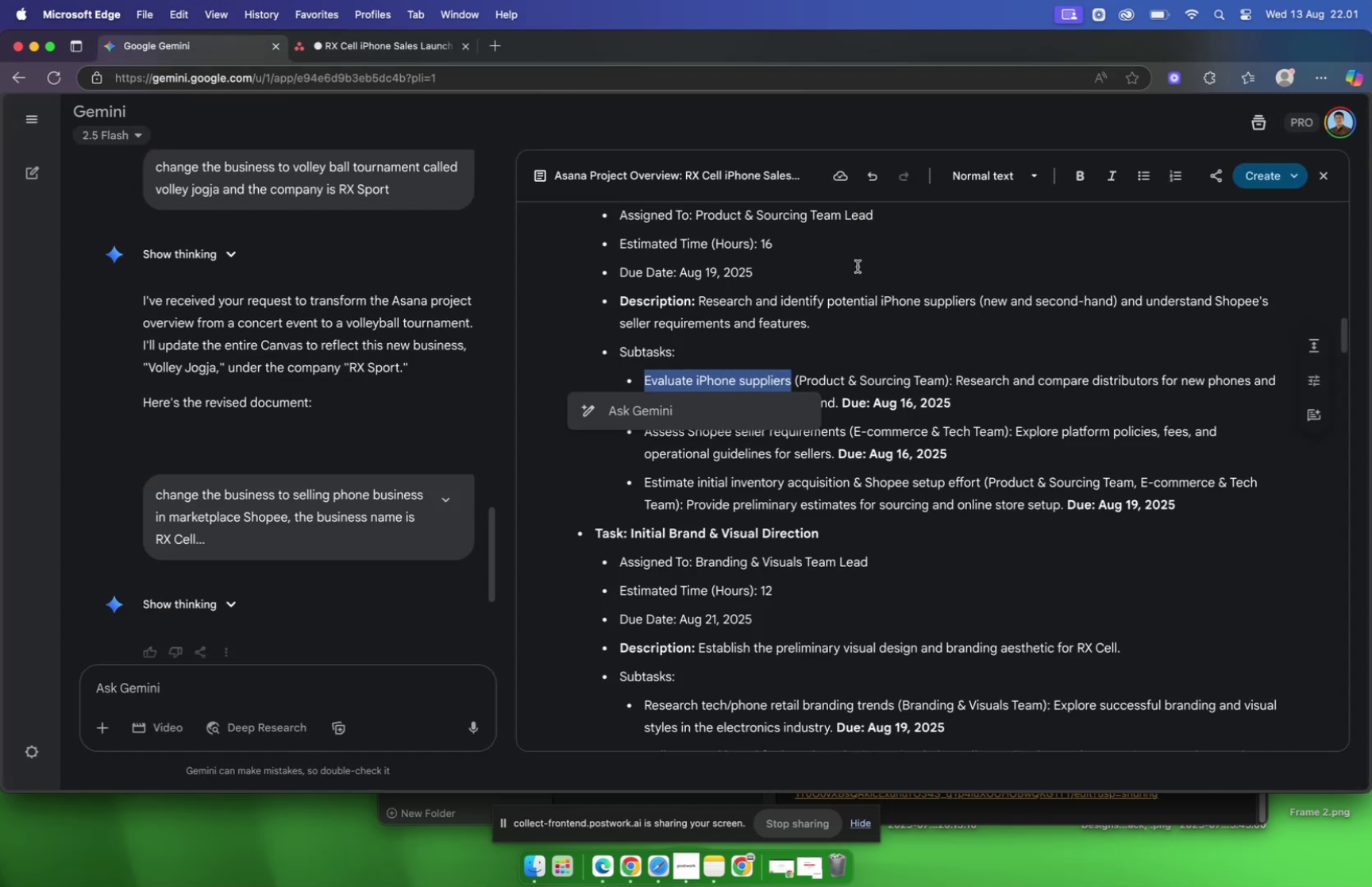 
left_click([921, 345])
 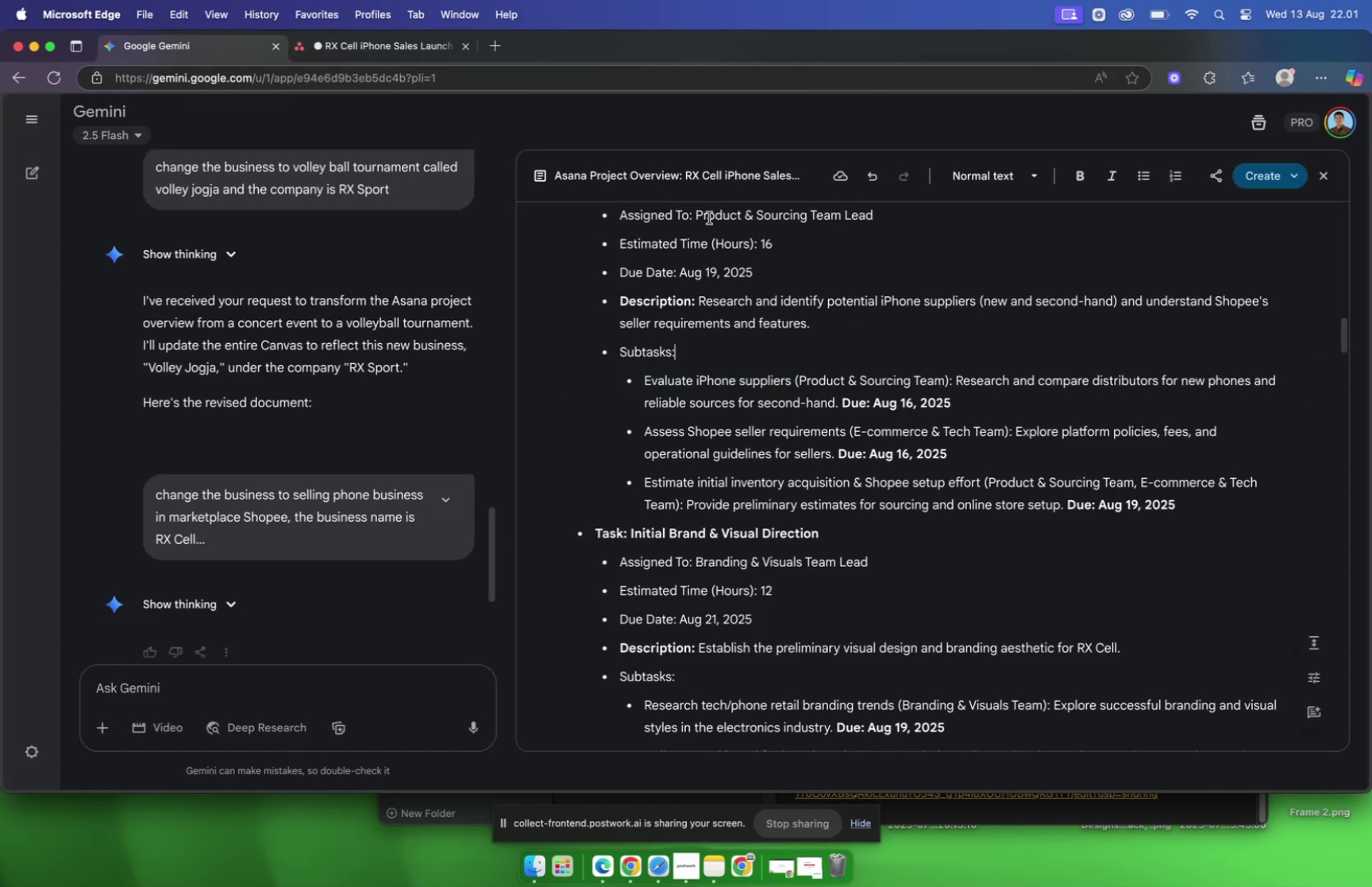 
left_click([399, 51])
 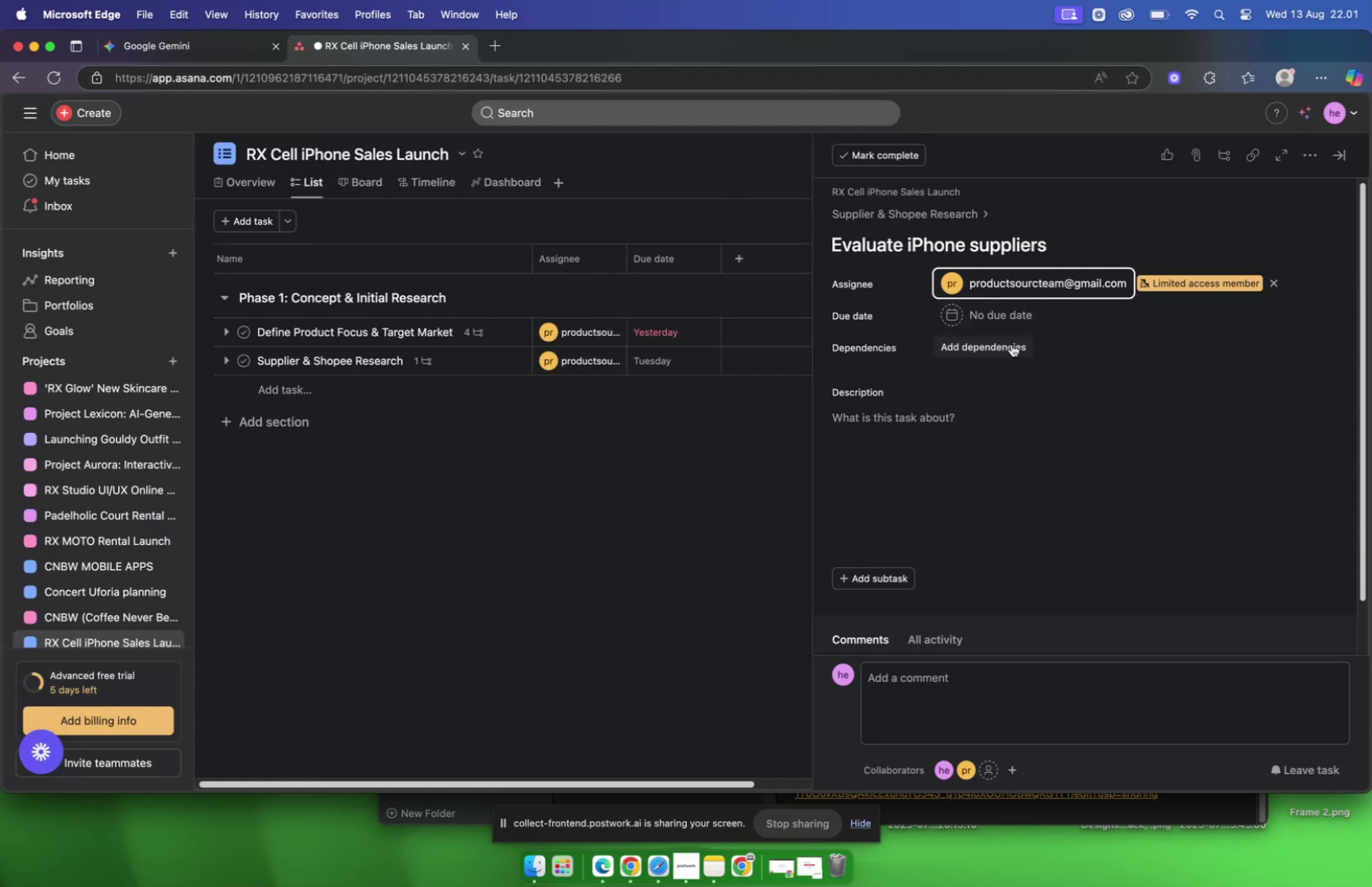 
left_click([1003, 319])
 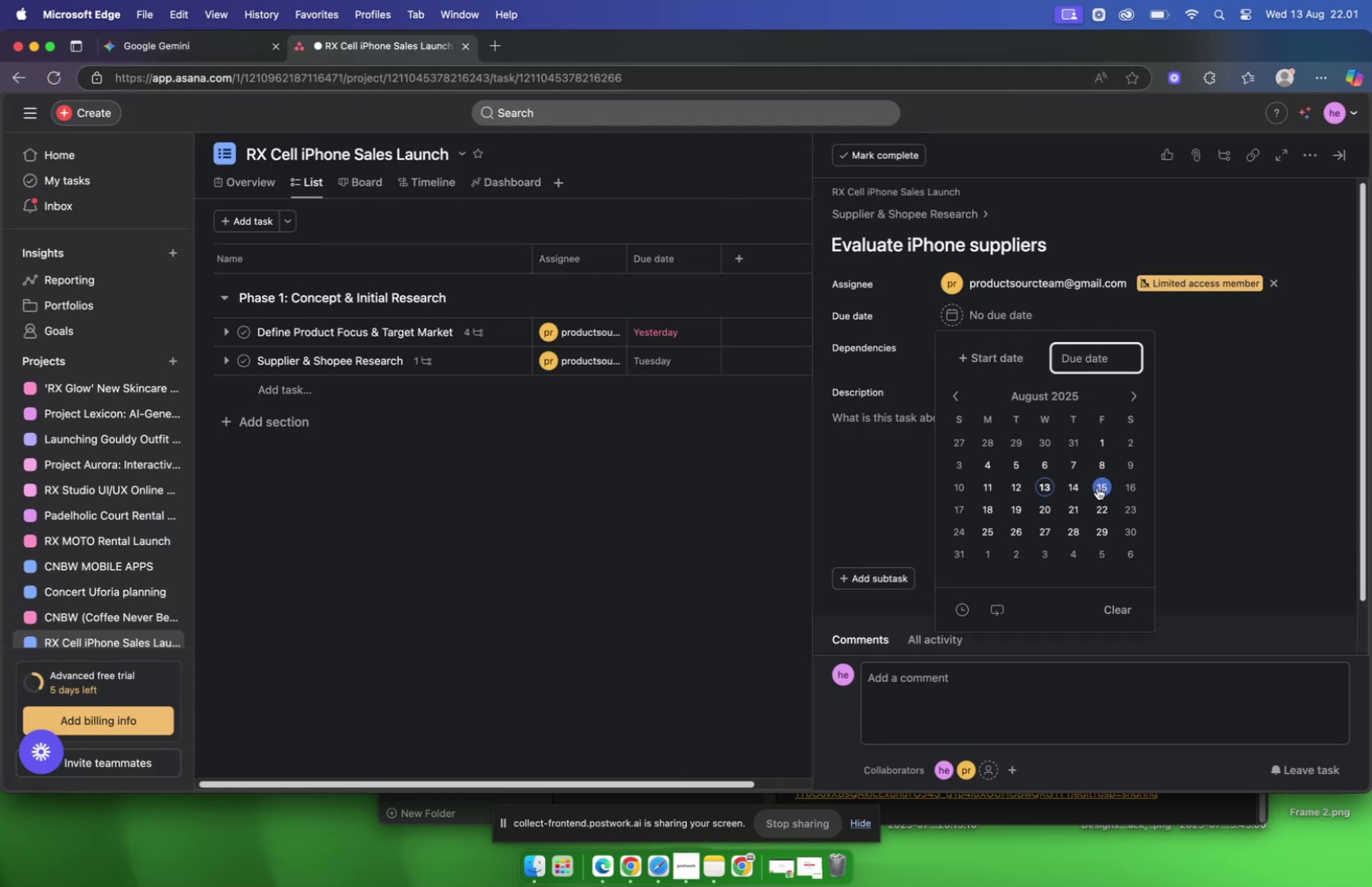 
left_click([1122, 490])
 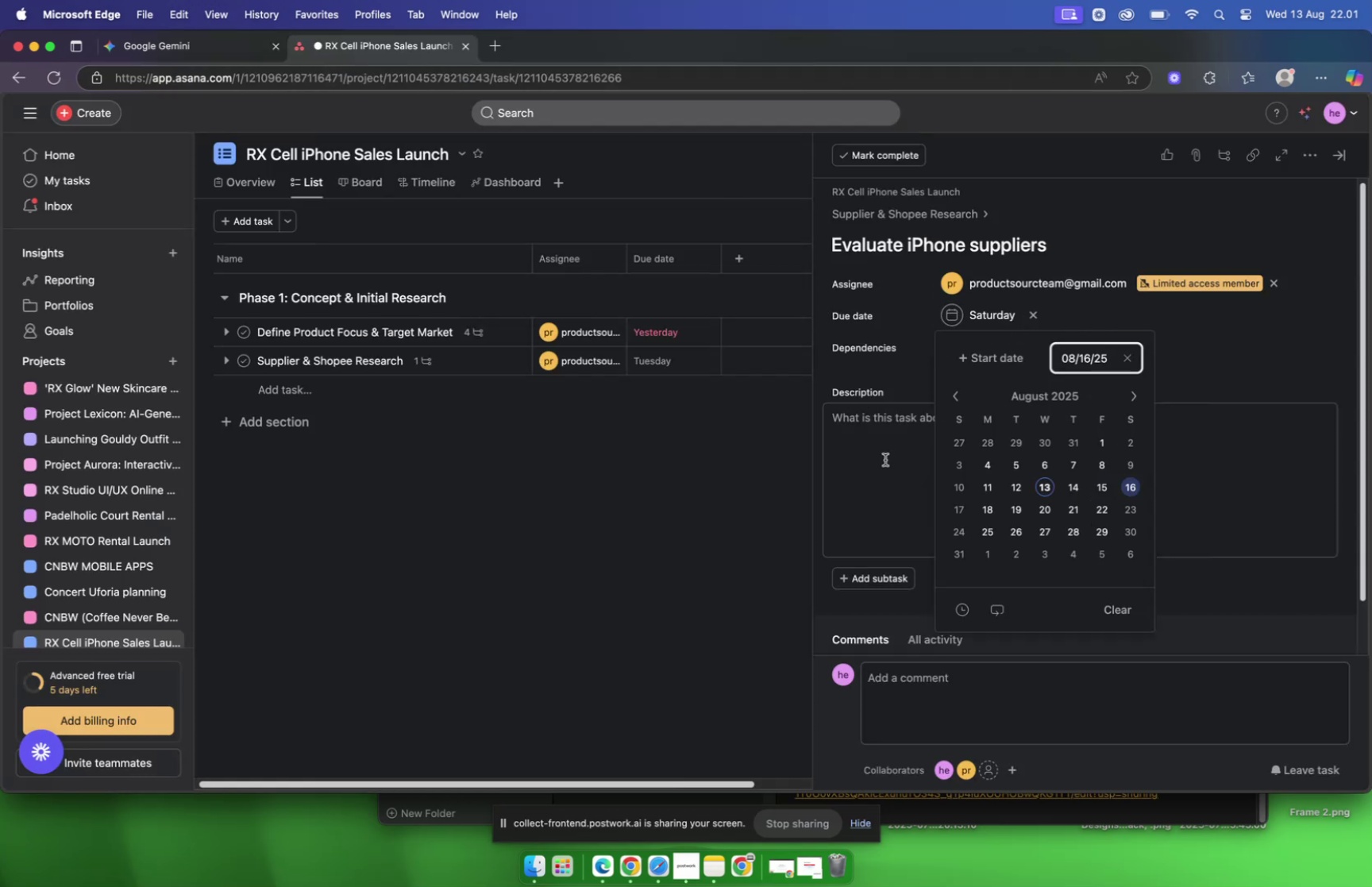 
left_click([885, 459])
 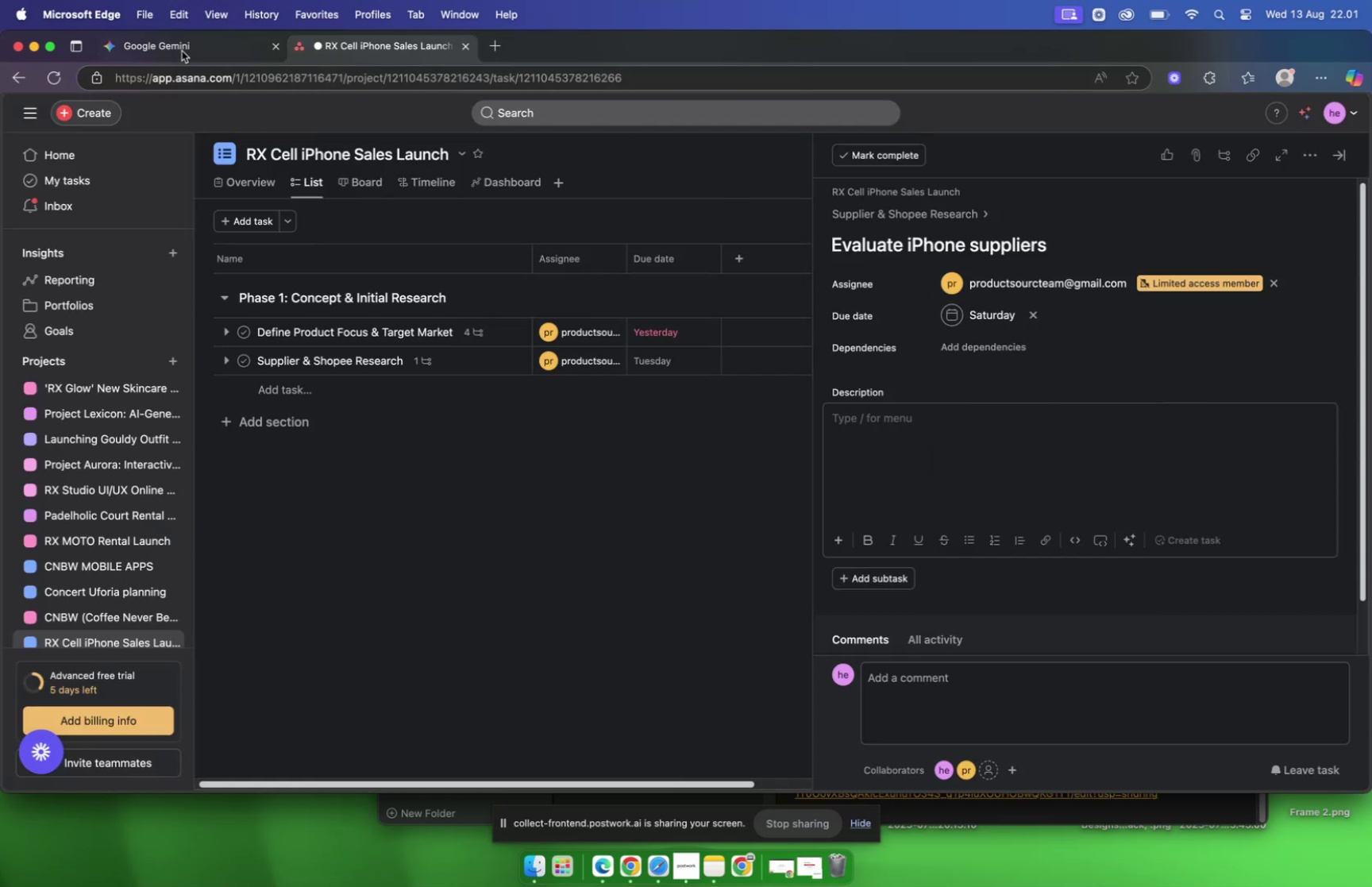 
left_click([179, 48])
 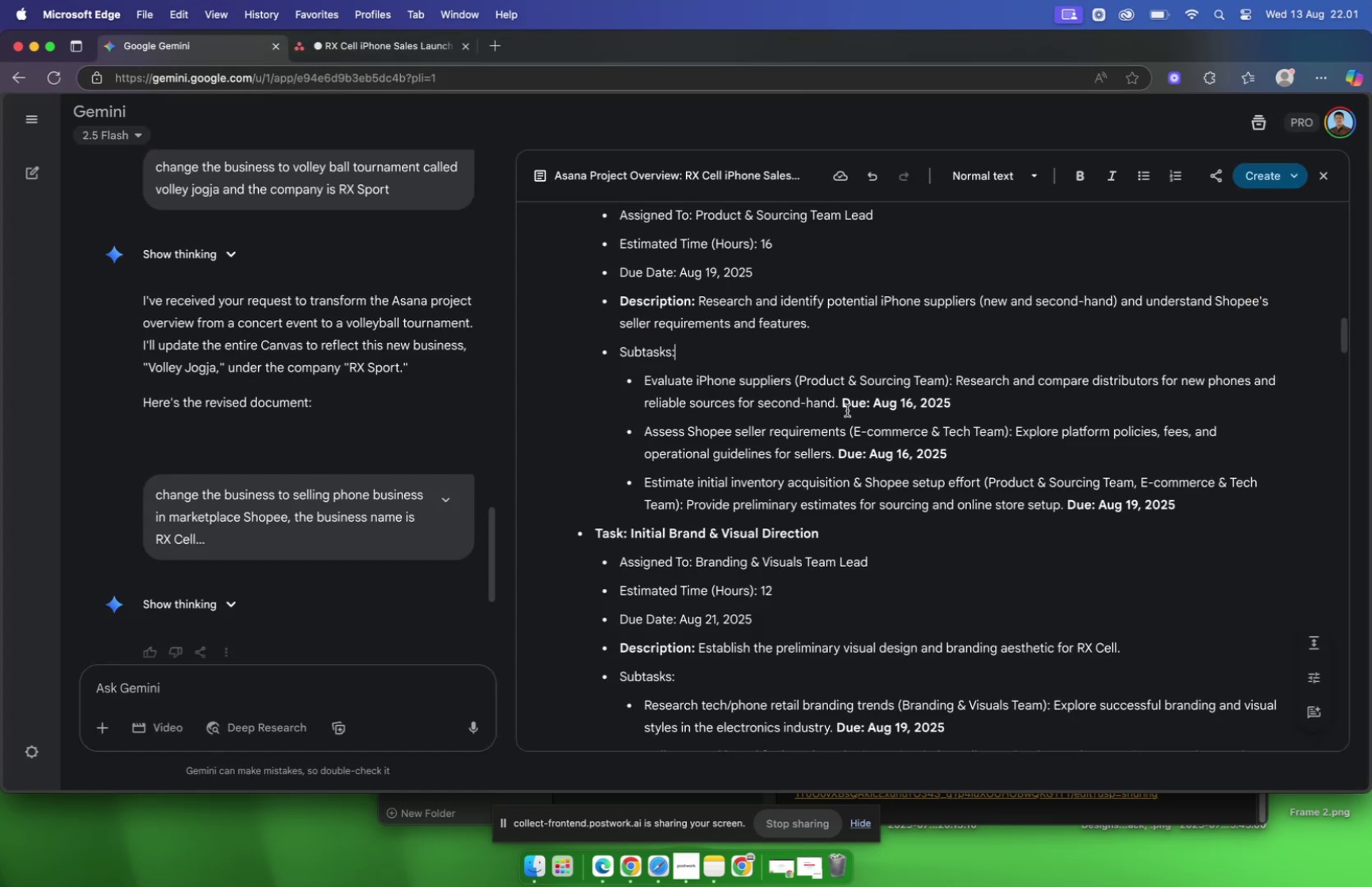 
left_click_drag(start_coordinate=[838, 408], to_coordinate=[958, 388])
 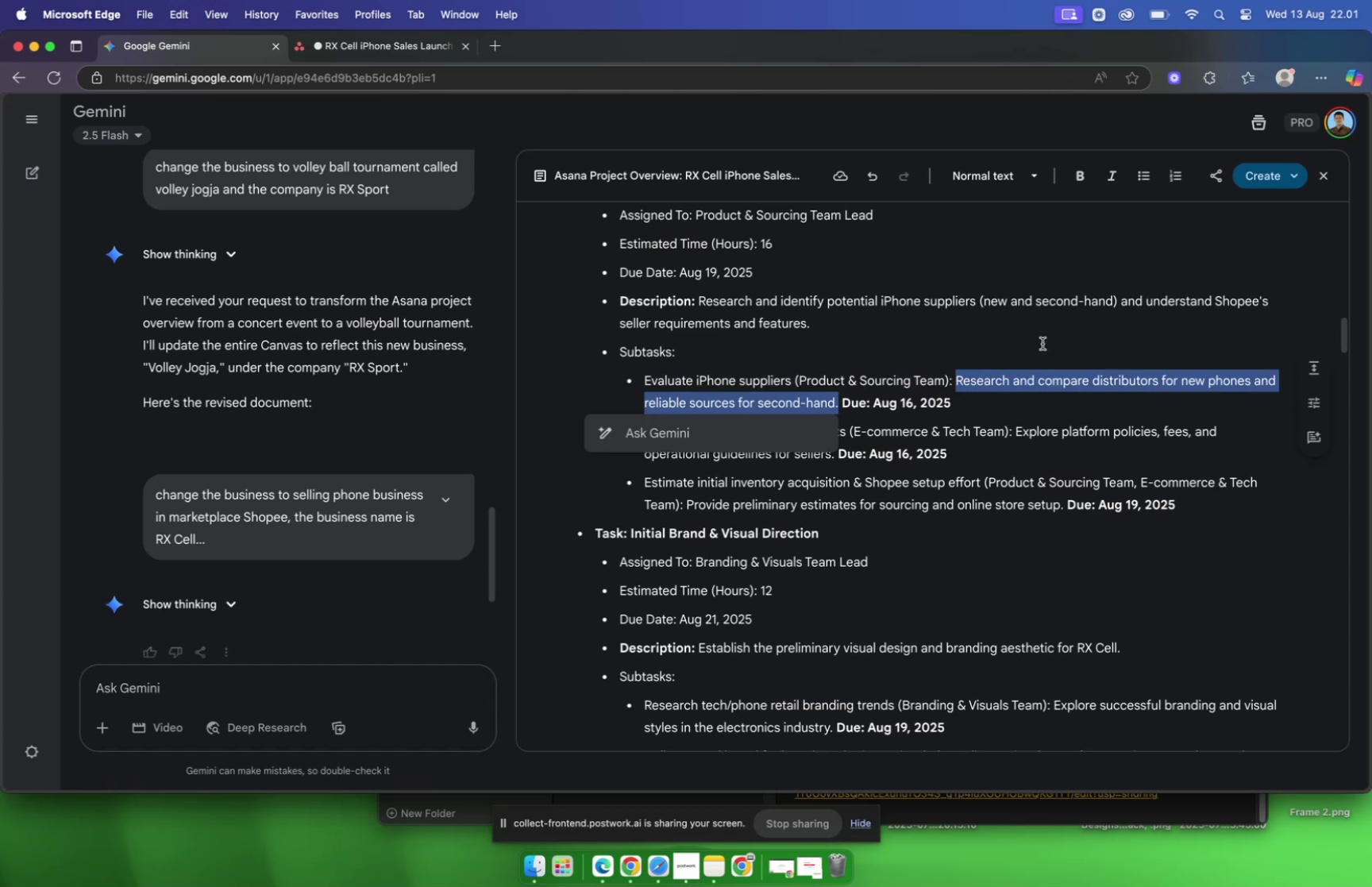 
key(Meta+C)
 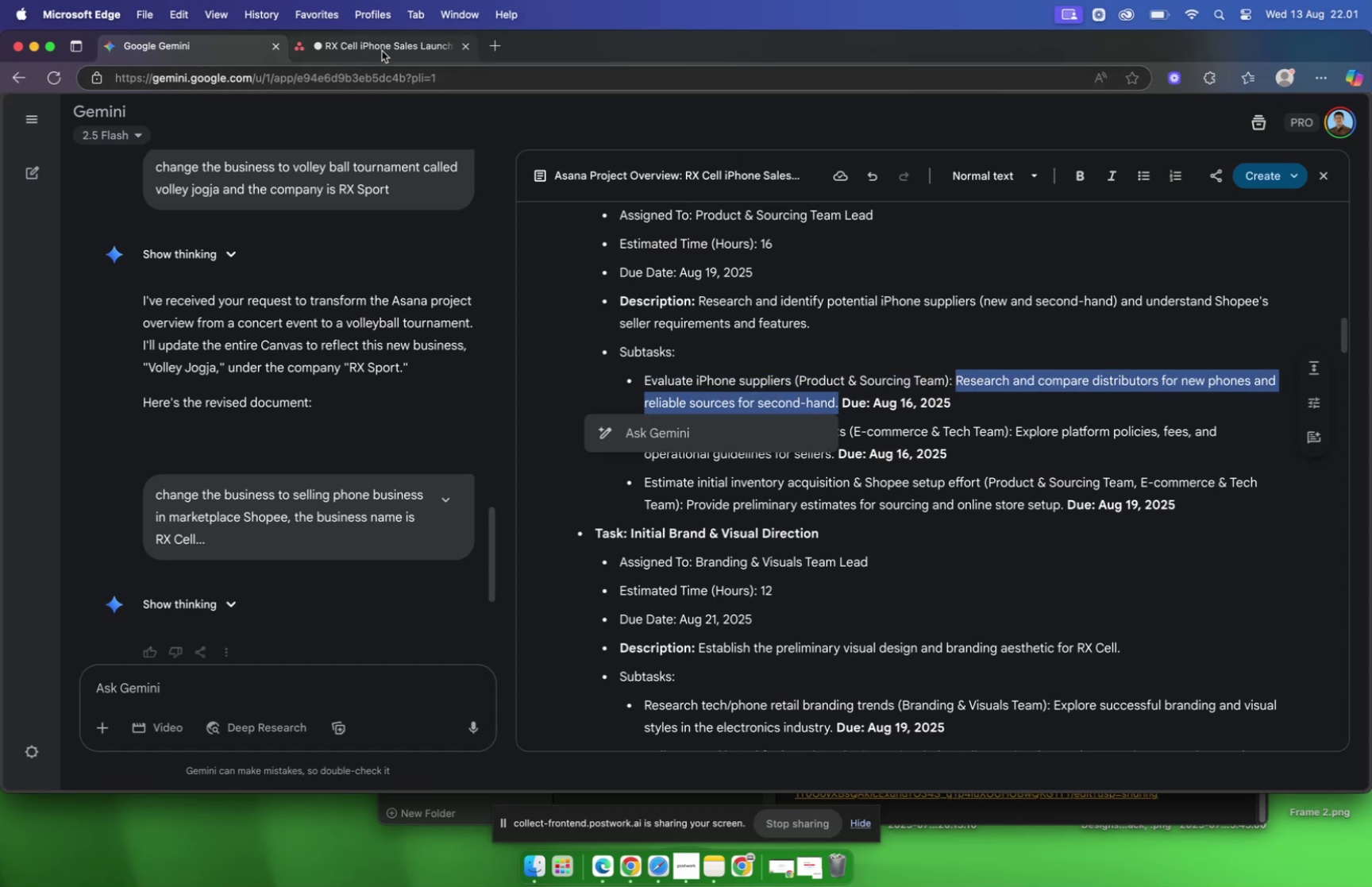 
left_click([381, 50])
 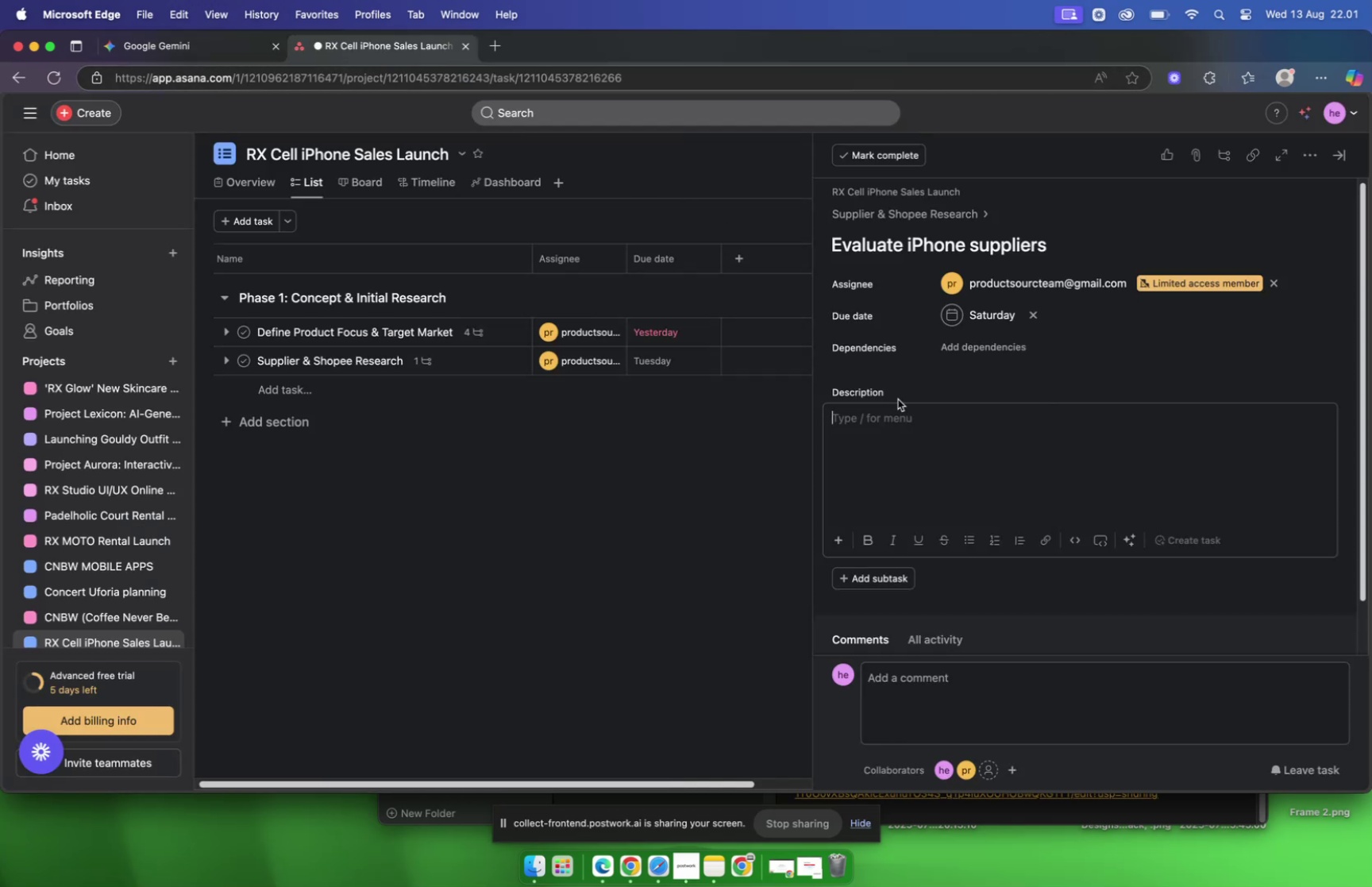 
left_click([915, 426])
 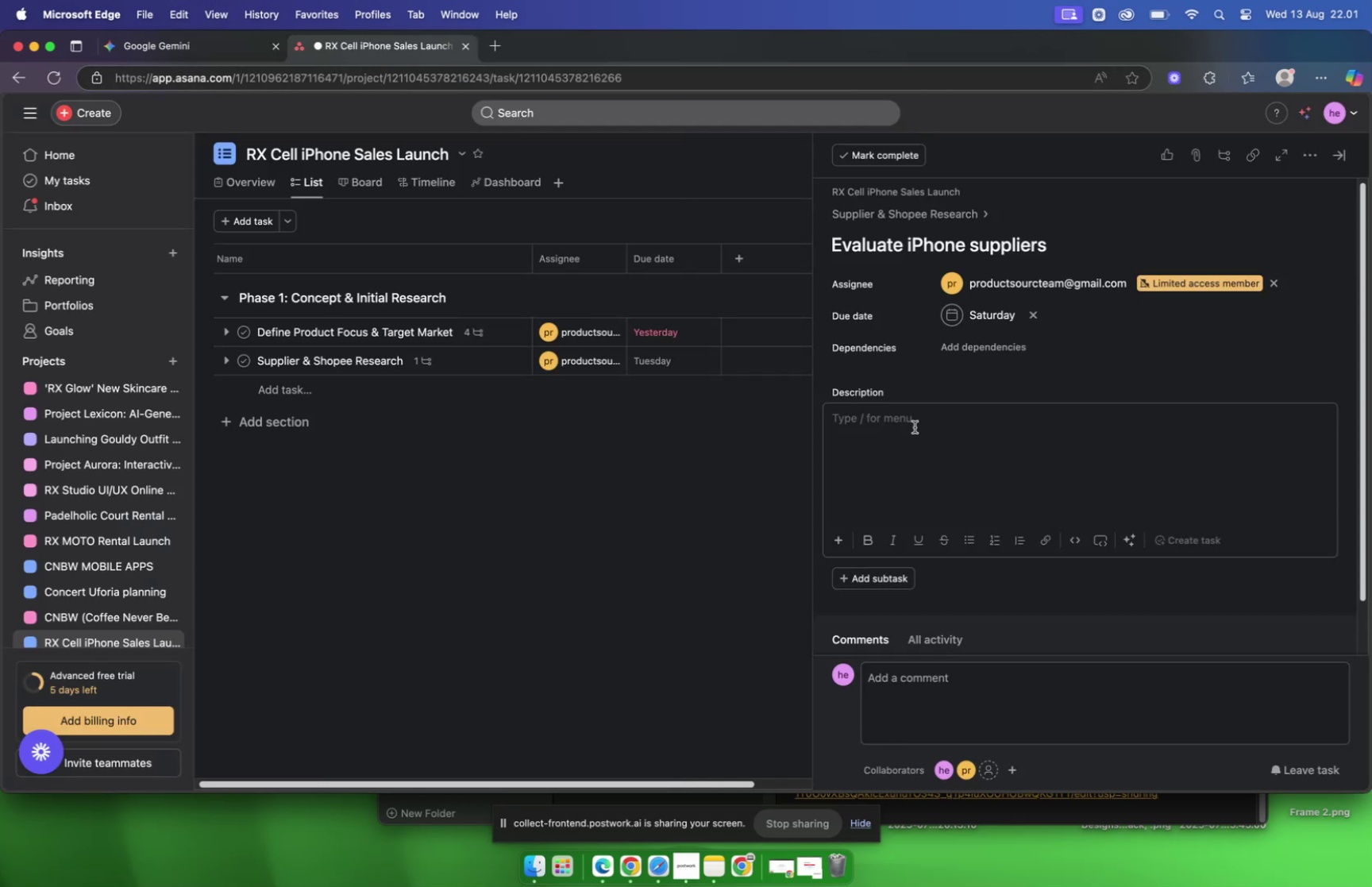 
key(Meta+CommandLeft)
 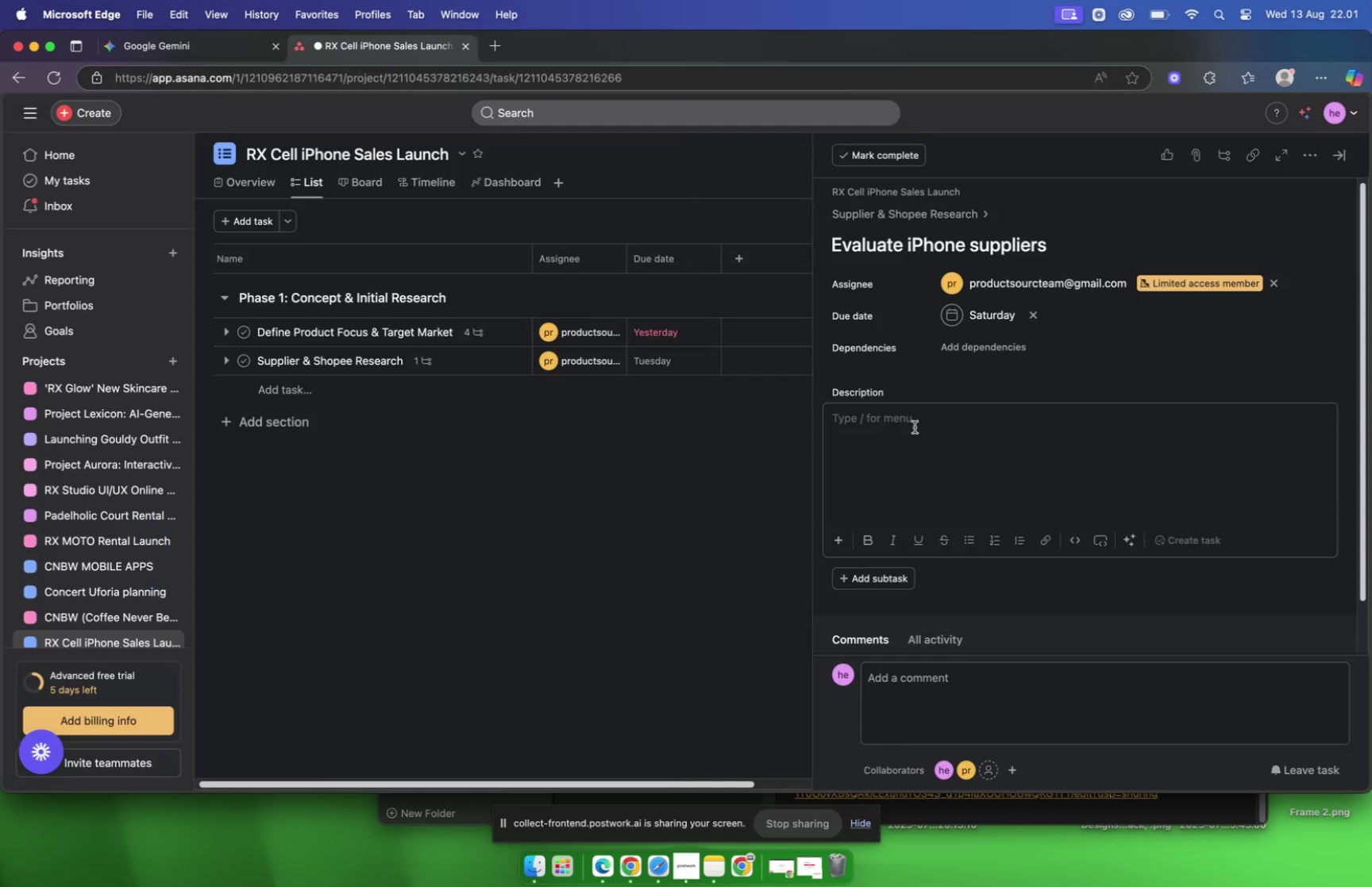 
key(Meta+V)
 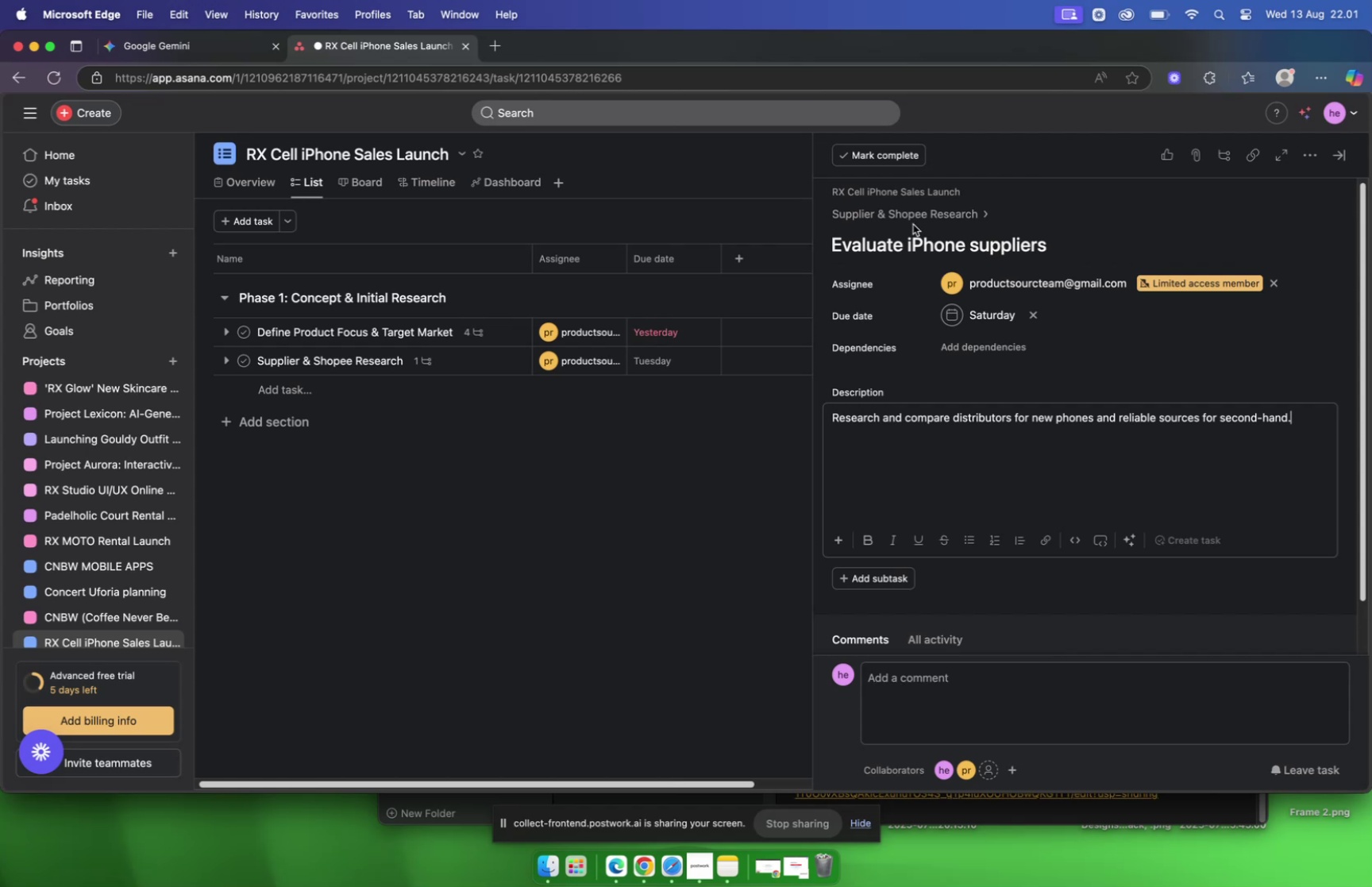 
left_click([913, 220])
 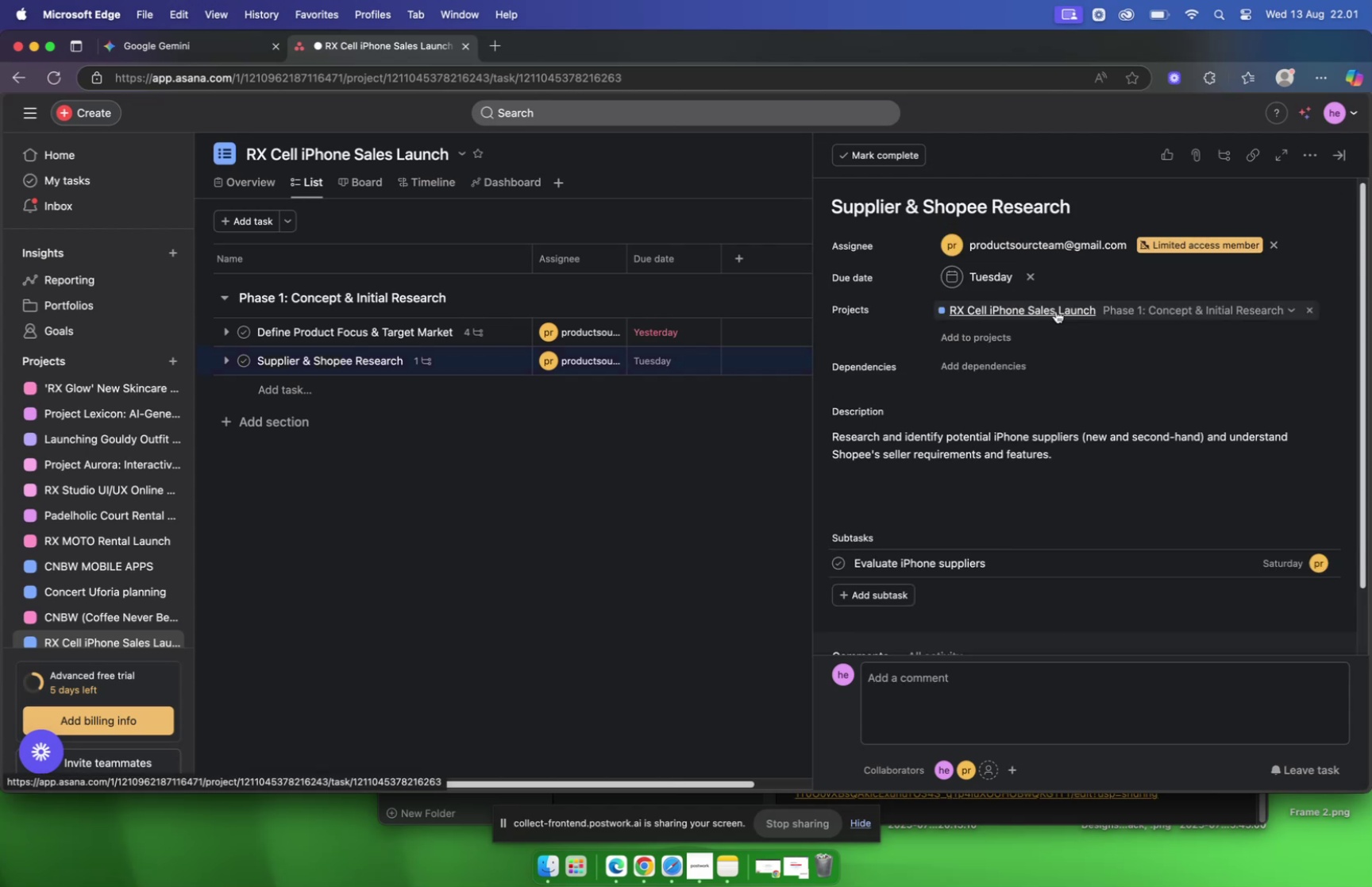 
scroll: coordinate [1056, 310], scroll_direction: down, amount: 6.0
 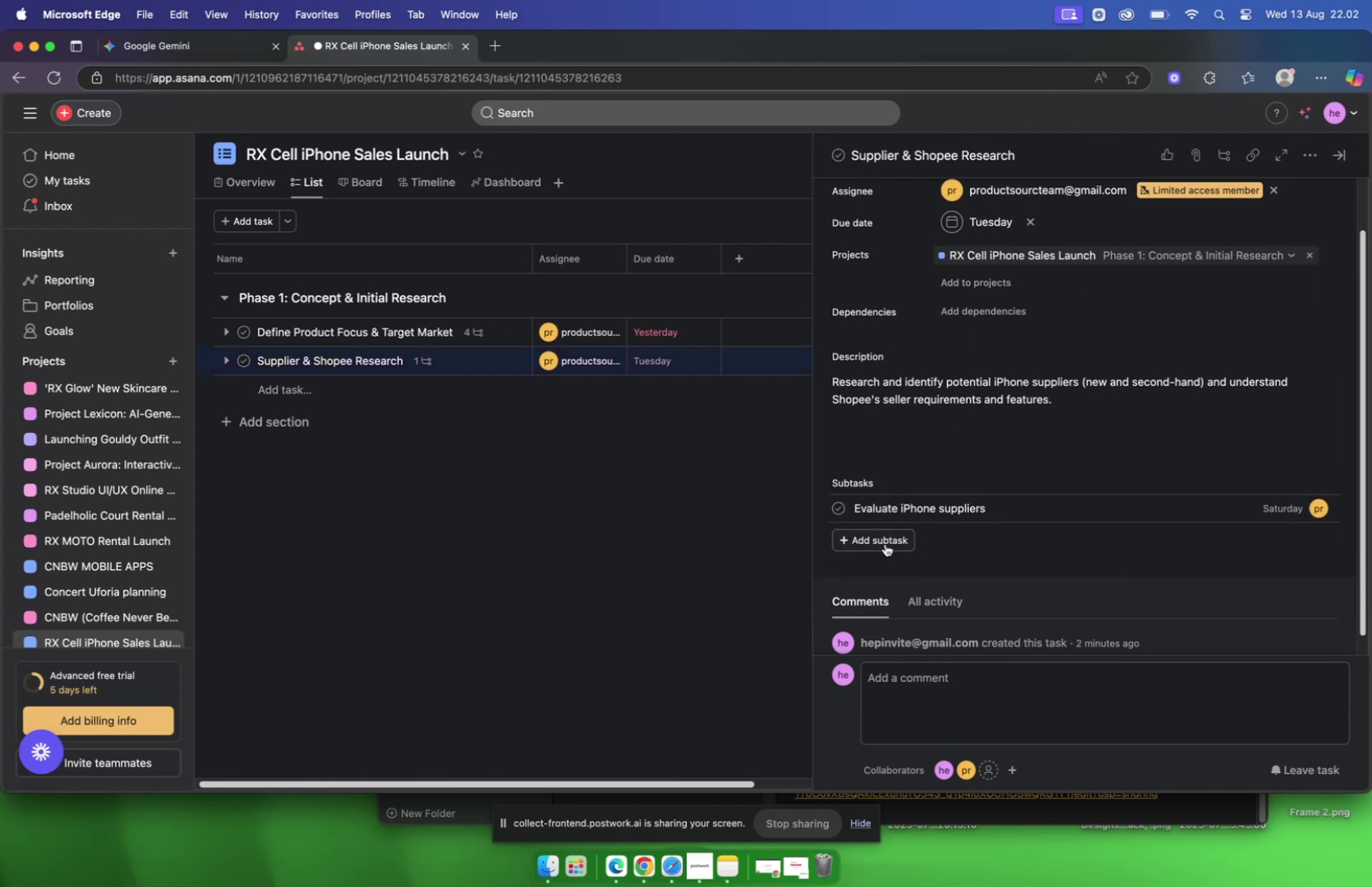 
left_click([884, 544])
 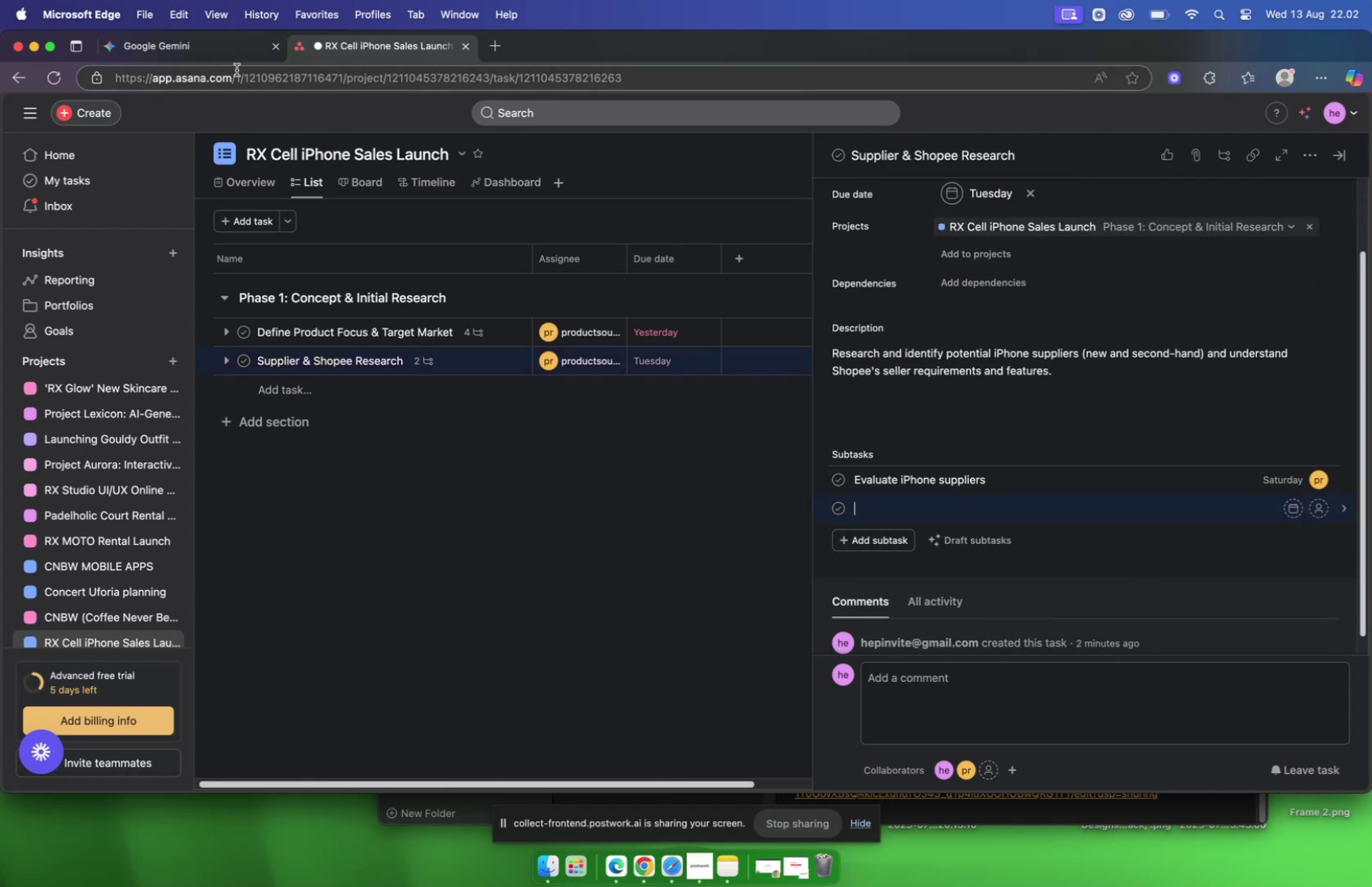 
left_click([220, 46])
 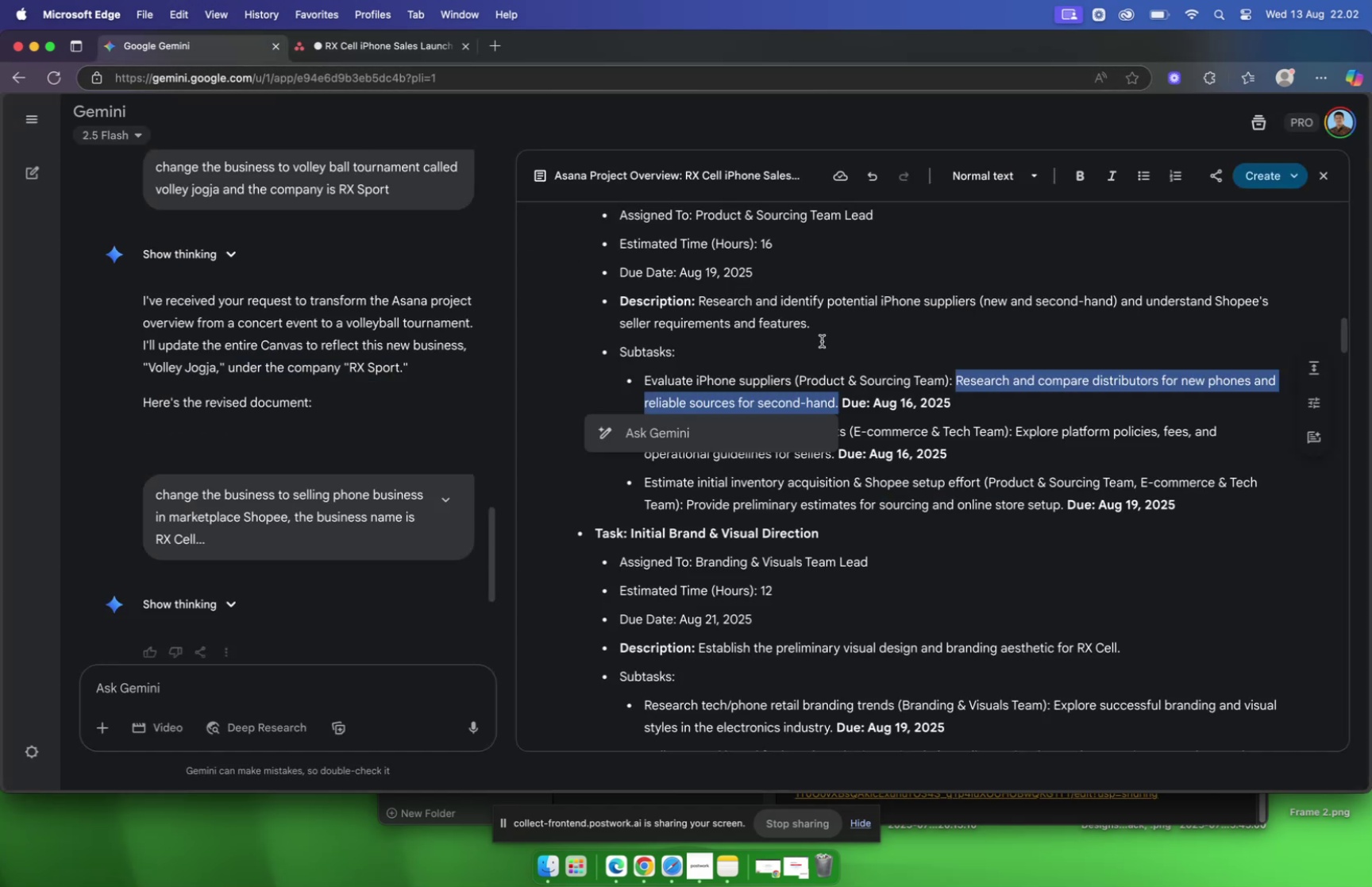 
left_click([824, 343])
 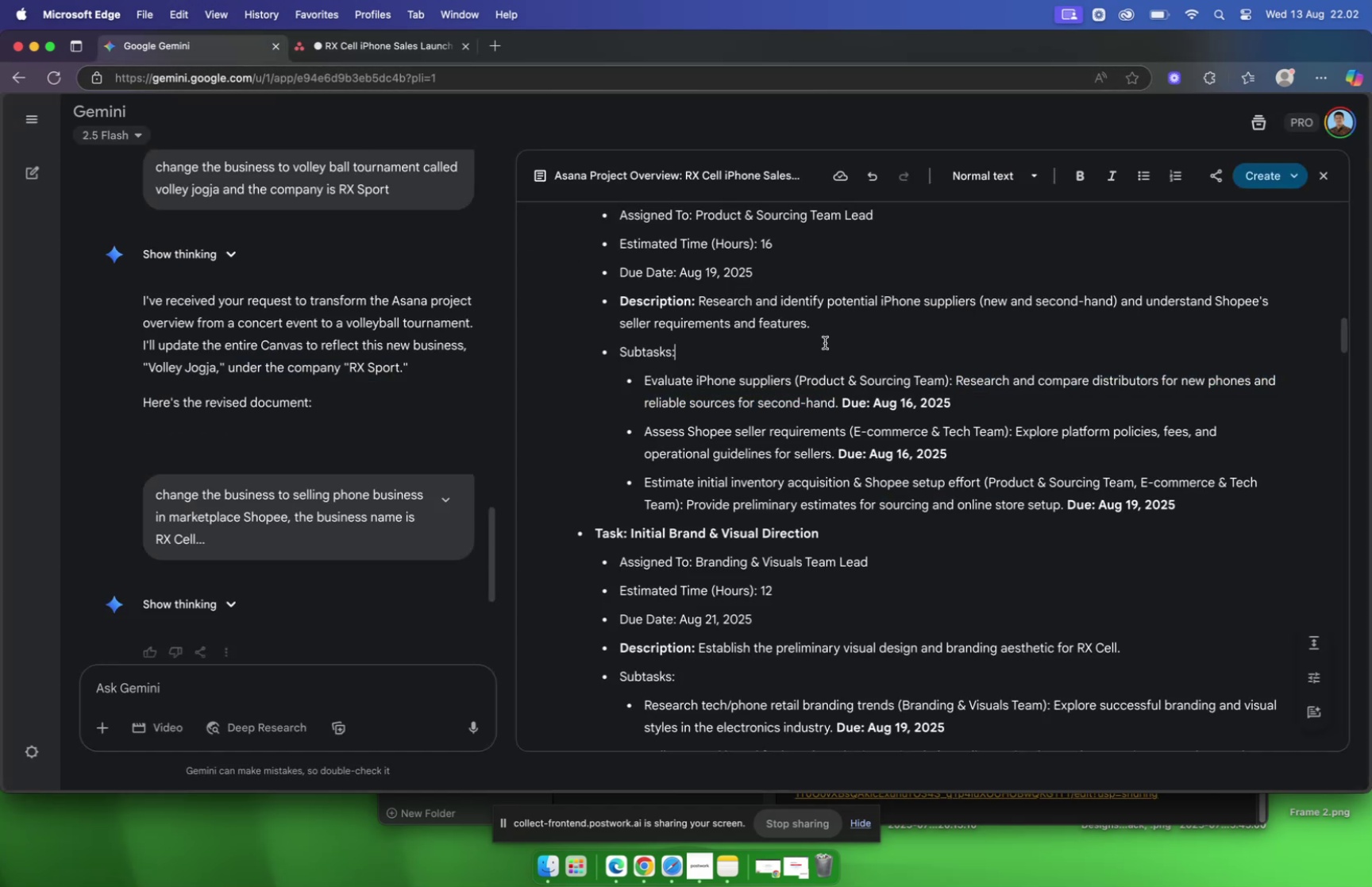 
scroll: coordinate [825, 339], scroll_direction: down, amount: 5.0
 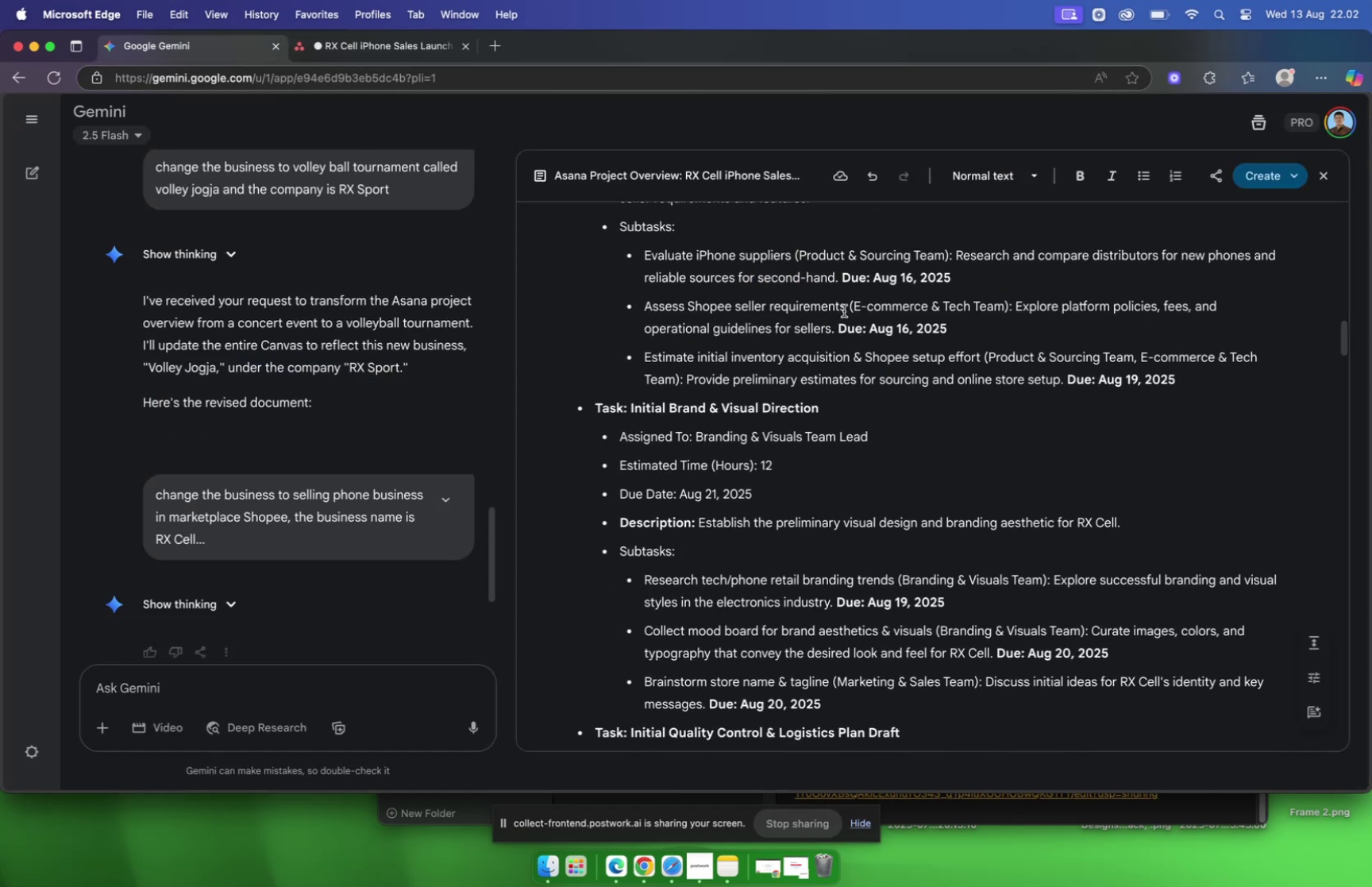 
left_click_drag(start_coordinate=[846, 311], to_coordinate=[646, 311])
 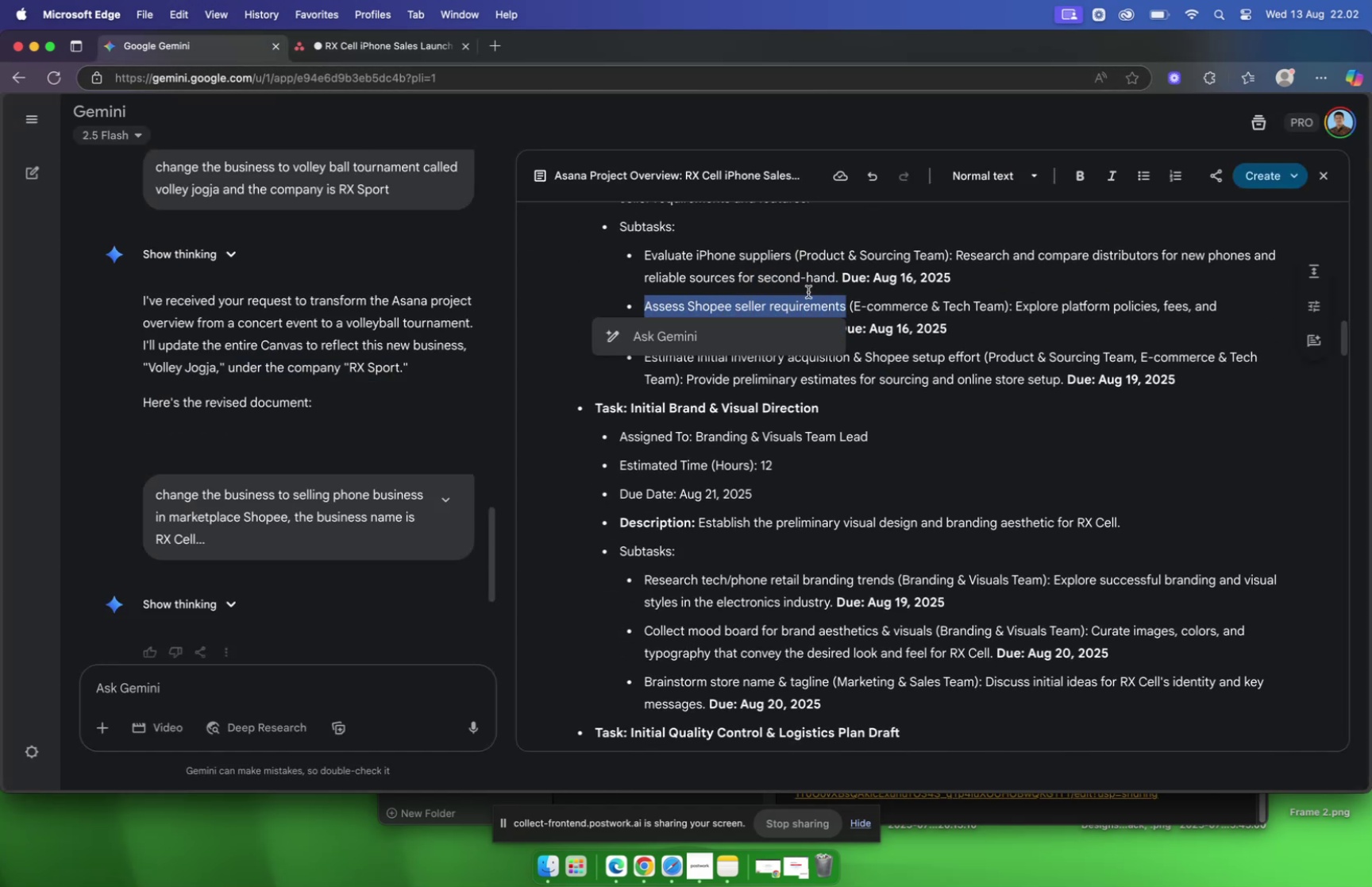 
key(Meta+C)
 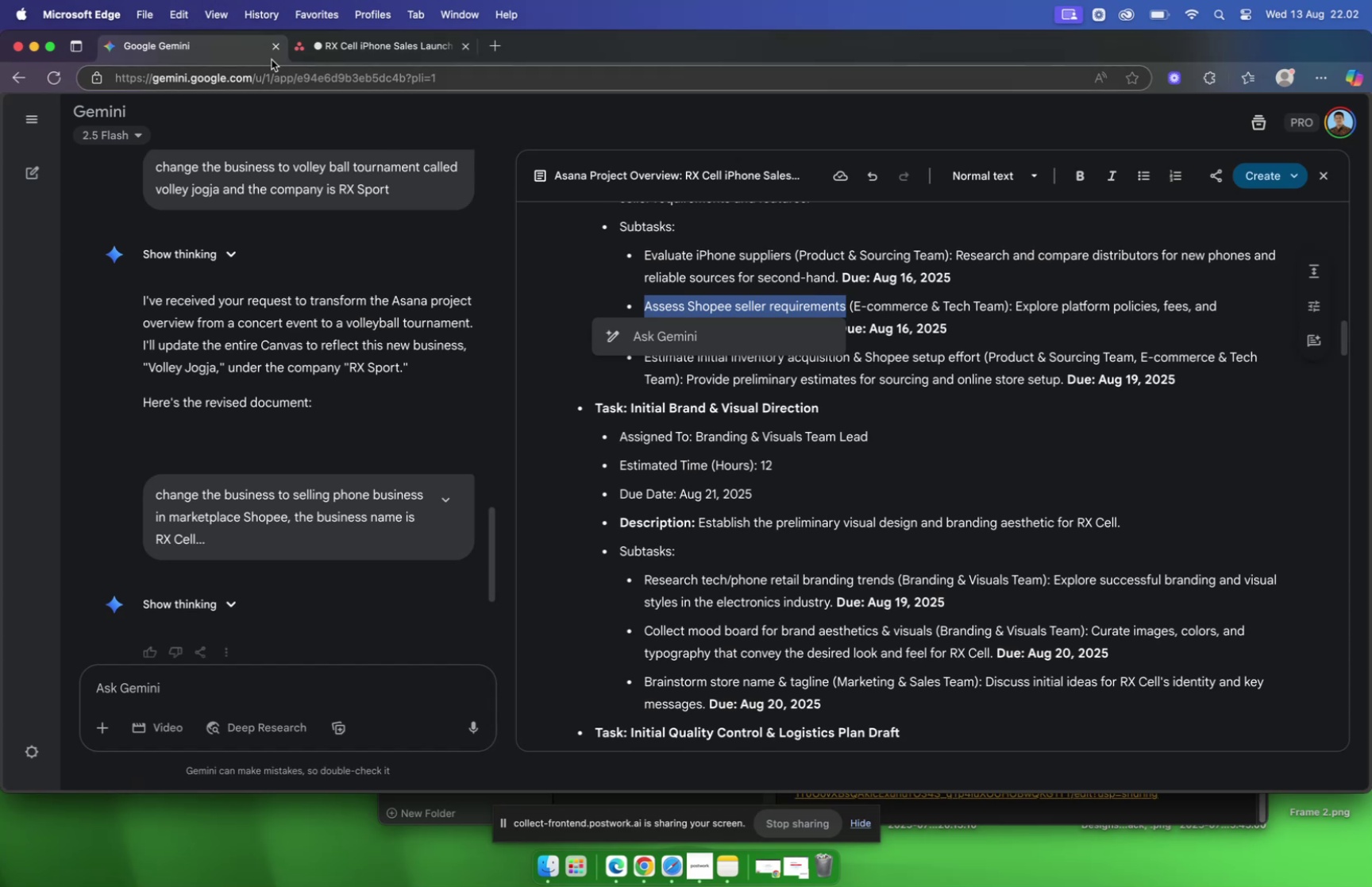 
left_click([353, 45])
 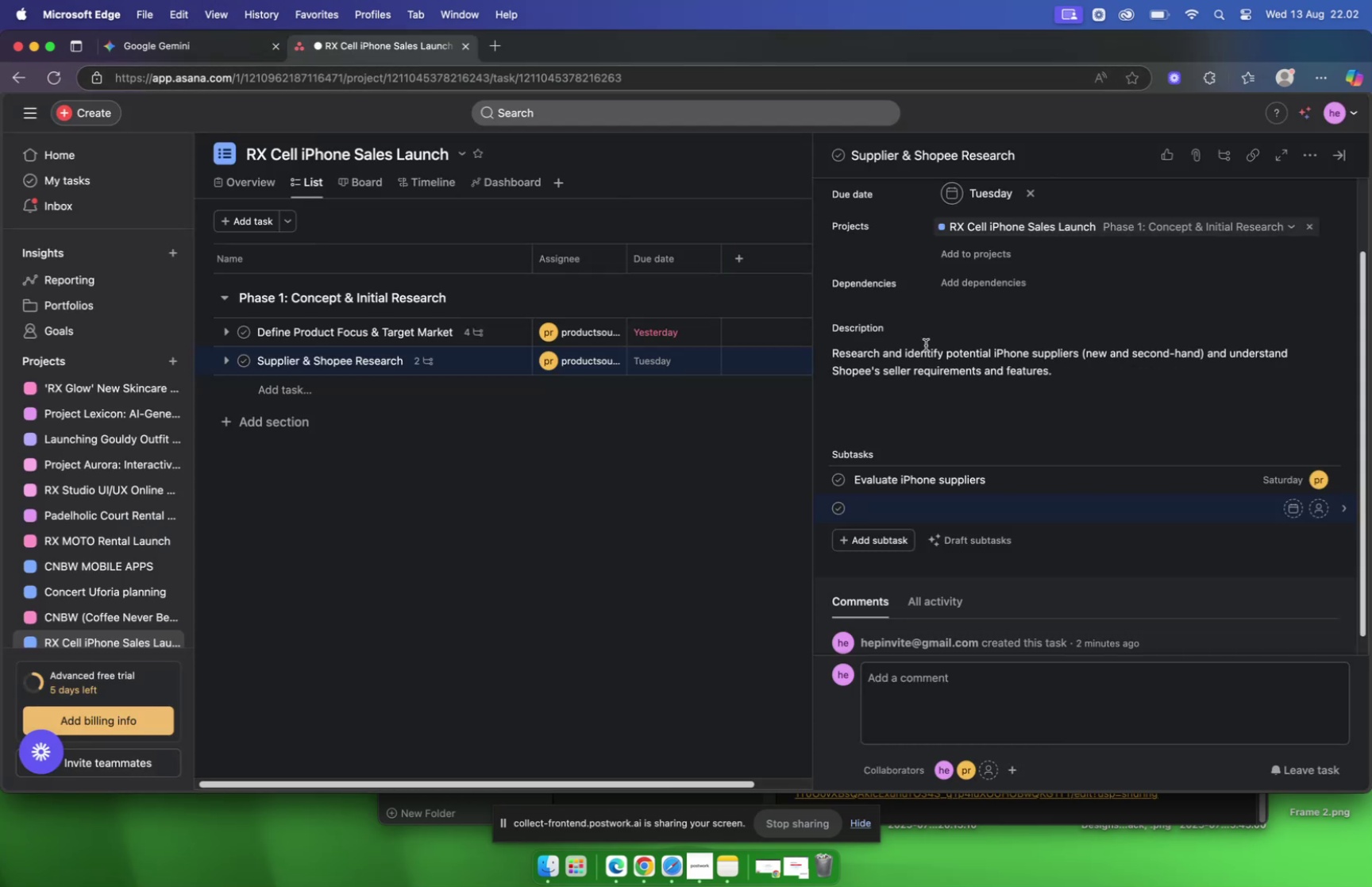 
key(Meta+V)
 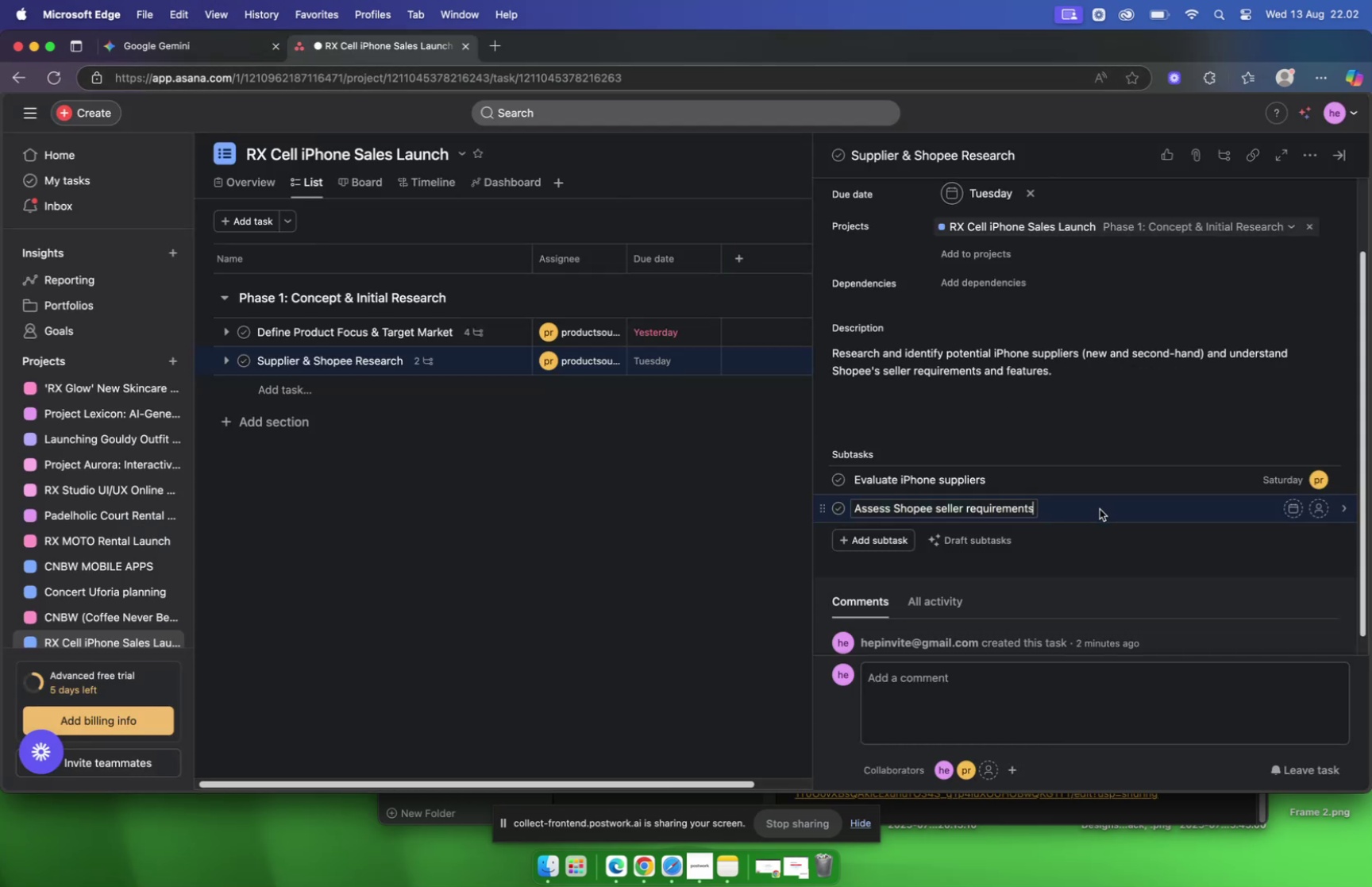 
left_click([1100, 508])
 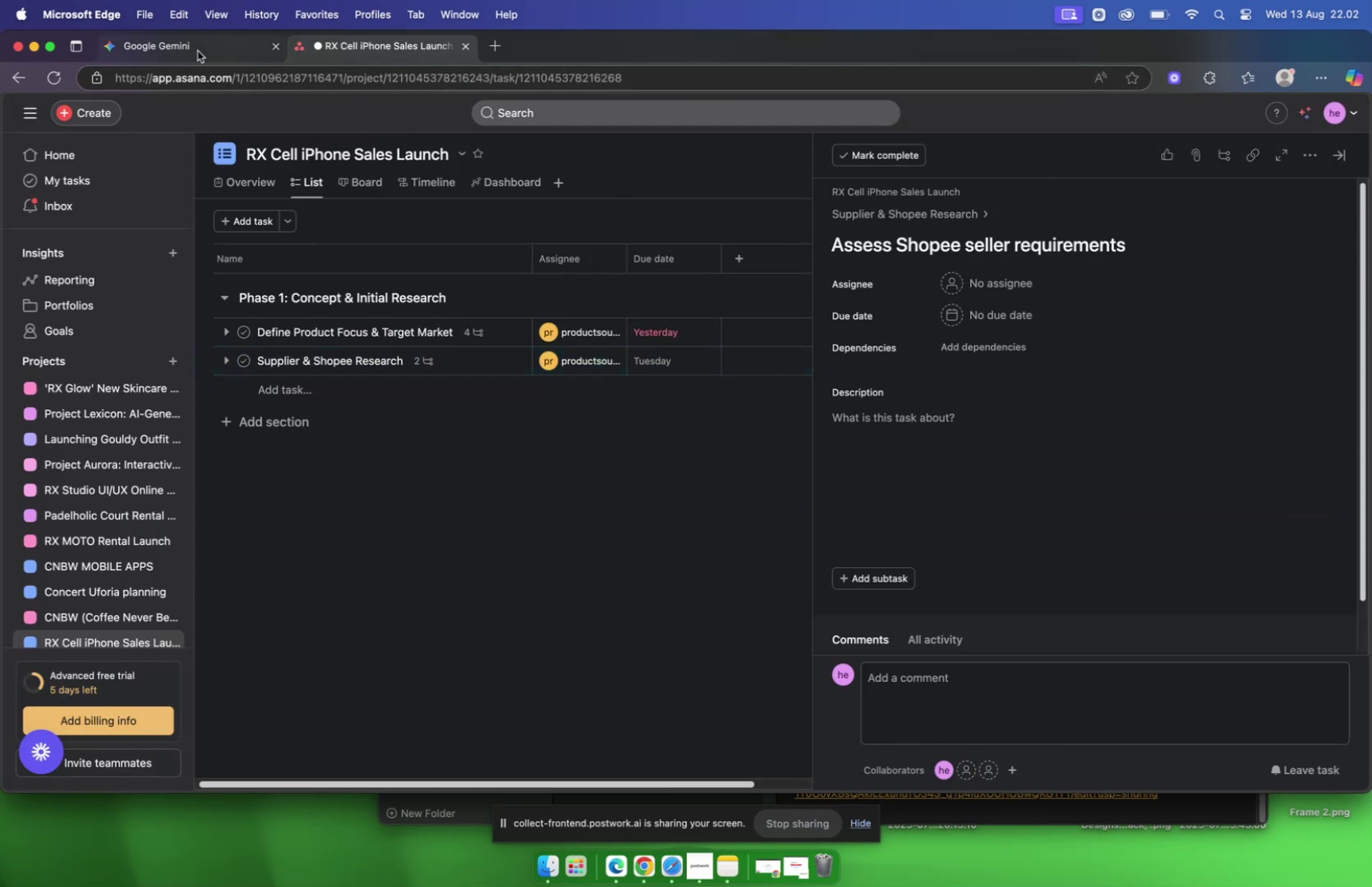 
left_click([198, 51])
 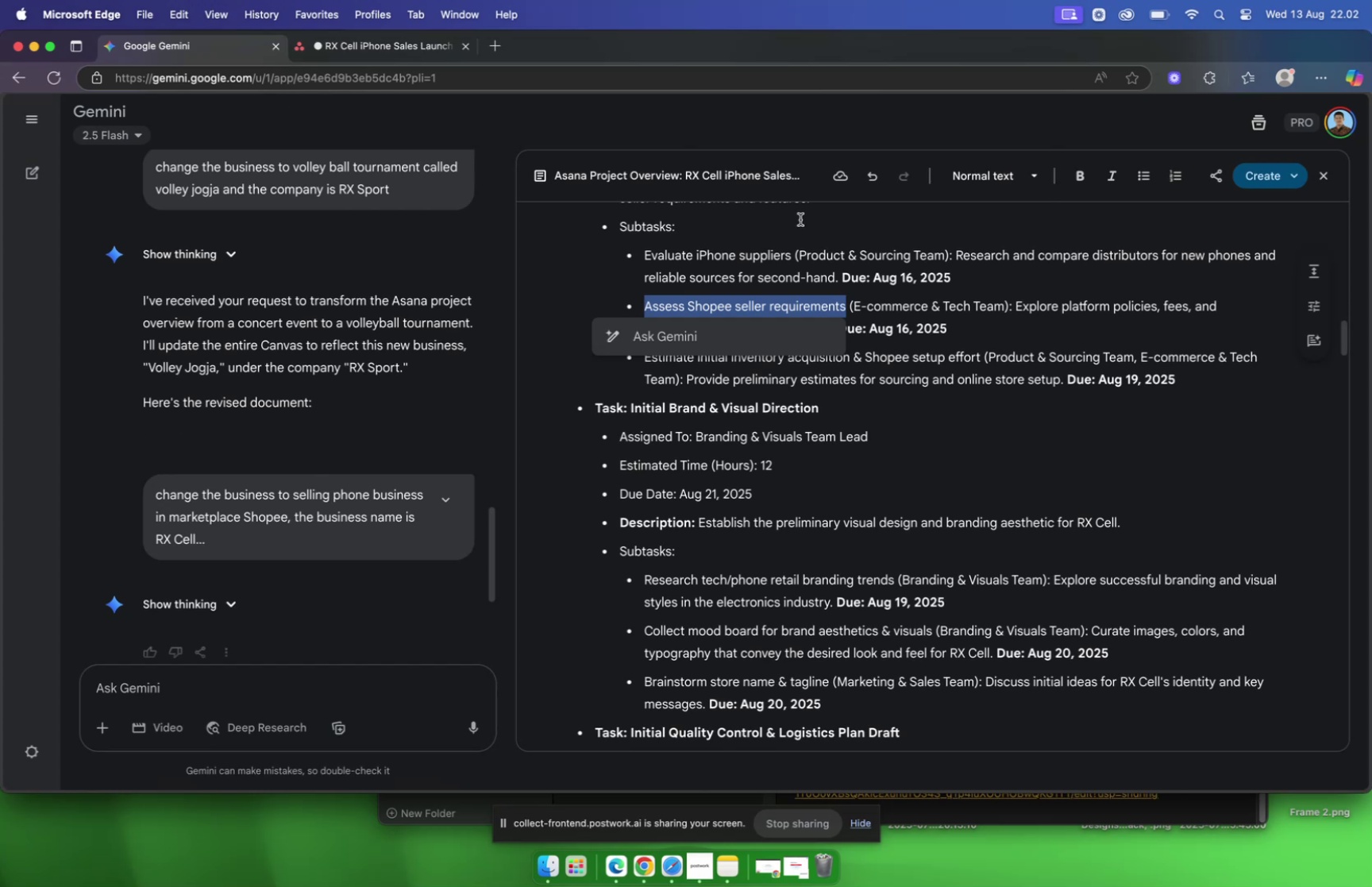 
left_click([373, 47])
 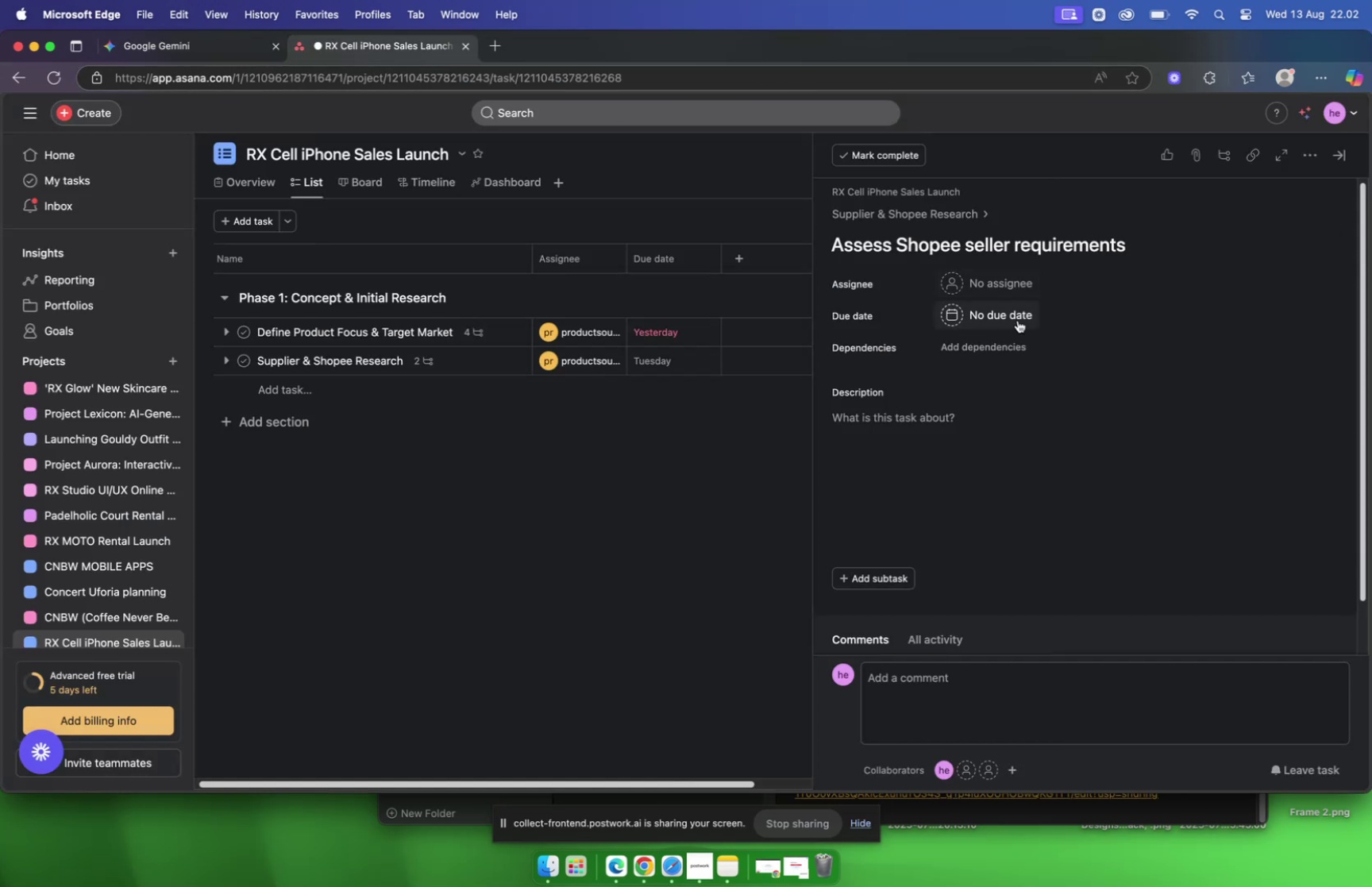 
left_click([1018, 320])
 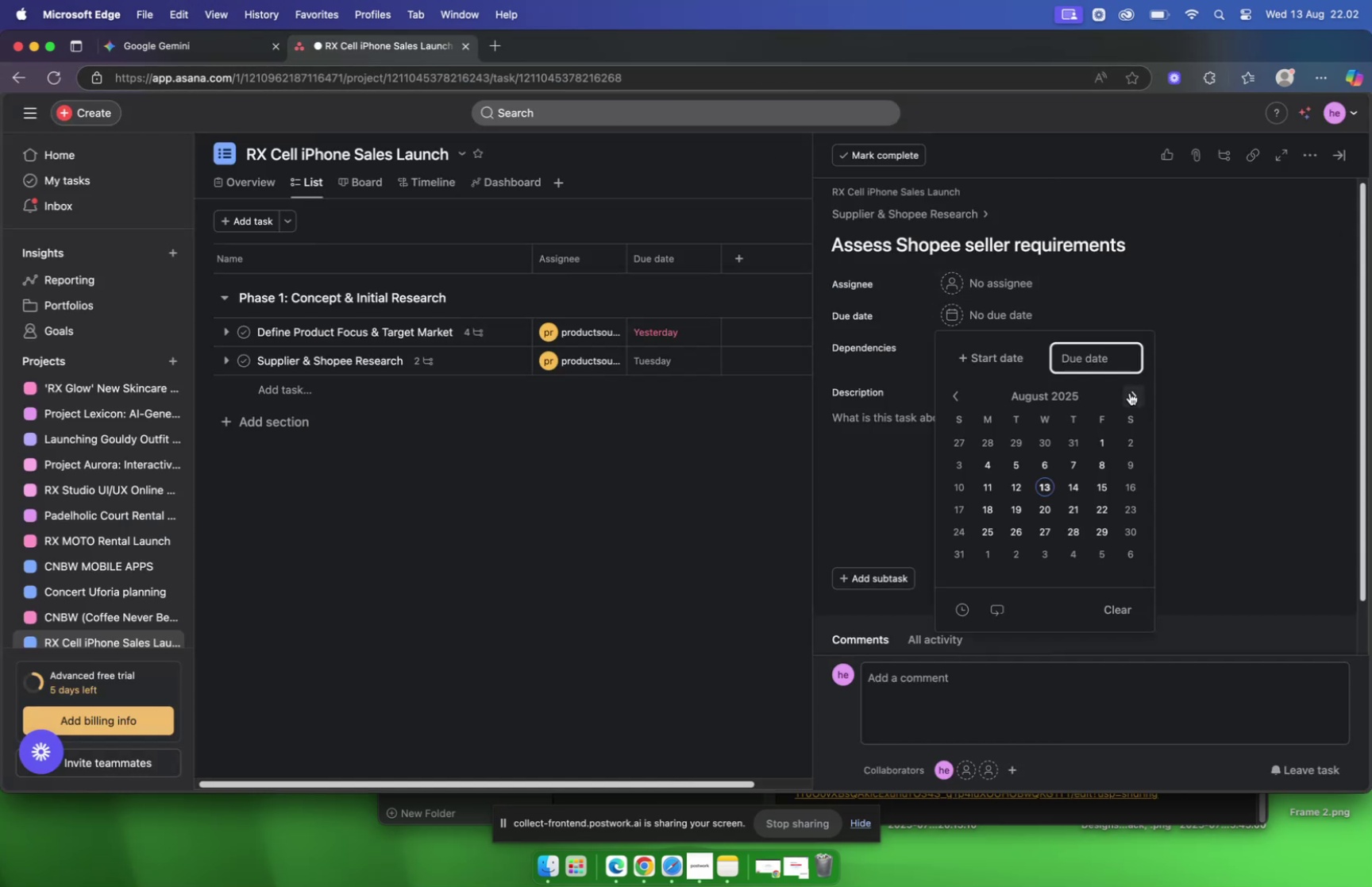 
left_click([1129, 395])
 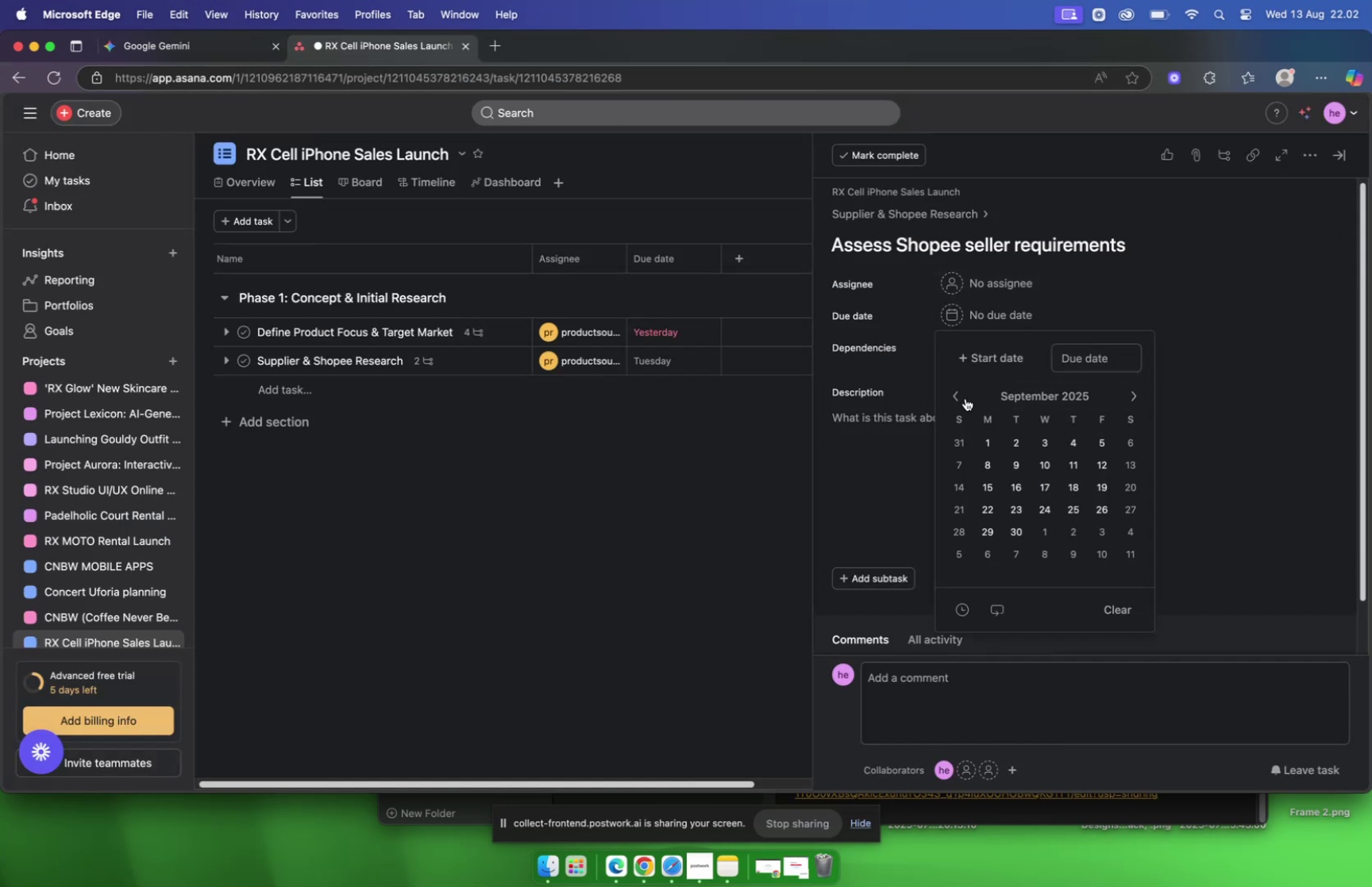 
left_click([962, 397])
 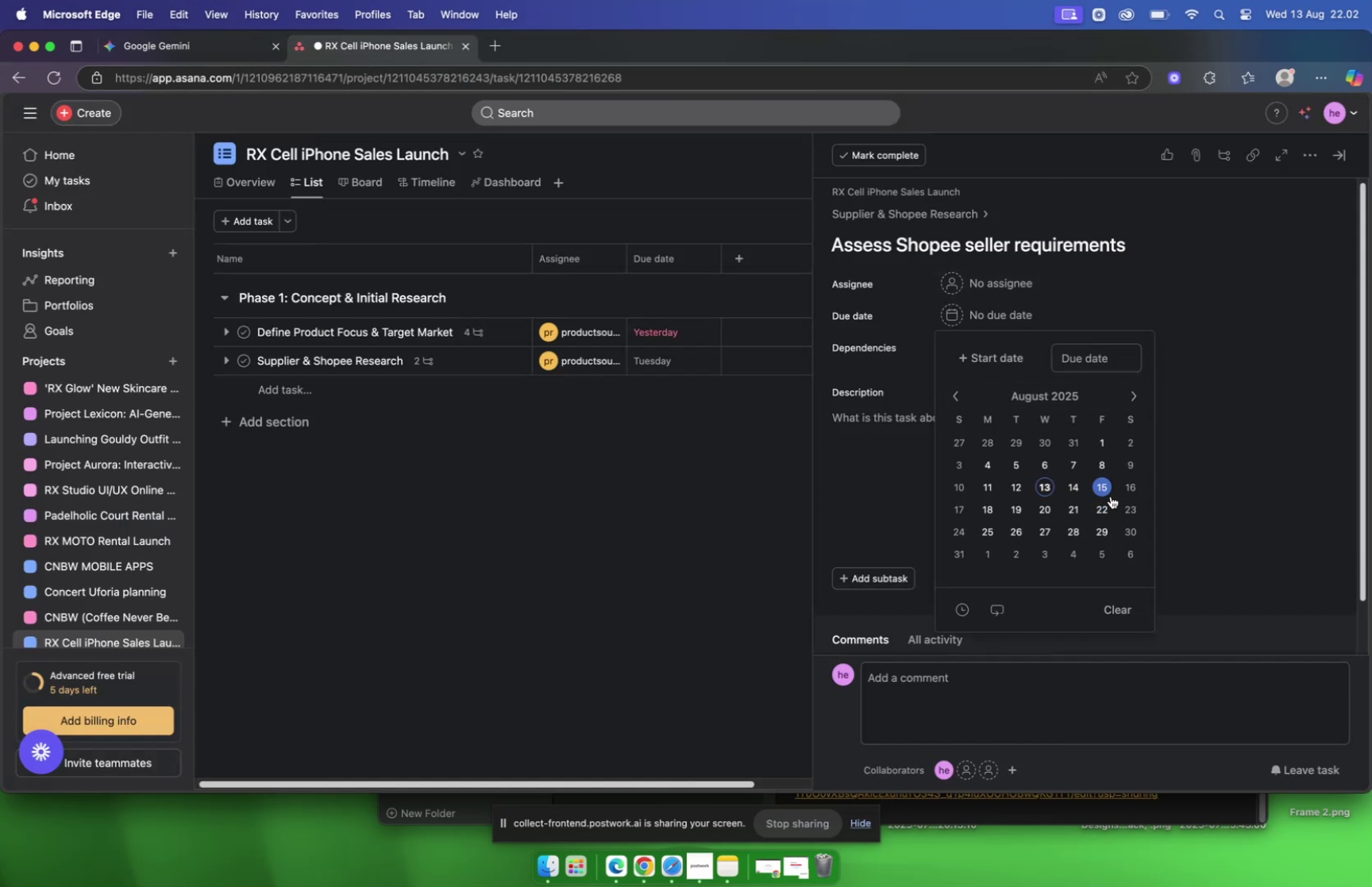 
left_click([1128, 489])
 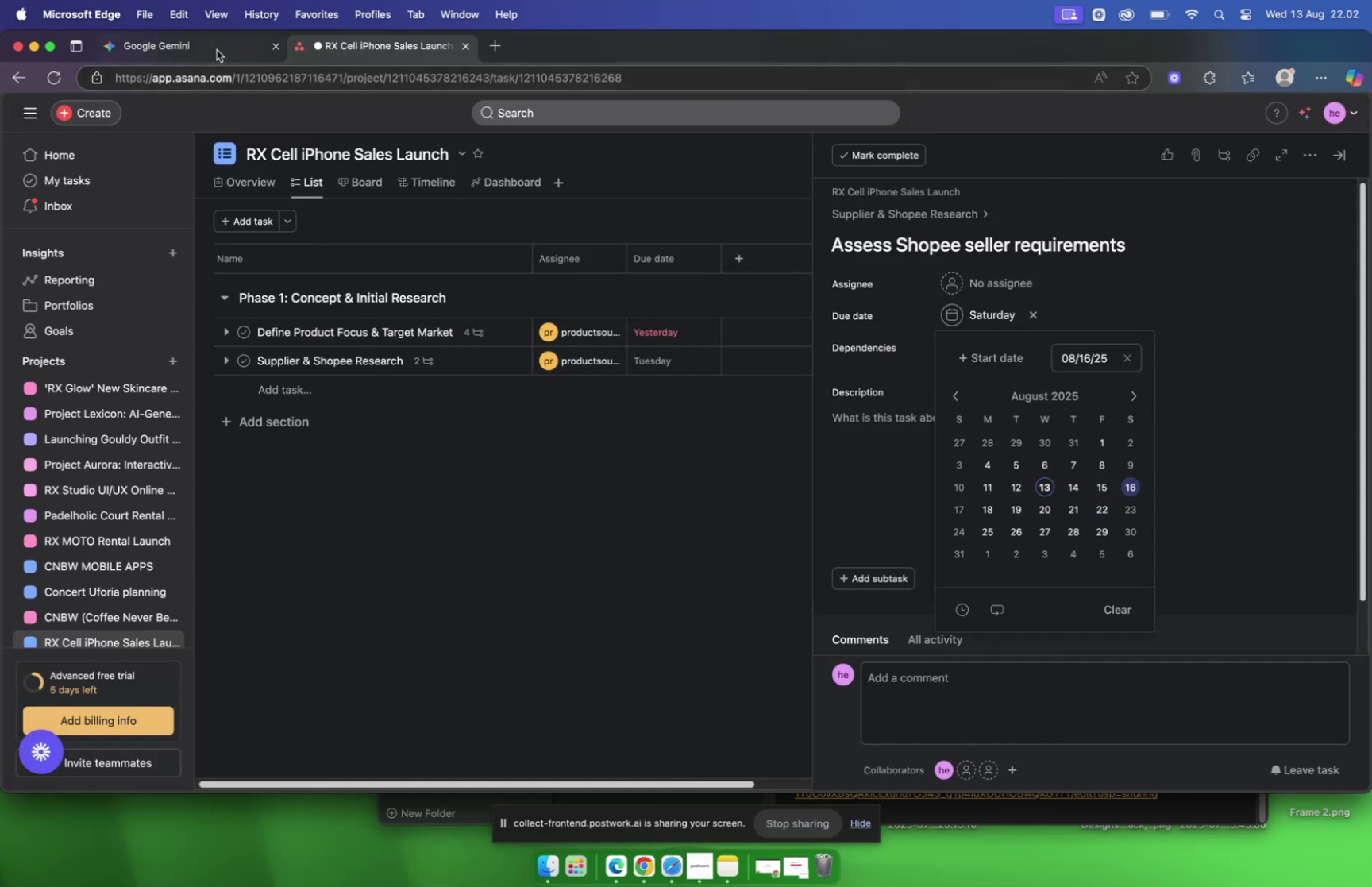 
left_click([213, 50])
 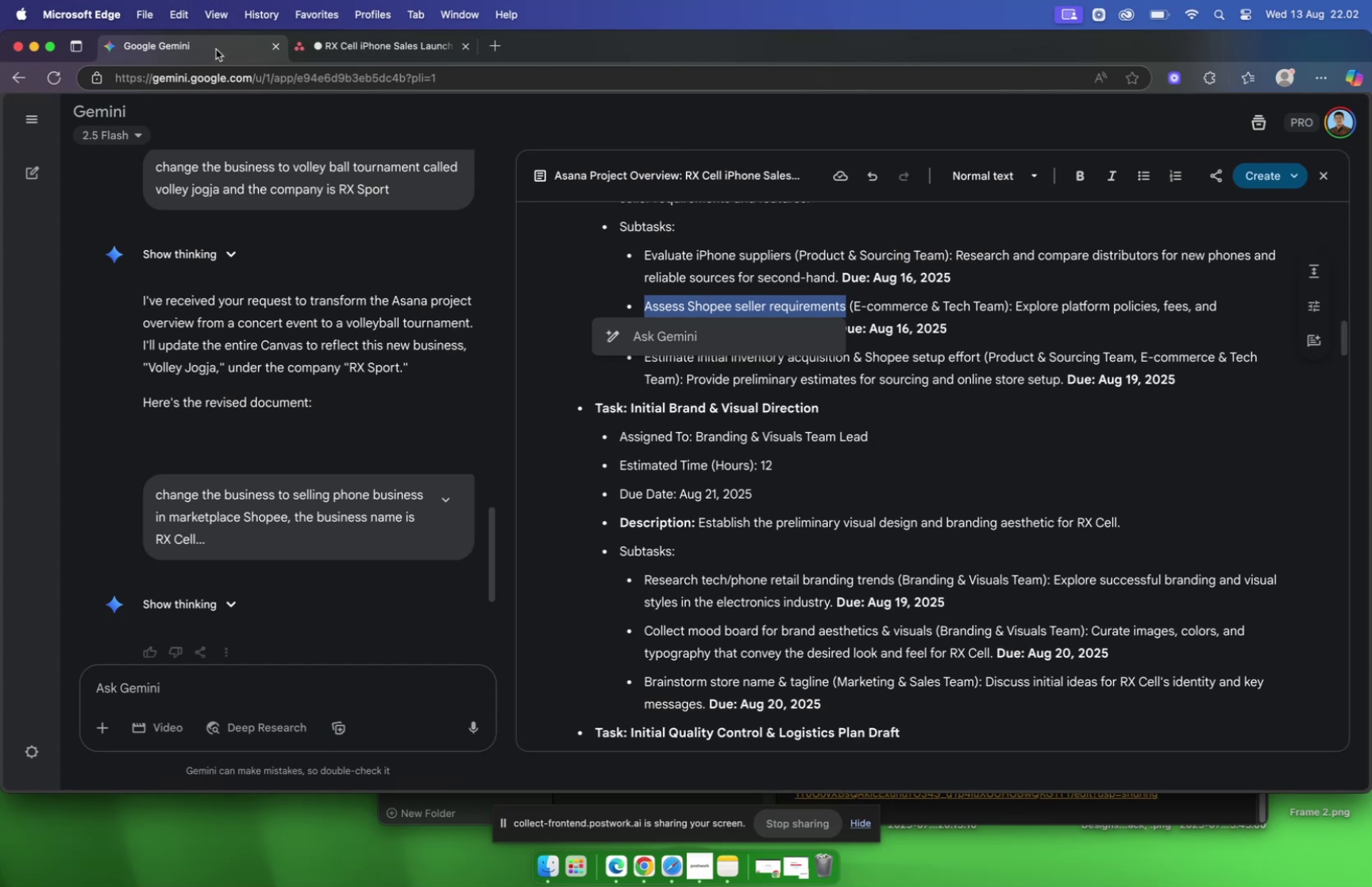 
left_click([334, 44])
 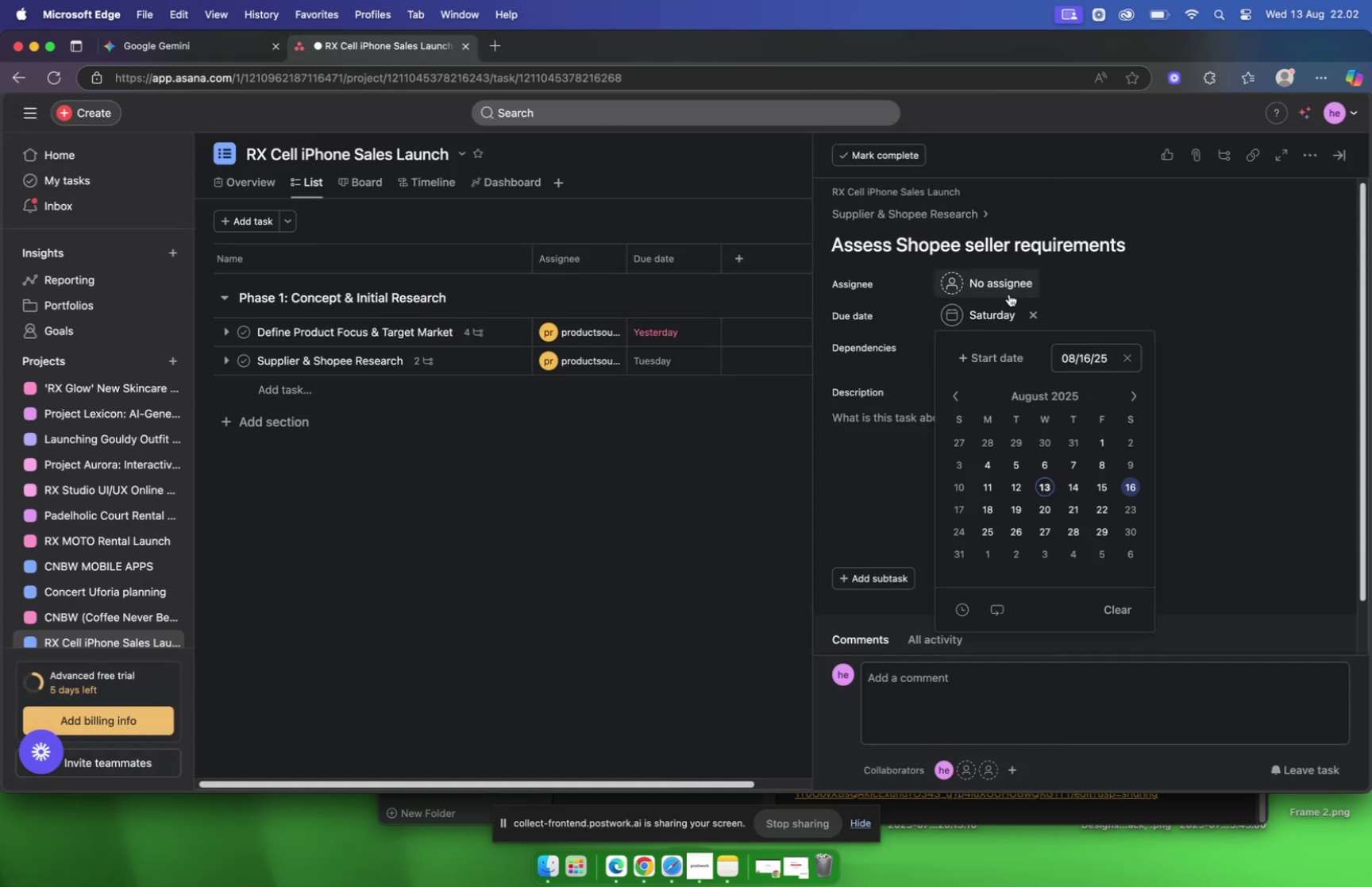 
left_click([1008, 291])
 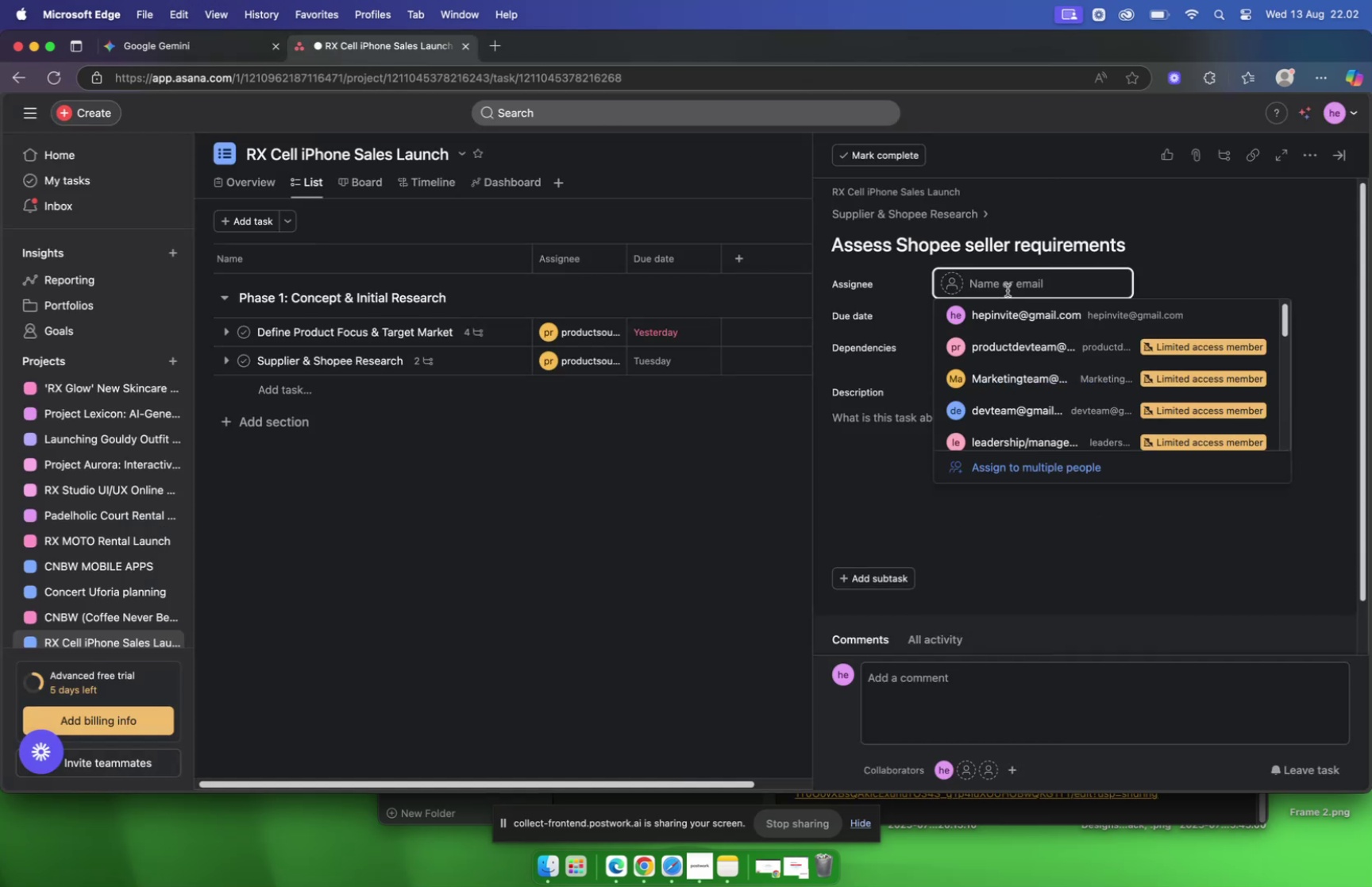 
type(ecommerce)
 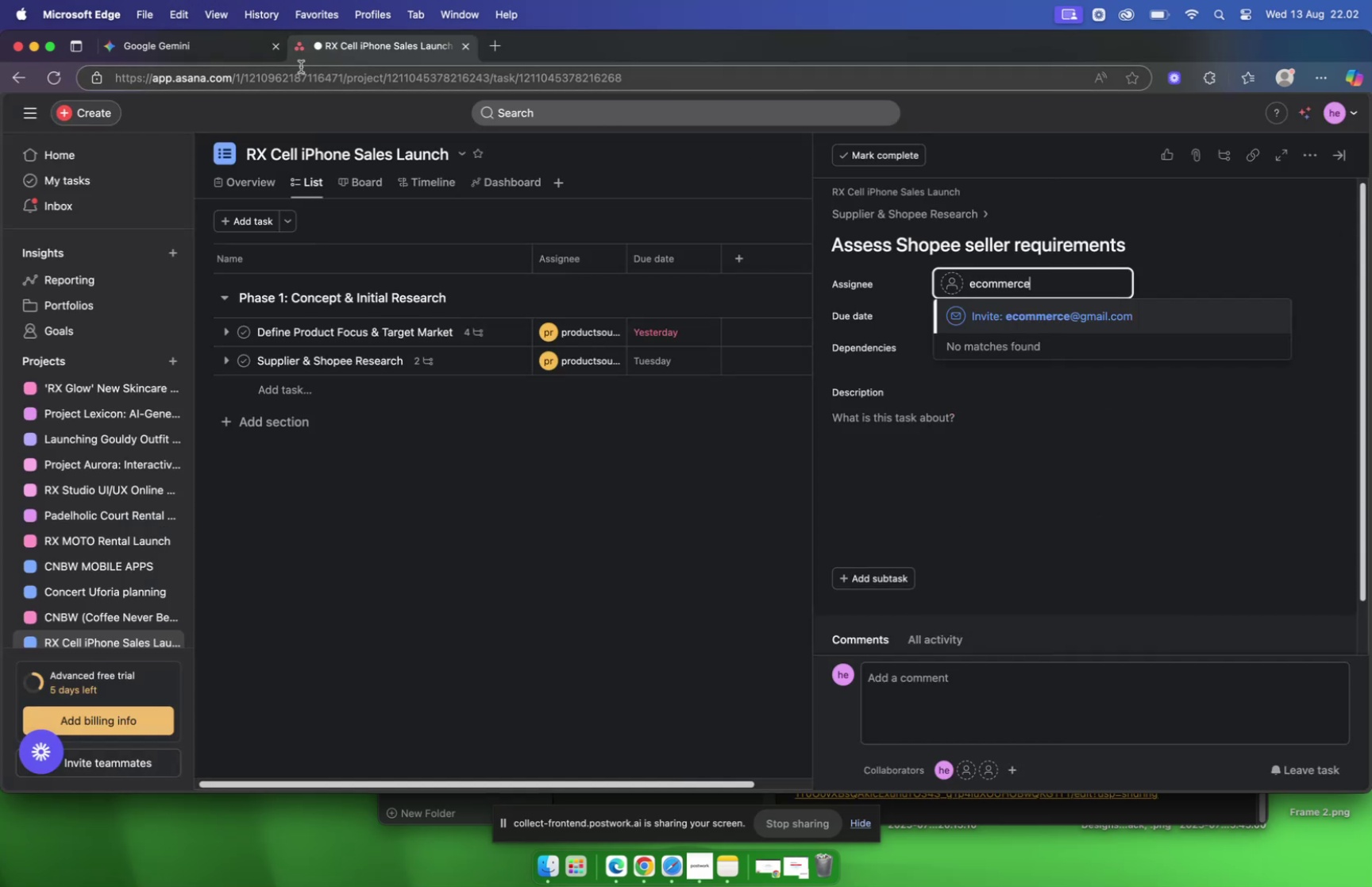 
left_click([208, 52])
 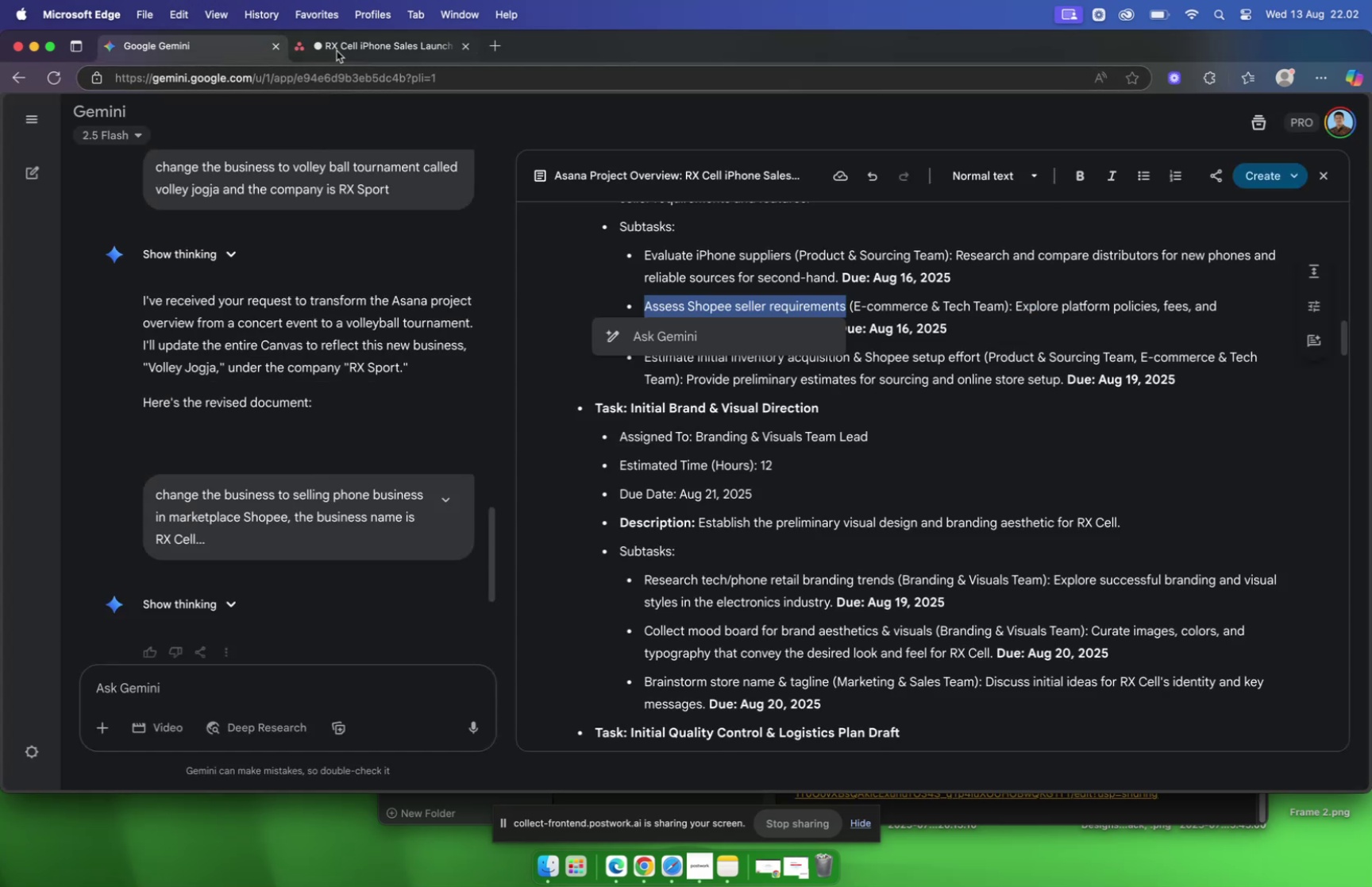 
left_click([342, 51])
 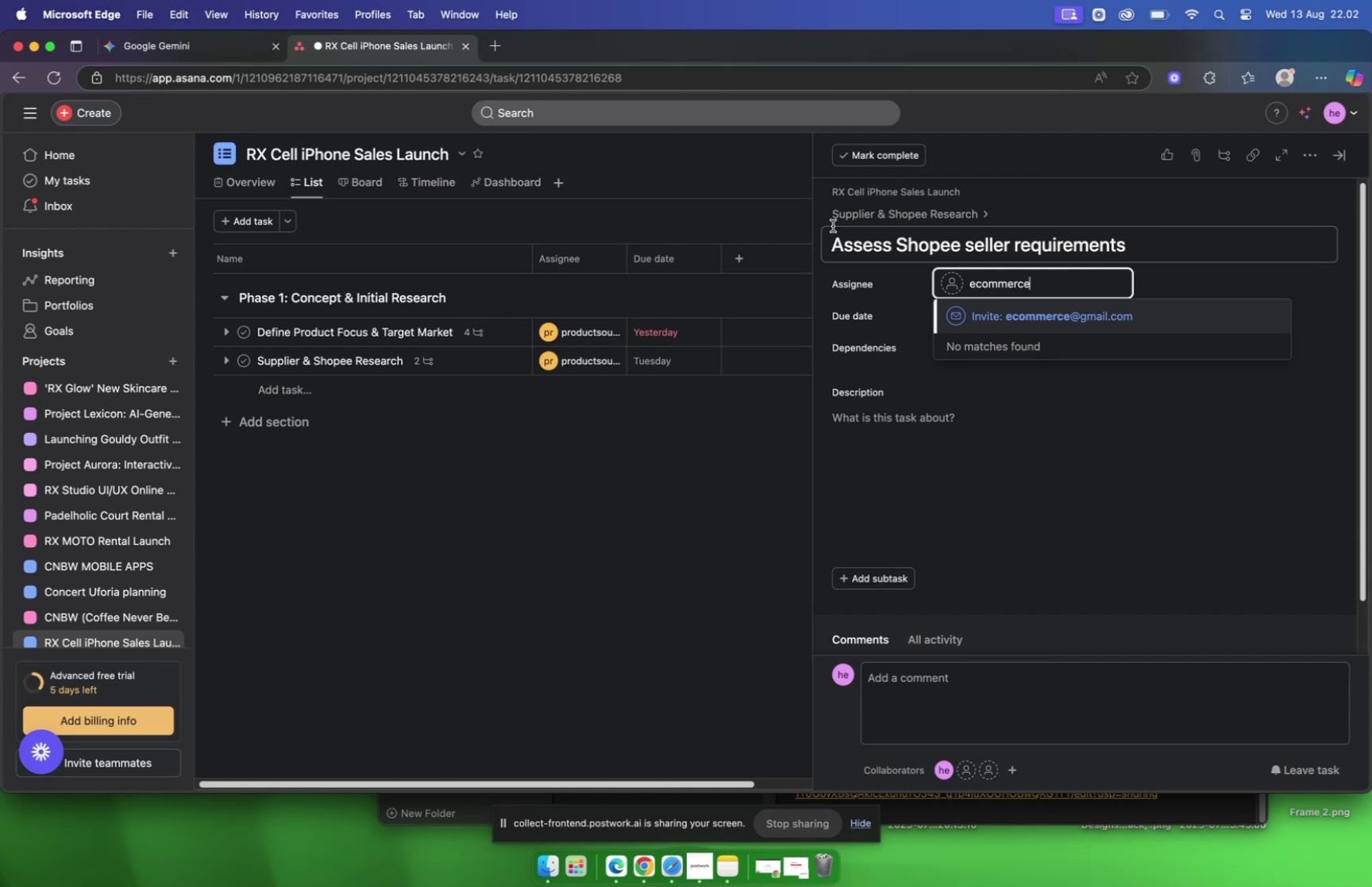 
type(team)
 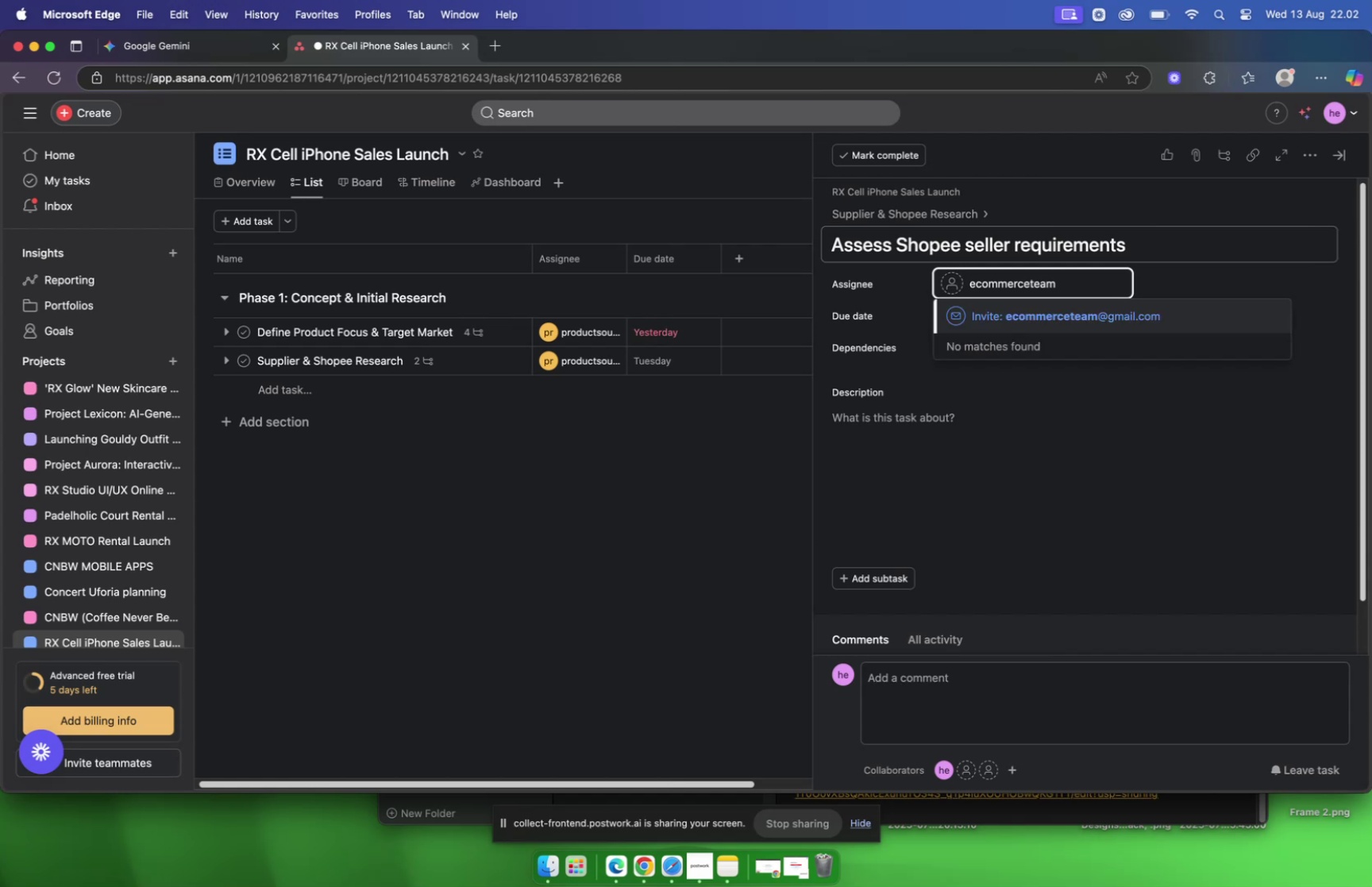 
key(Enter)
 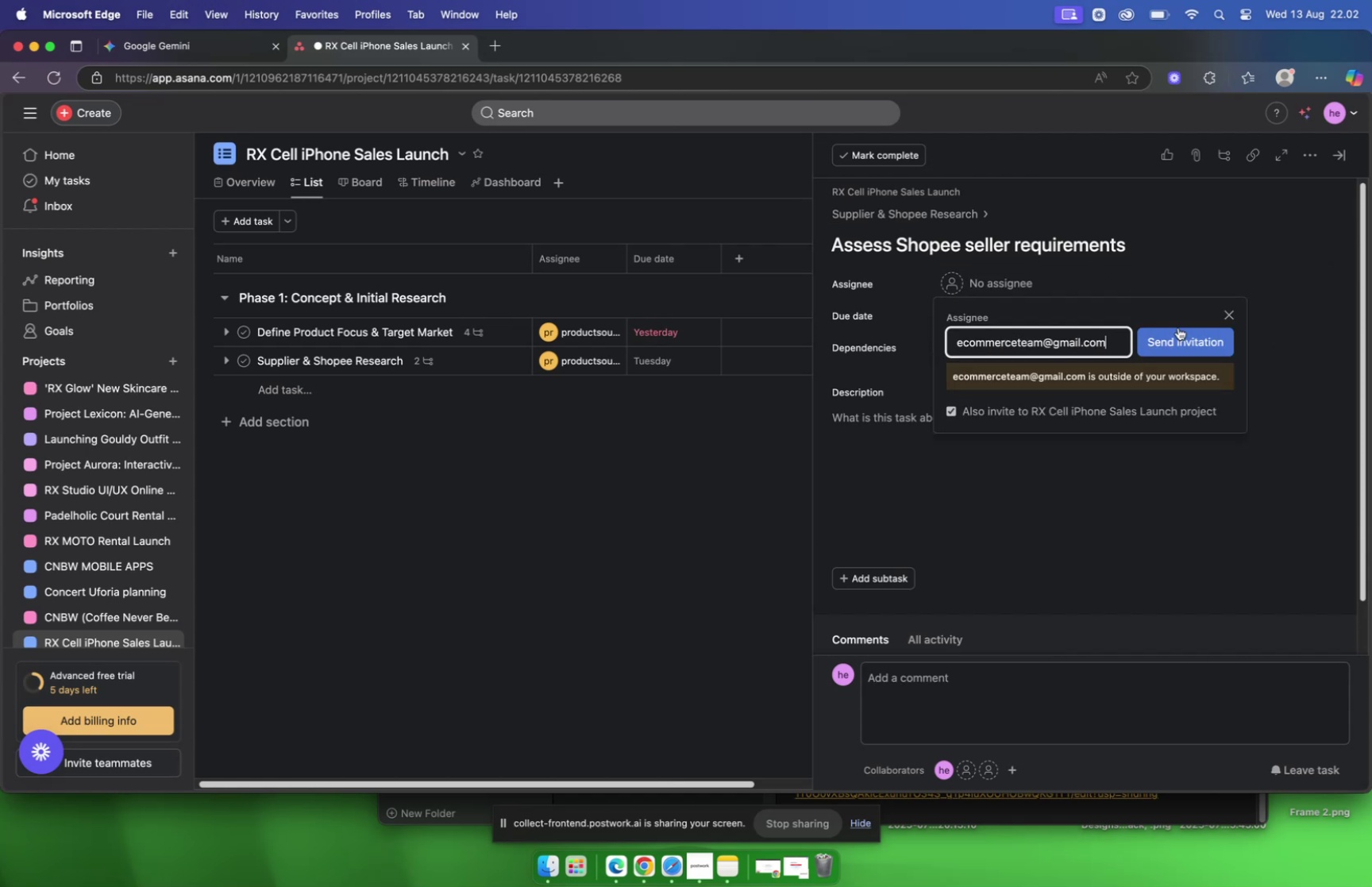 
left_click([1178, 334])
 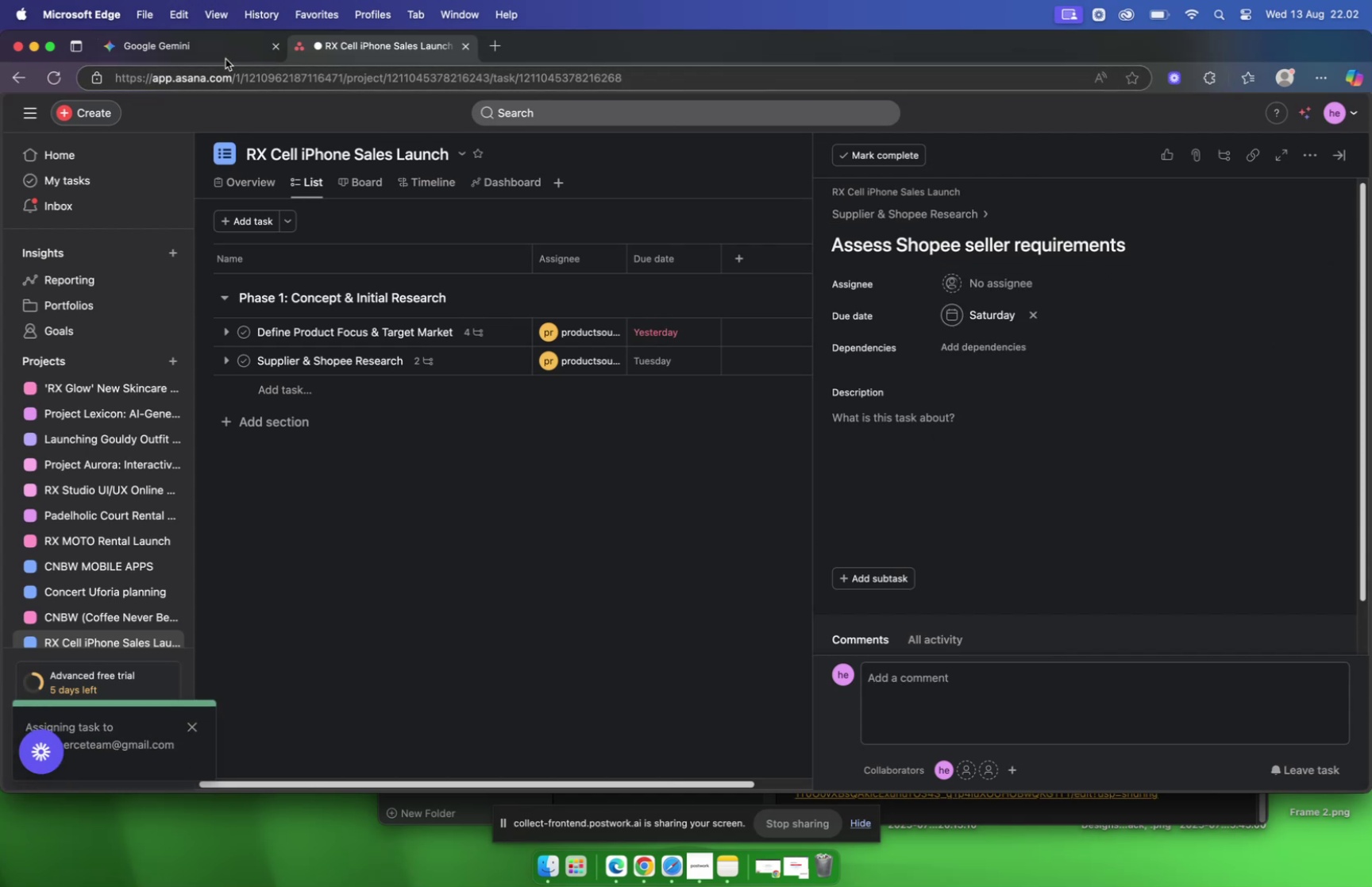 
left_click([207, 45])
 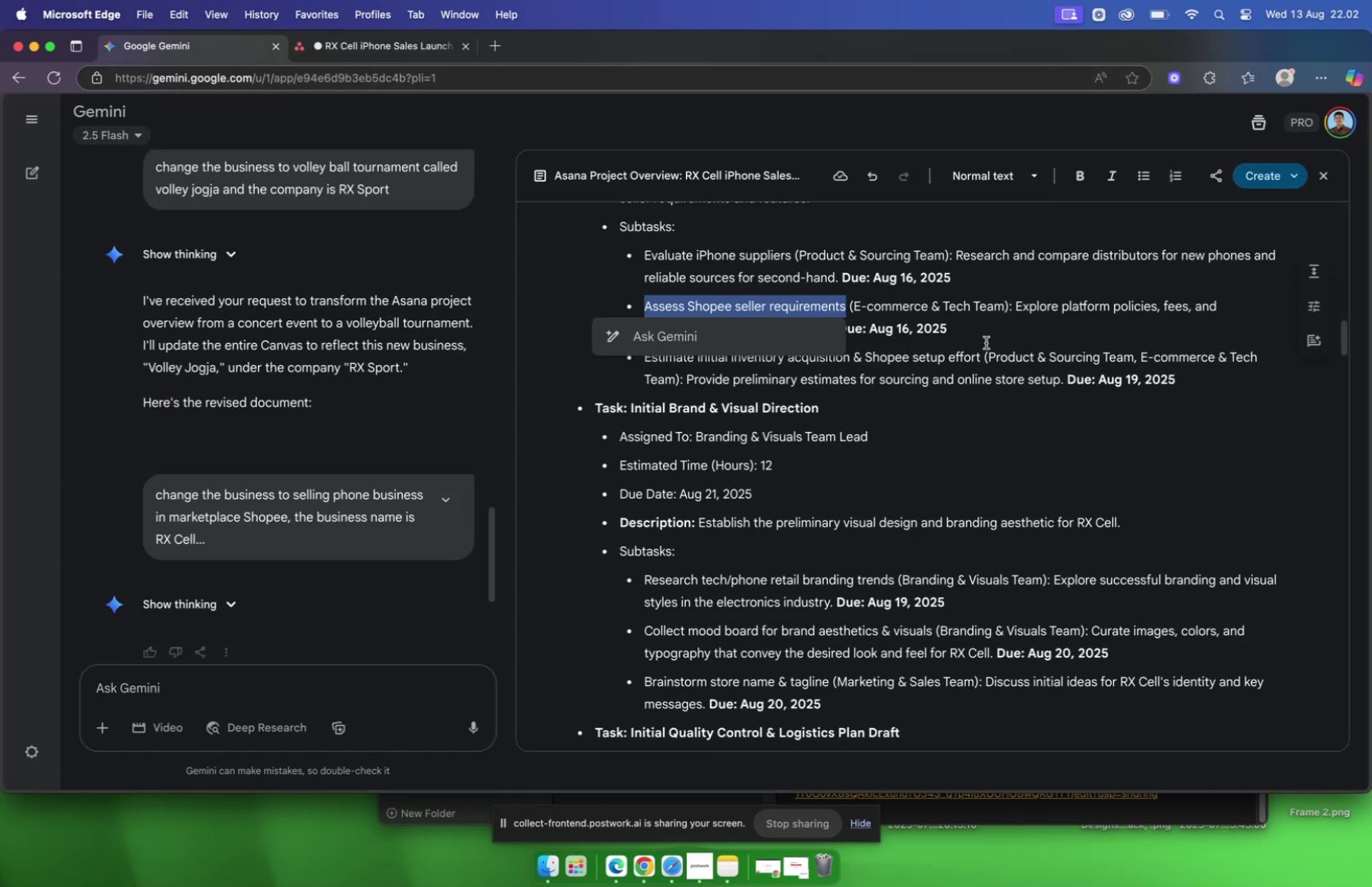 
left_click([981, 338])
 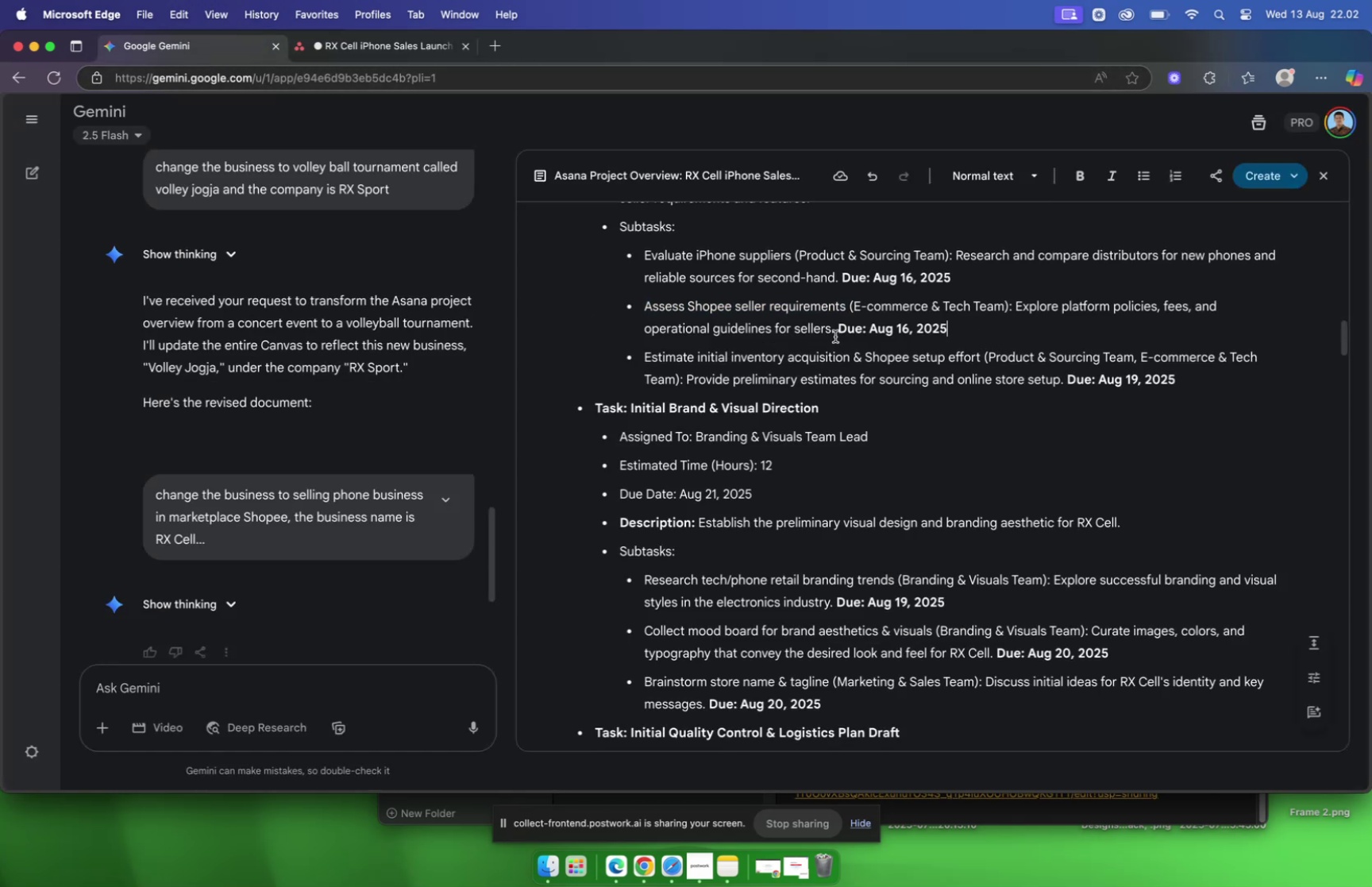 
left_click_drag(start_coordinate=[834, 334], to_coordinate=[1018, 314])
 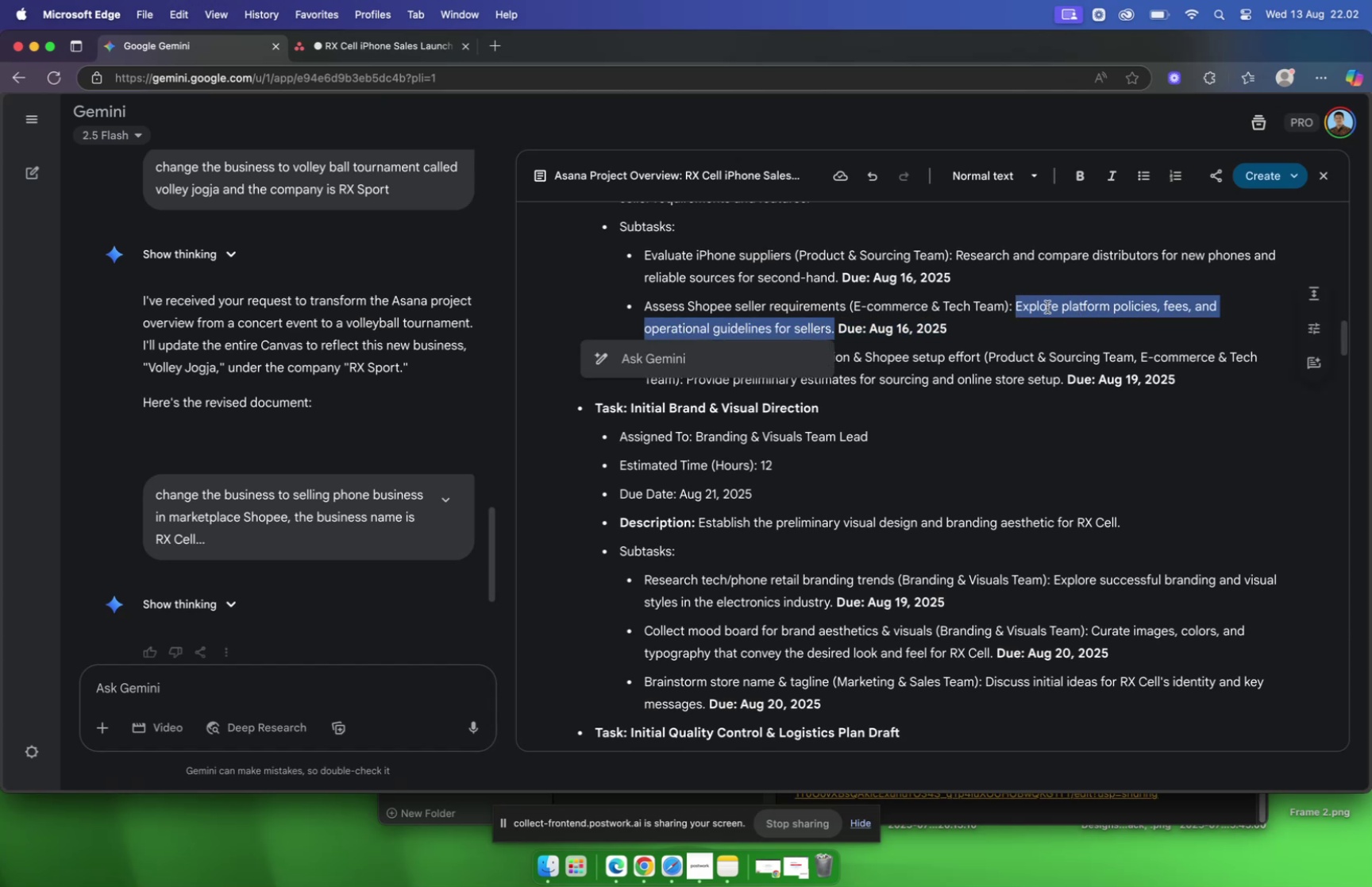 
key(Meta+C)
 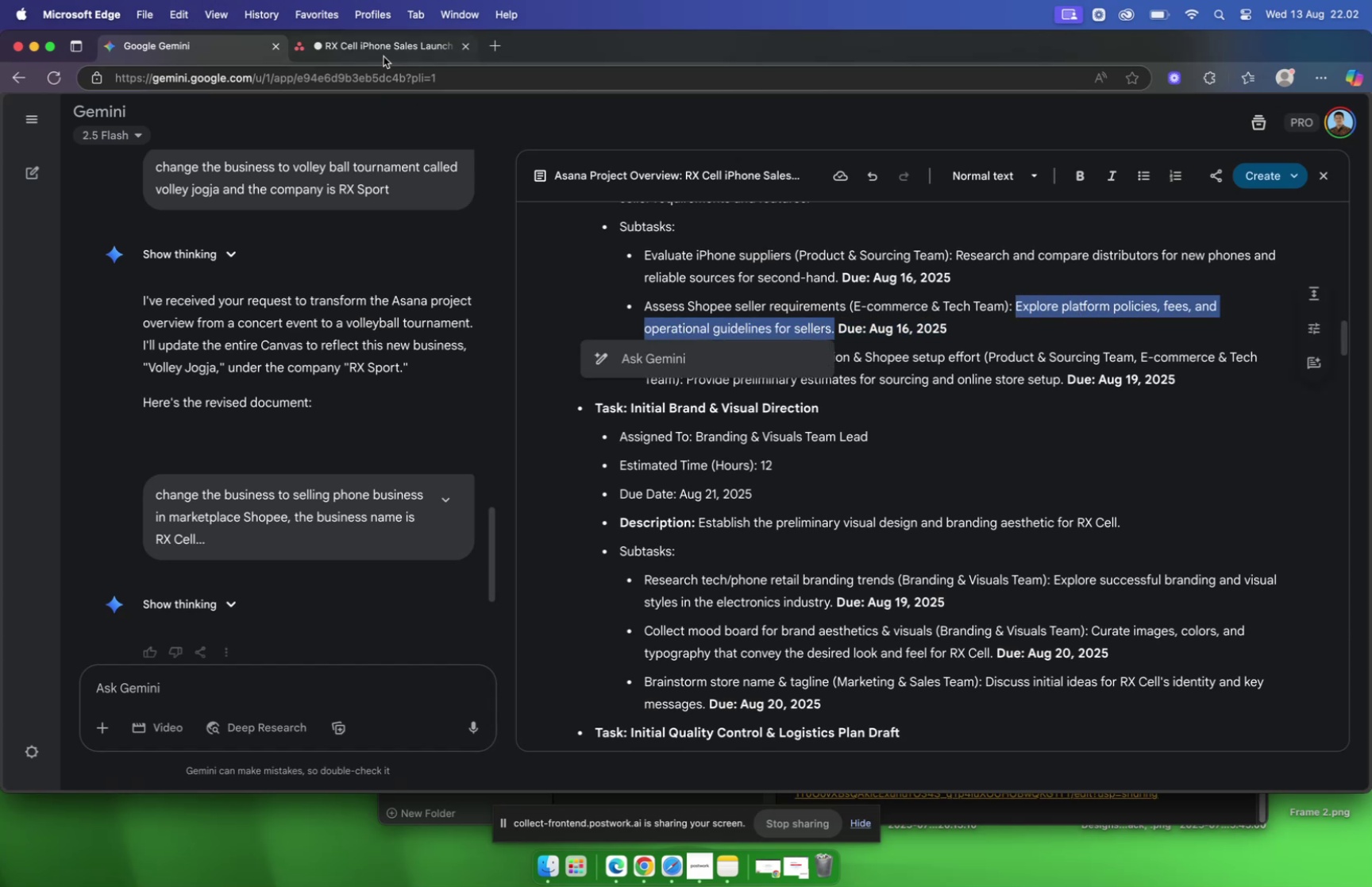 
left_click([380, 52])
 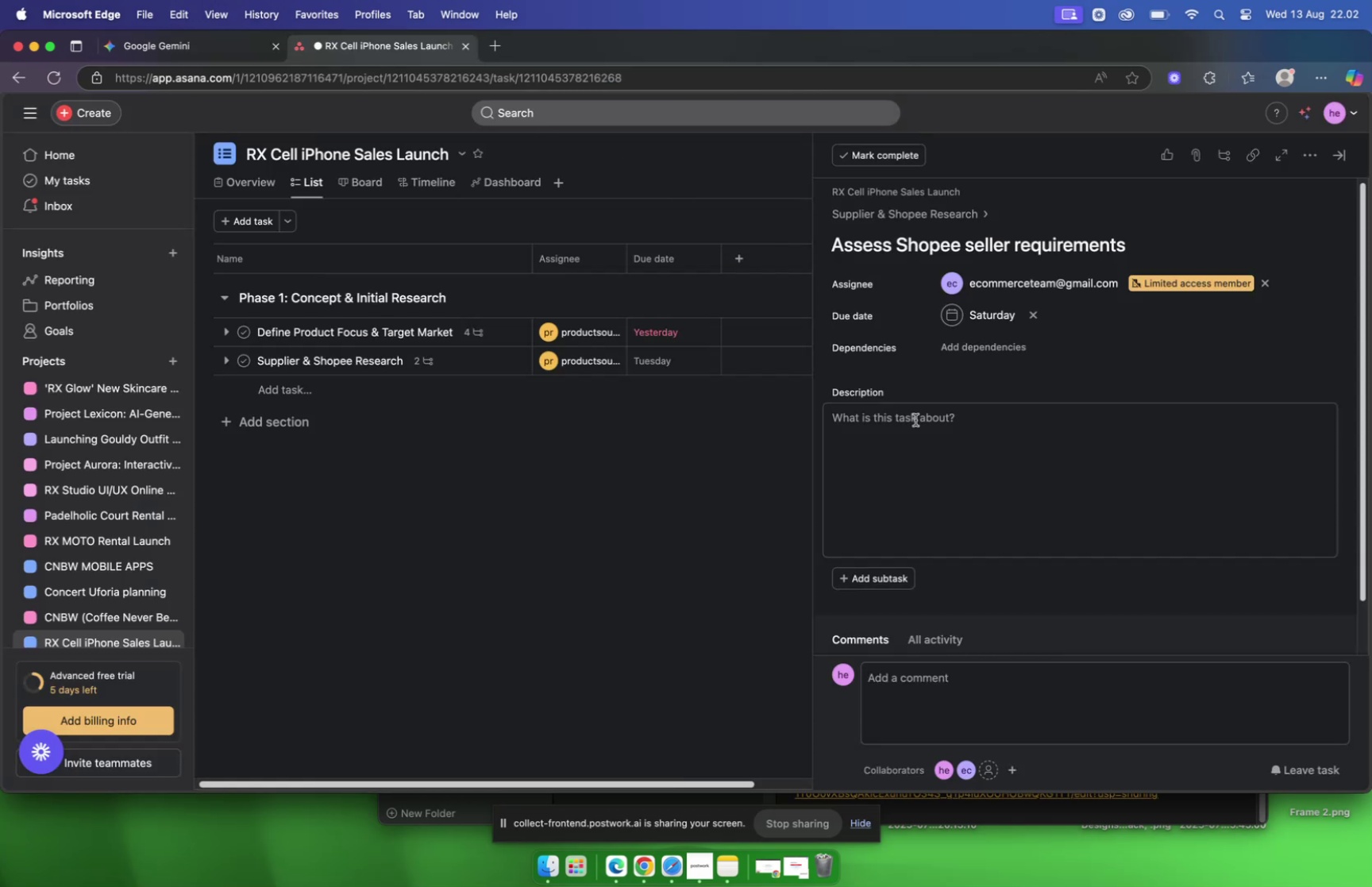 
left_click([923, 432])
 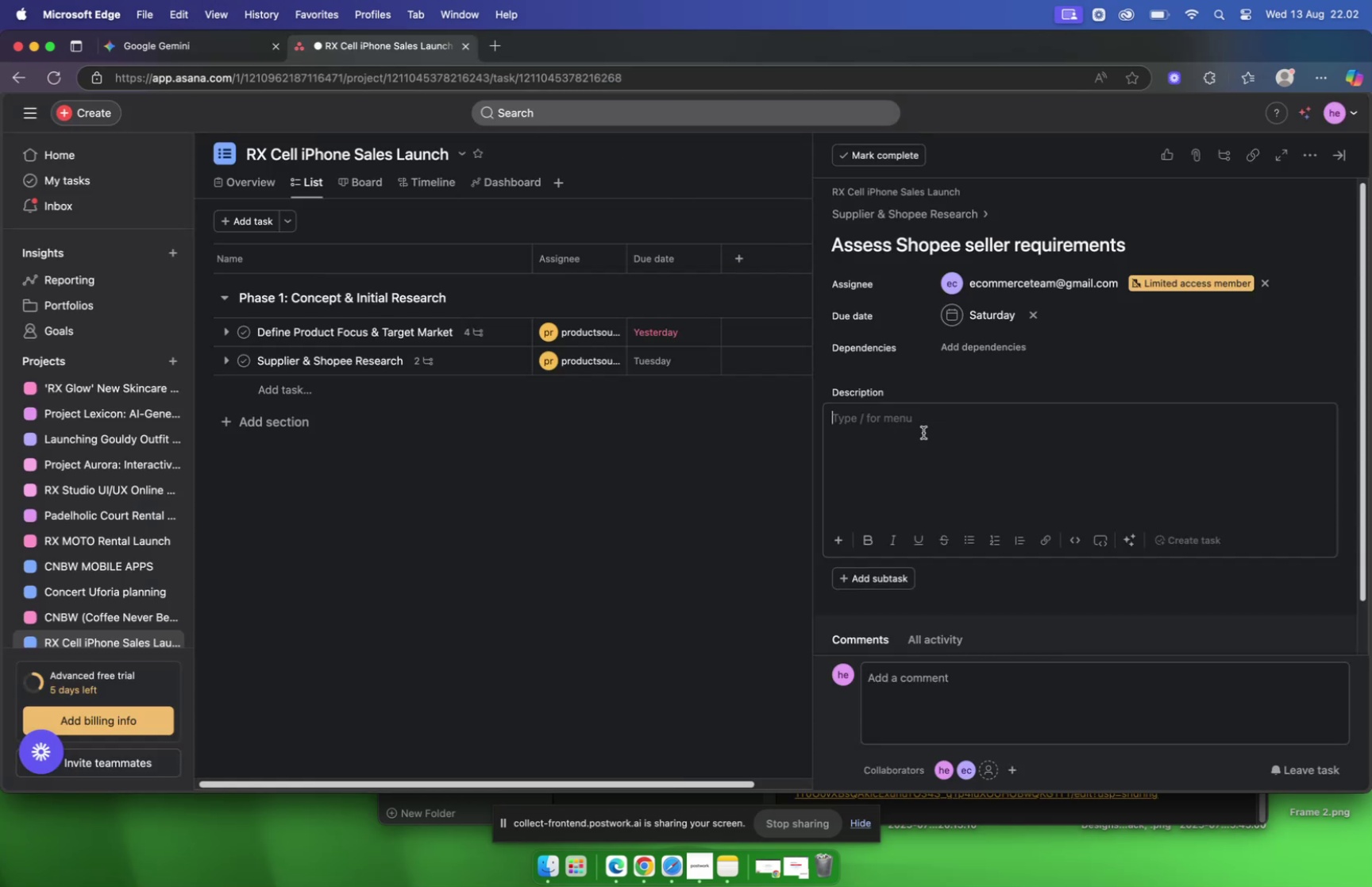 
key(Meta+V)
 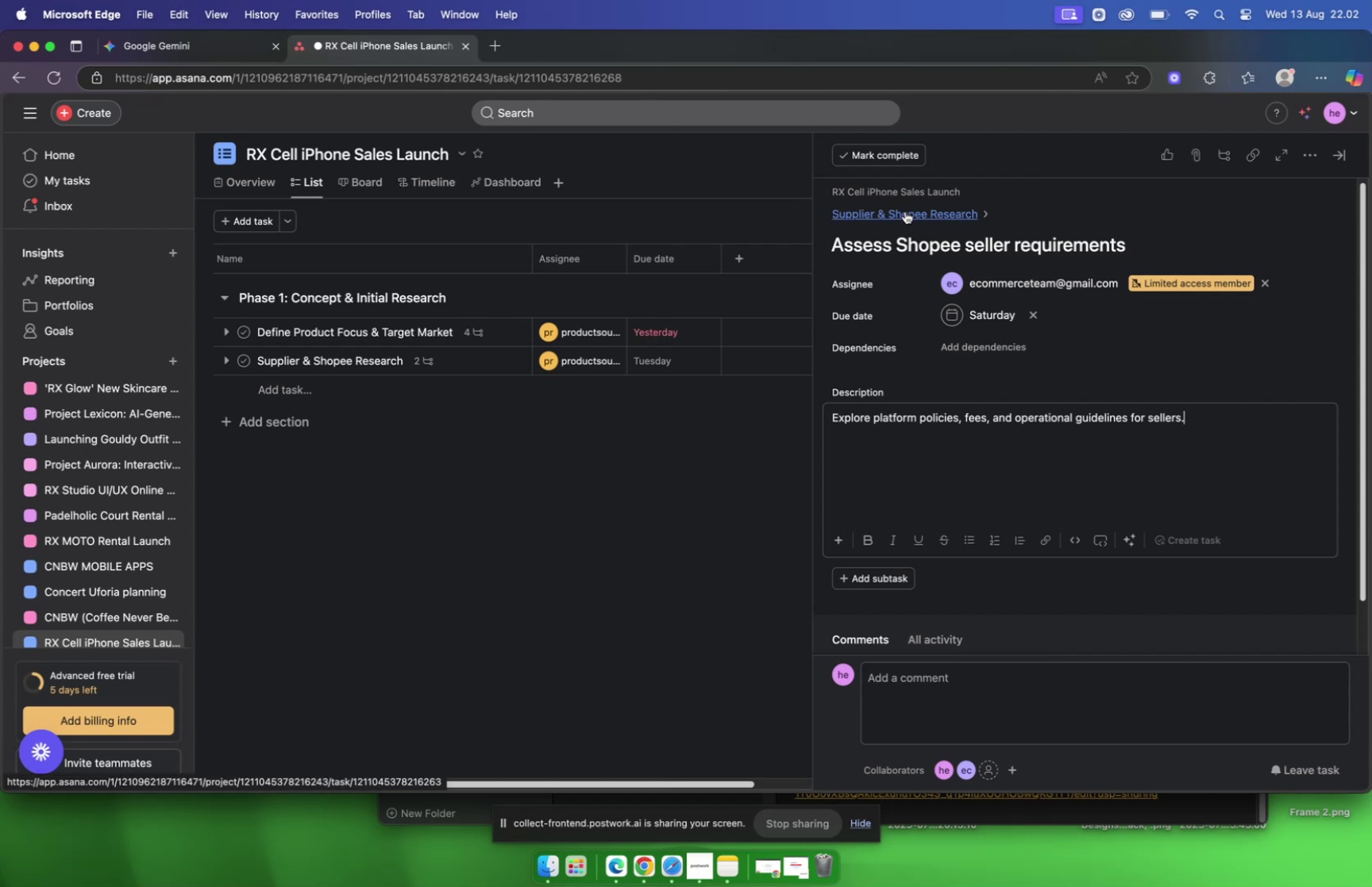 
left_click([905, 211])
 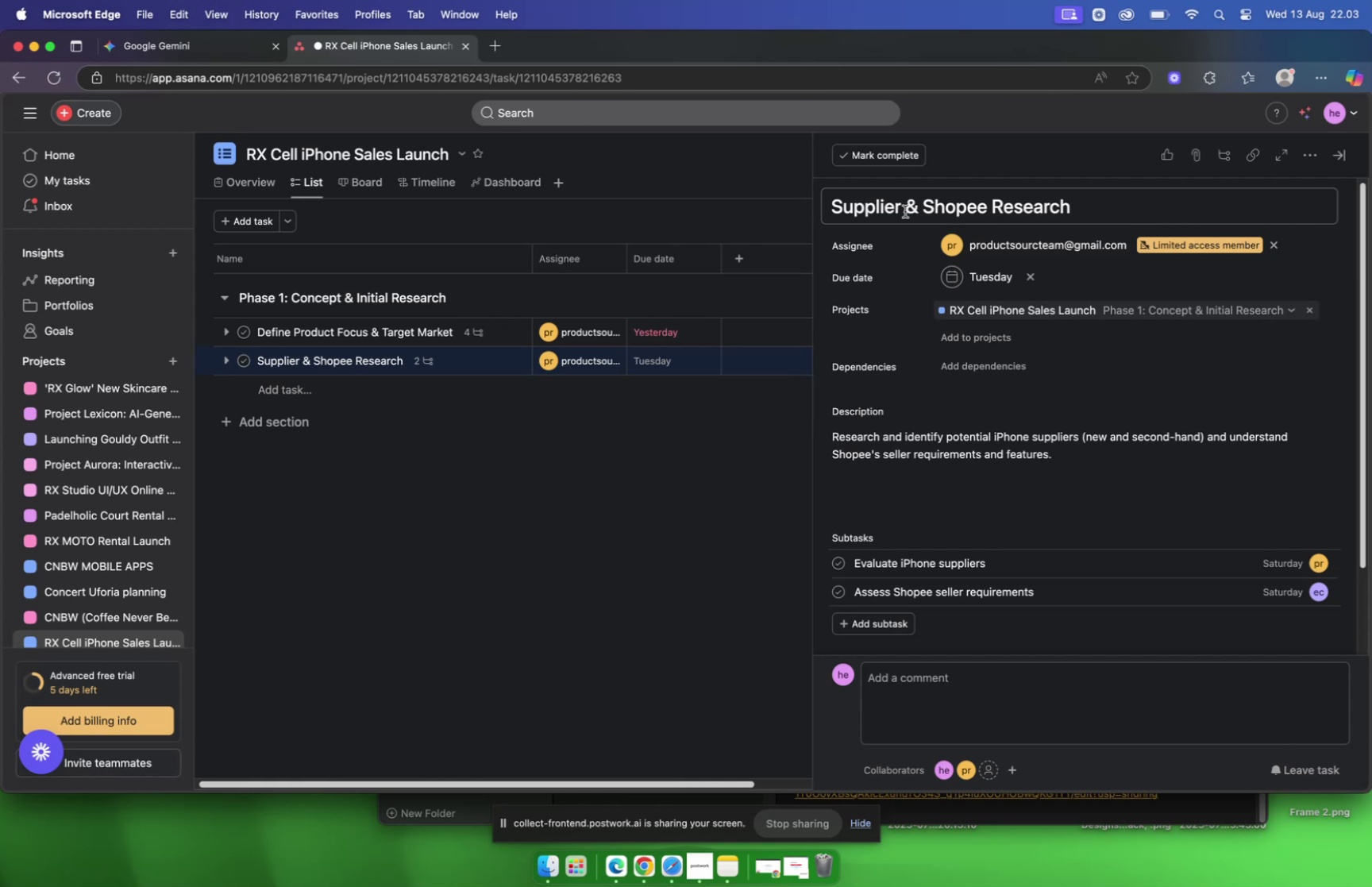 
wait(30.32)
 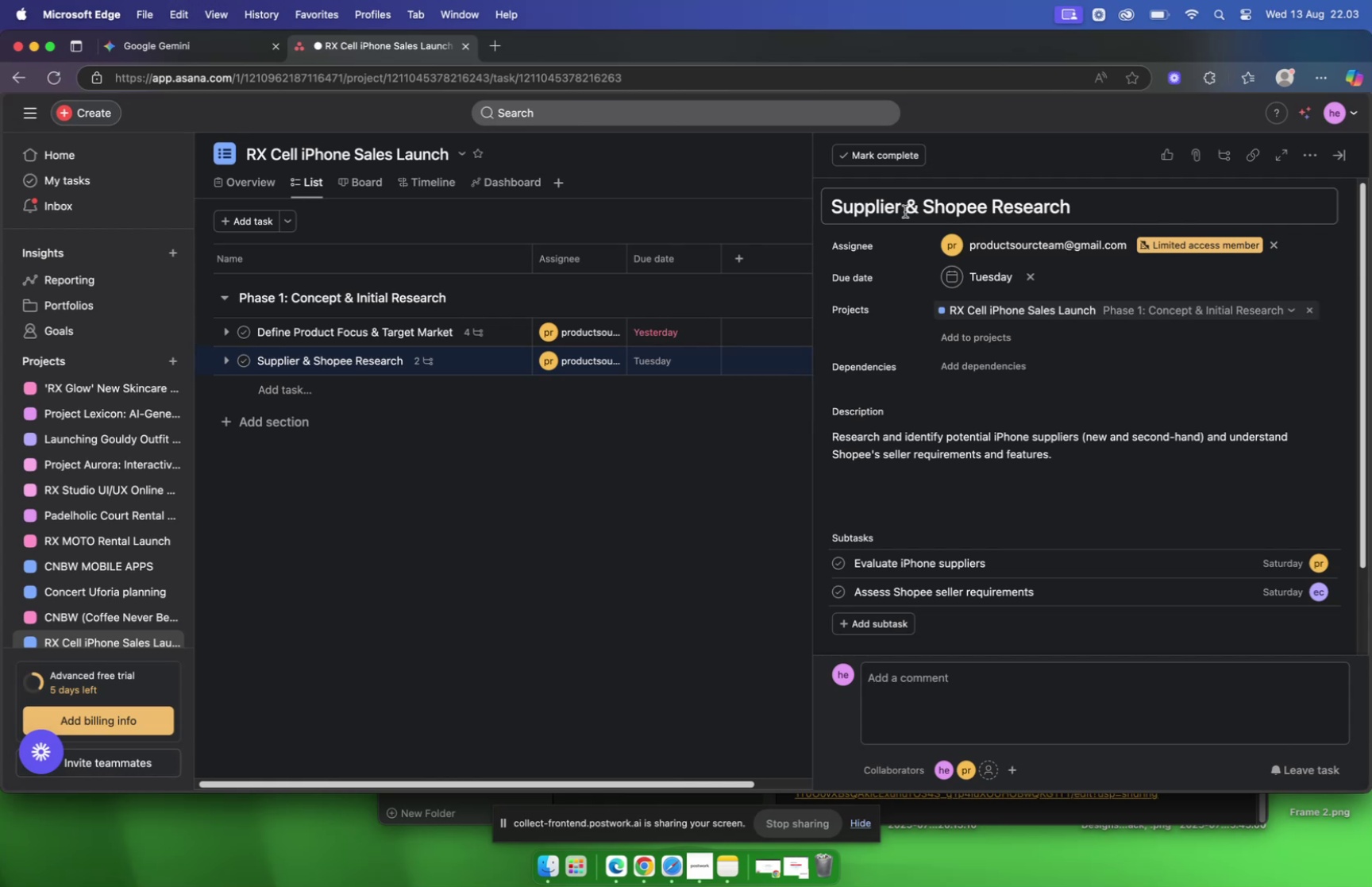 
scroll: coordinate [1143, 427], scroll_direction: down, amount: 7.0
 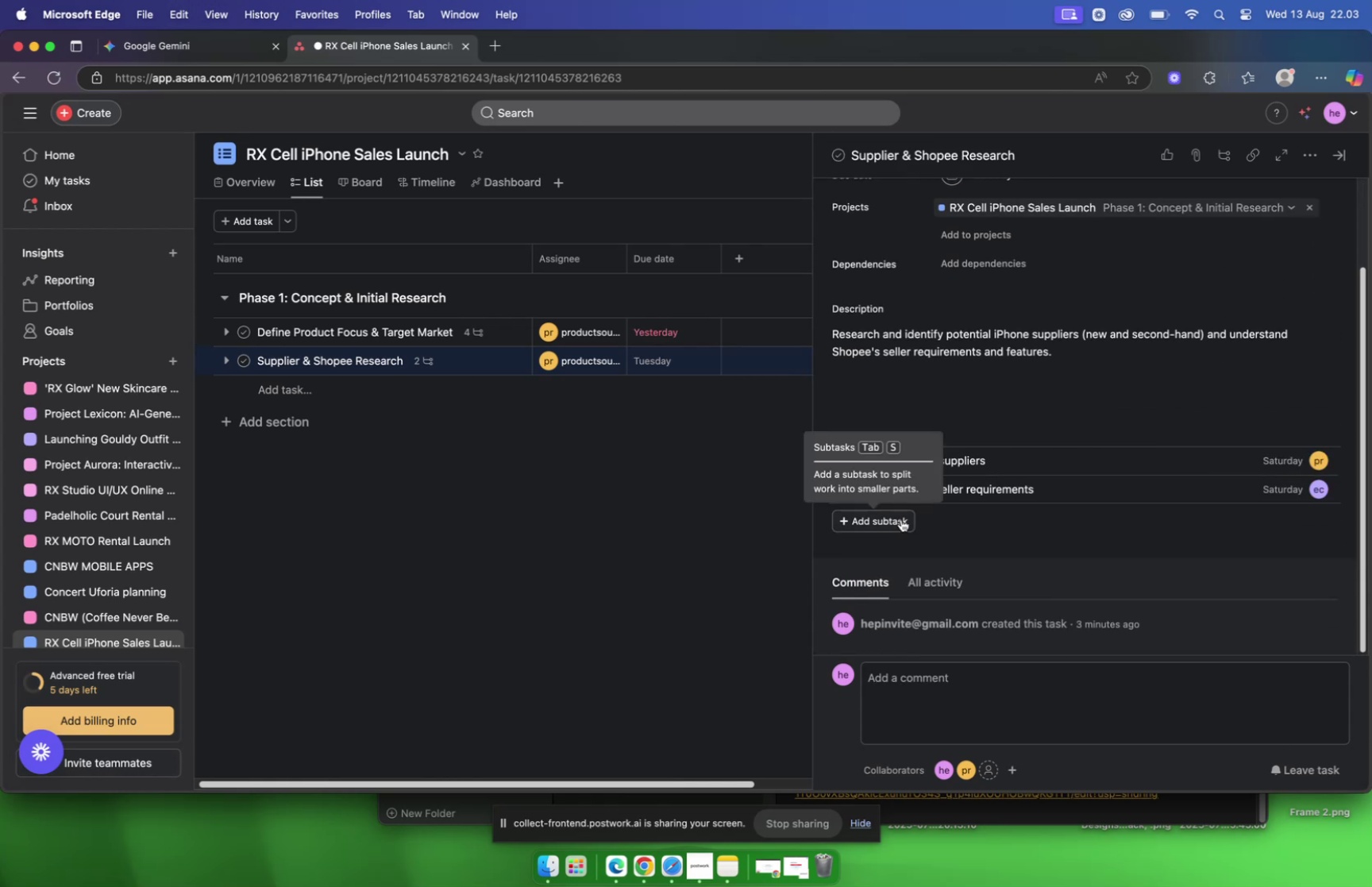 
left_click([901, 519])
 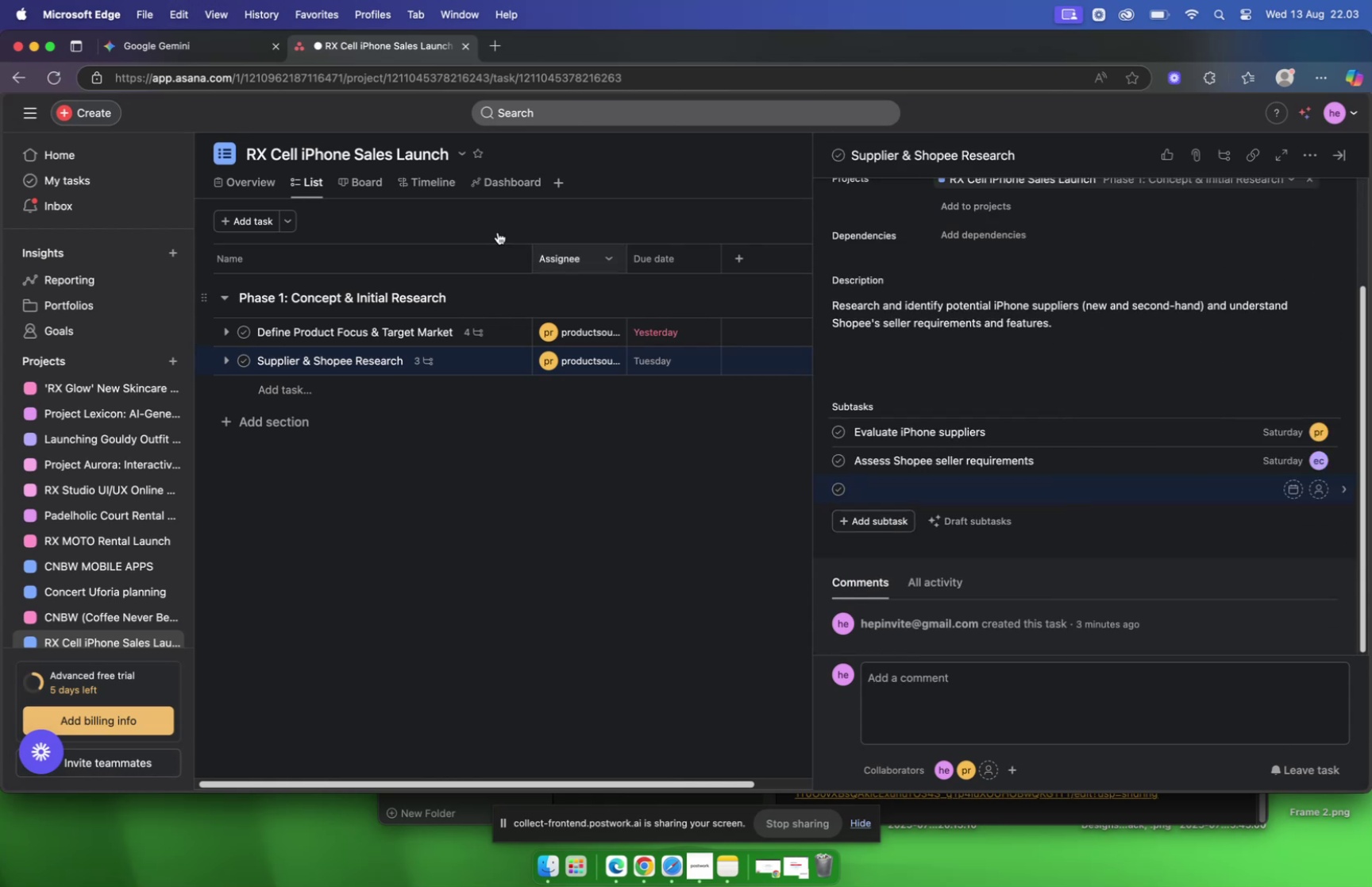 
left_click([191, 45])
 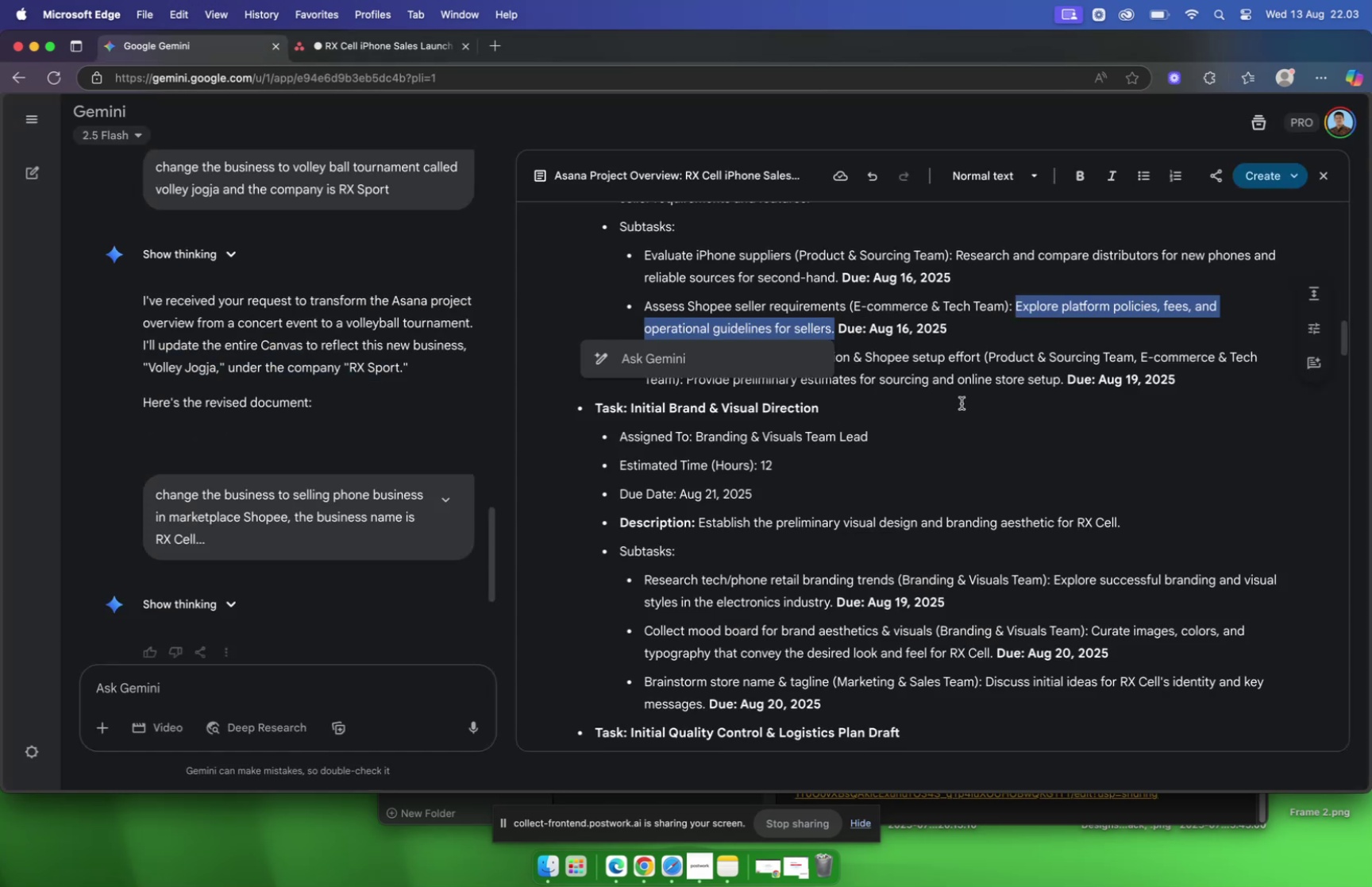 
left_click([941, 383])
 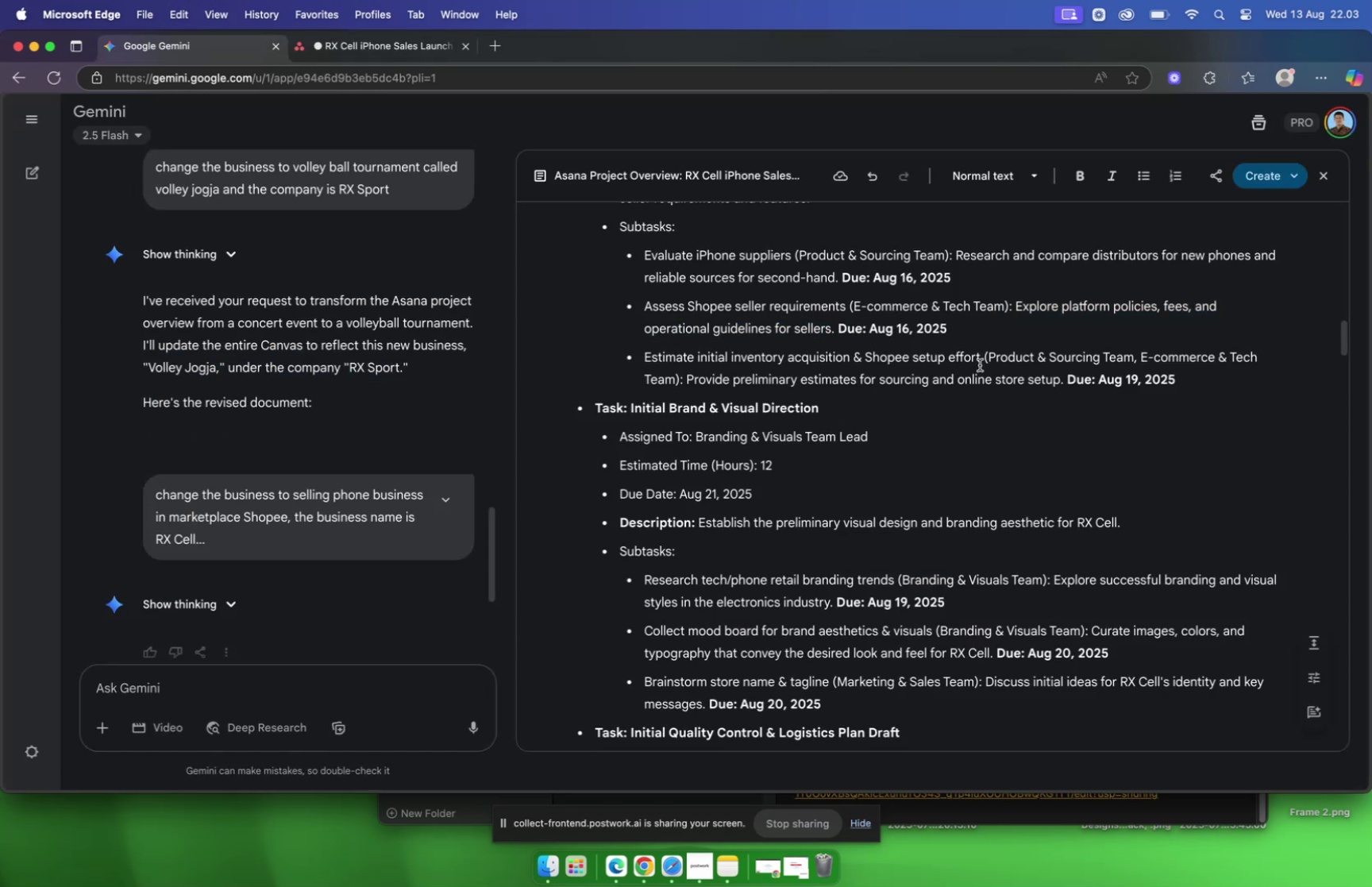 
left_click_drag(start_coordinate=[981, 362], to_coordinate=[646, 364])
 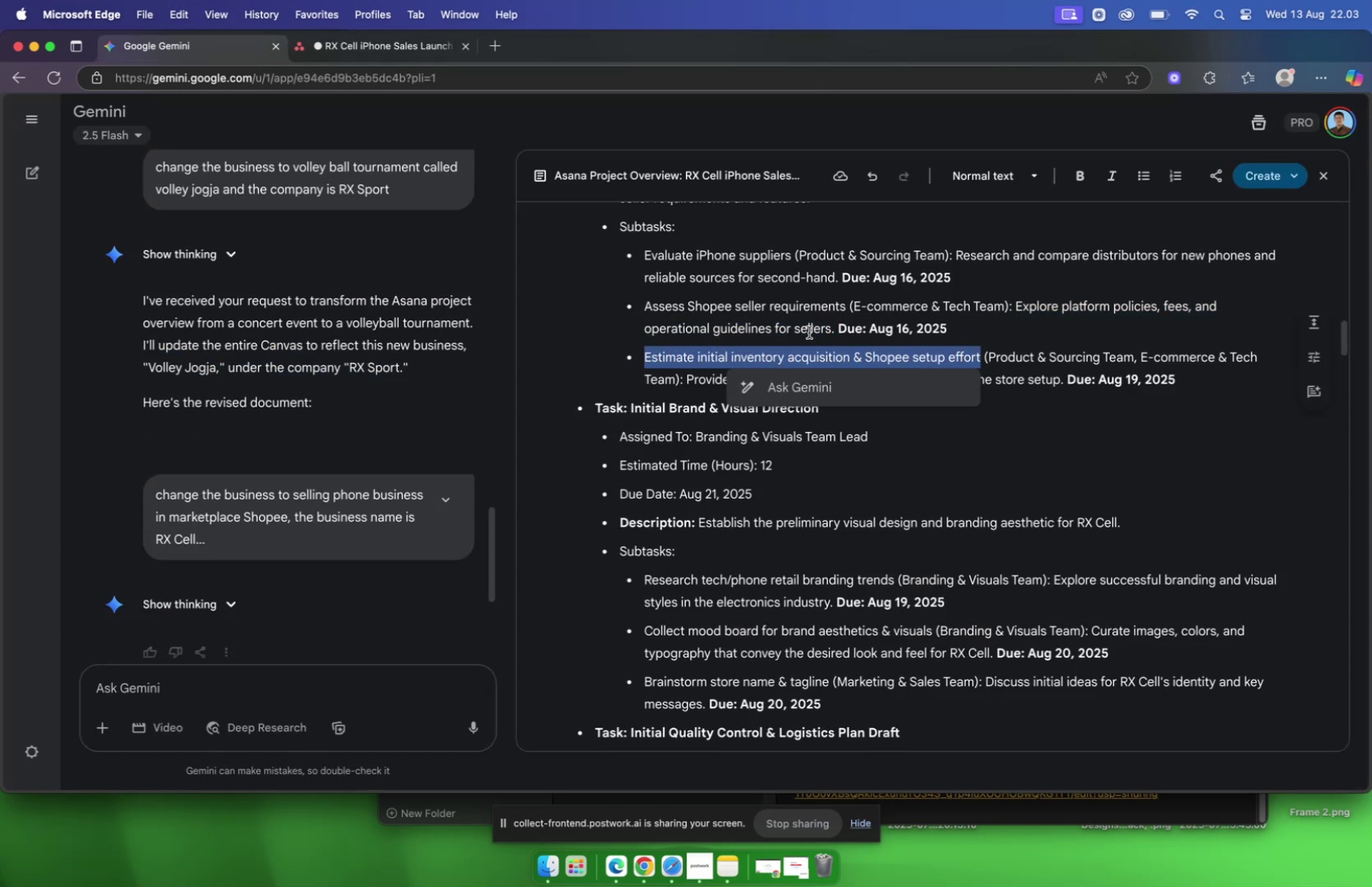 
key(Meta+C)
 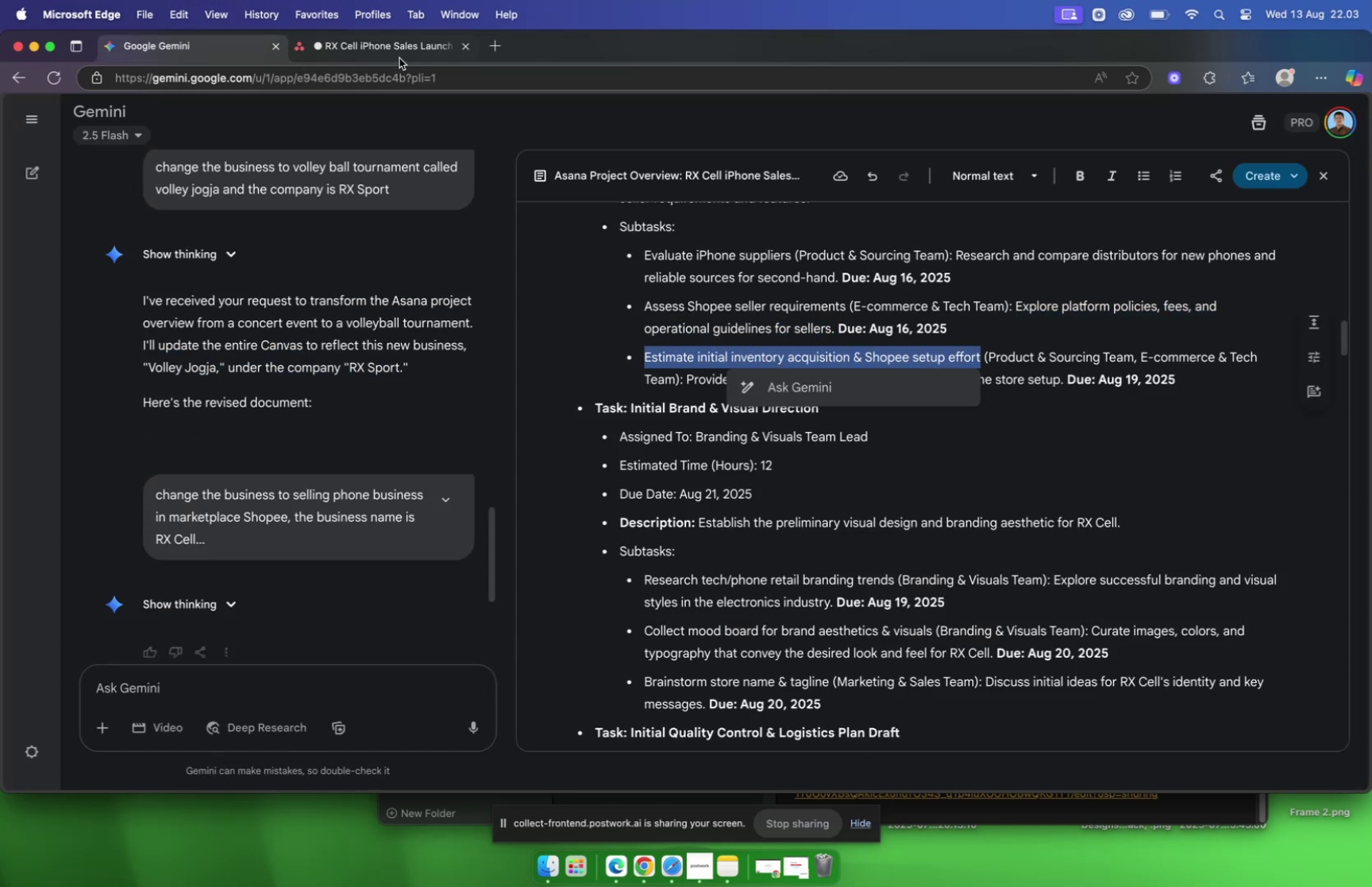 
left_click([390, 53])
 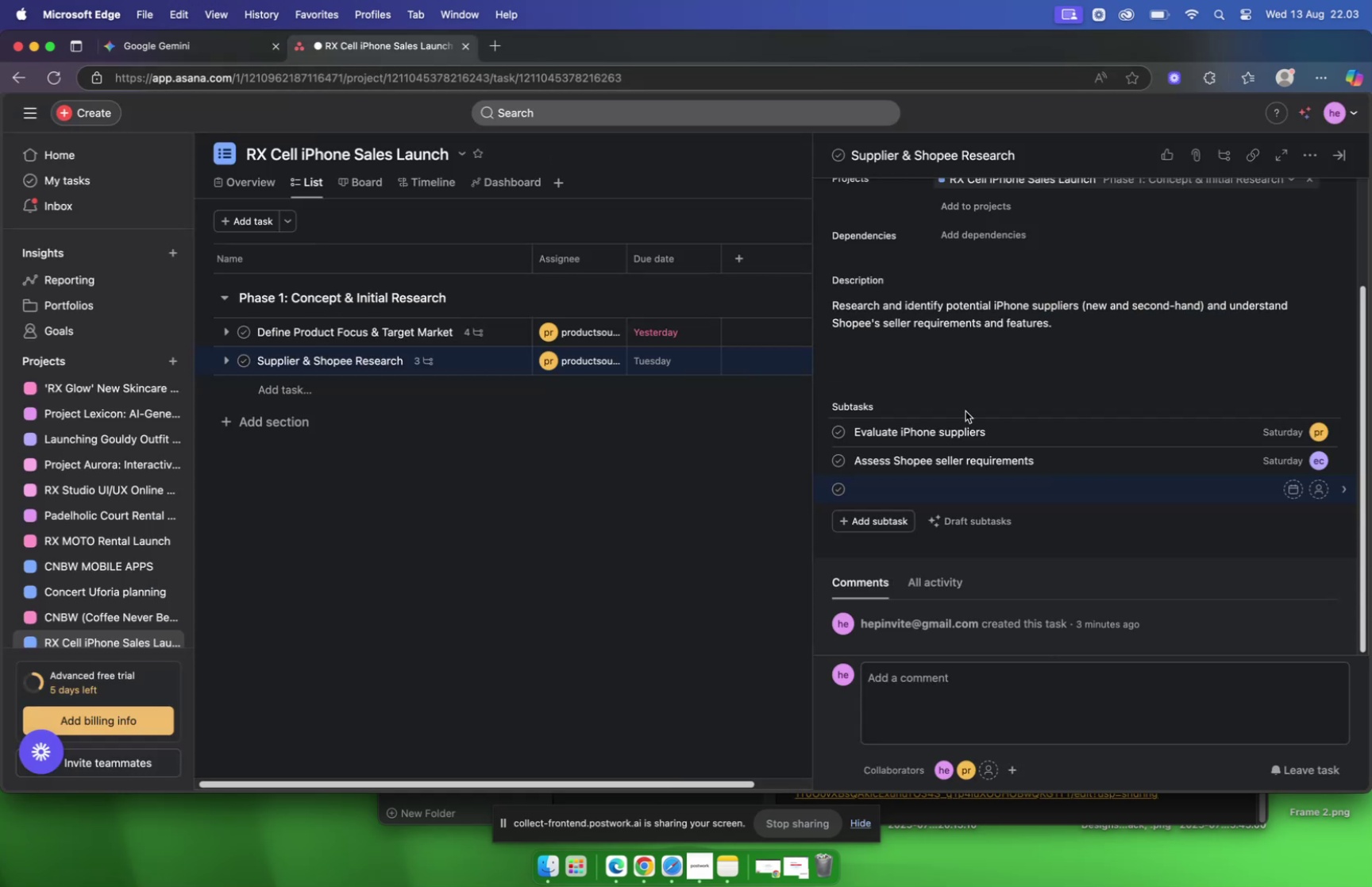 
key(Meta+V)
 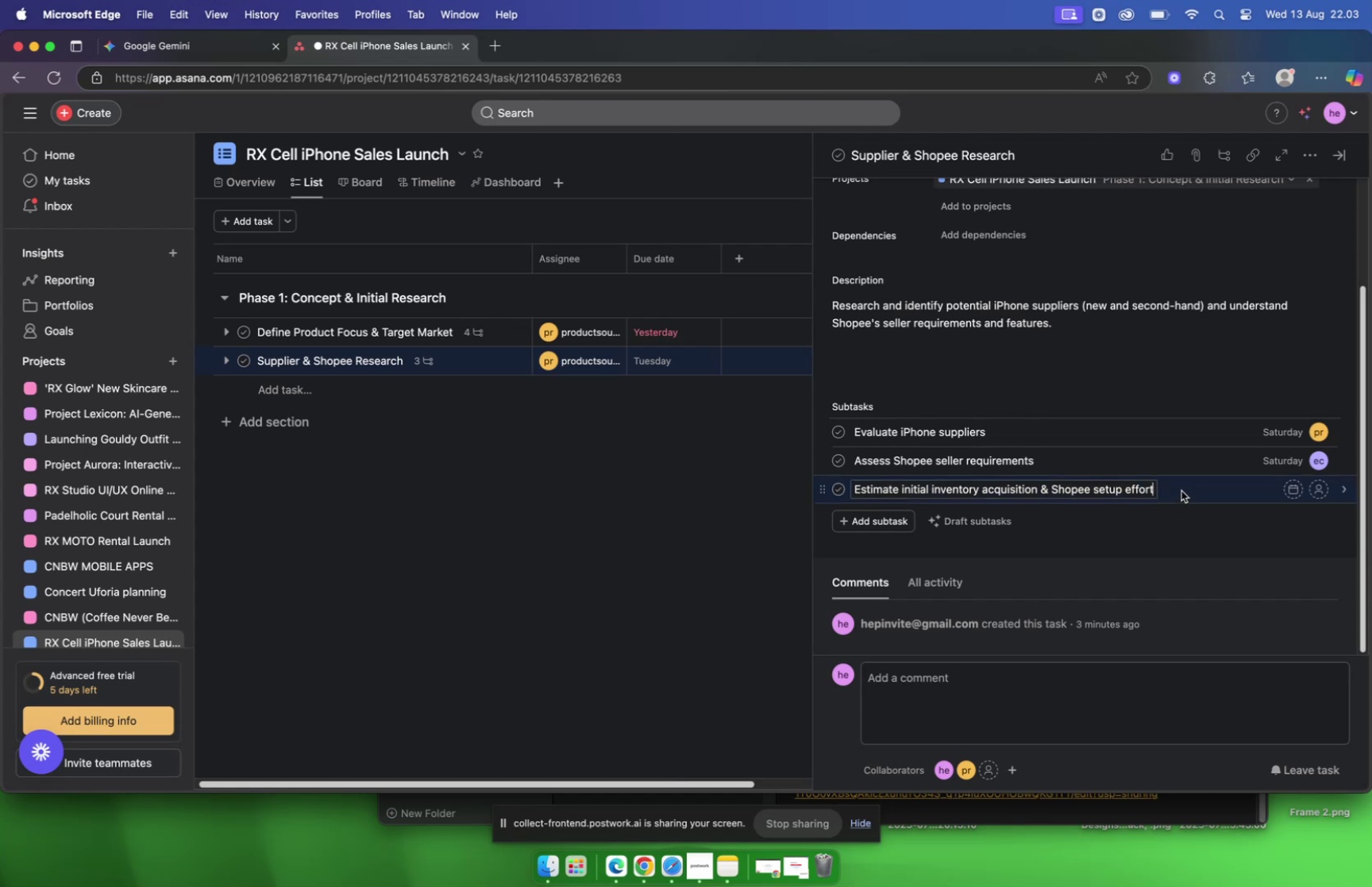 
left_click([1181, 490])
 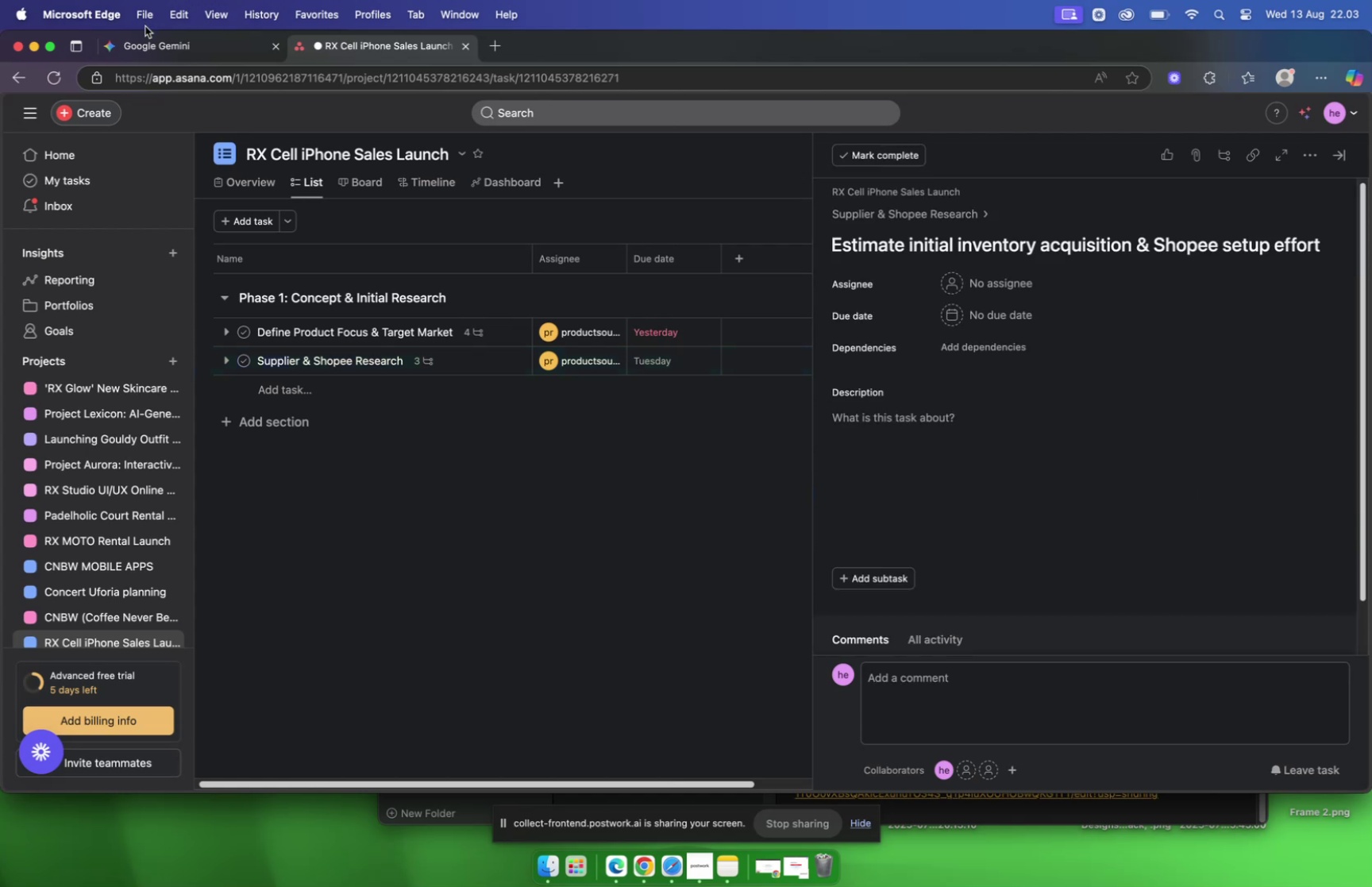 
left_click([153, 39])
 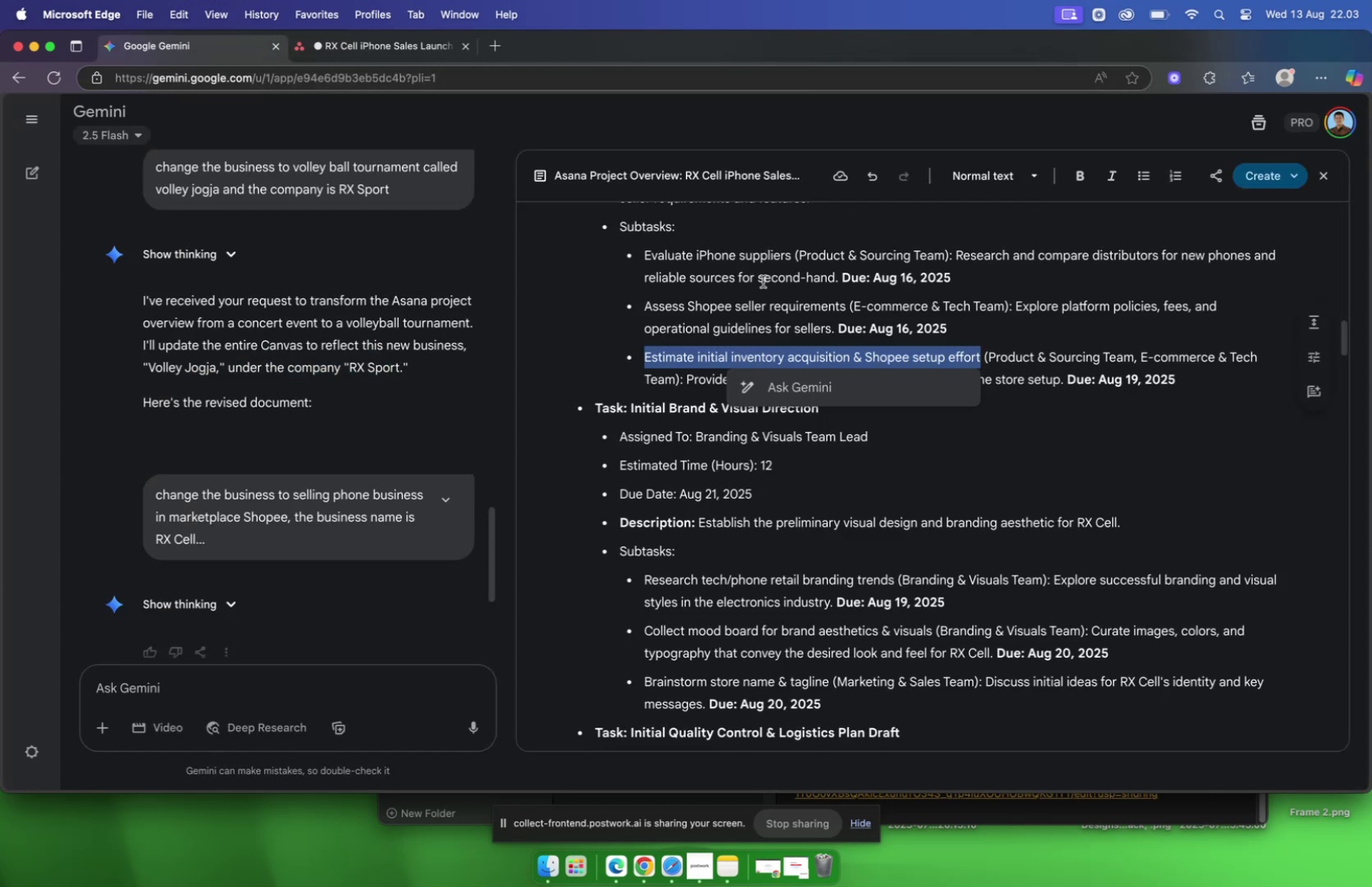 
left_click([774, 287])
 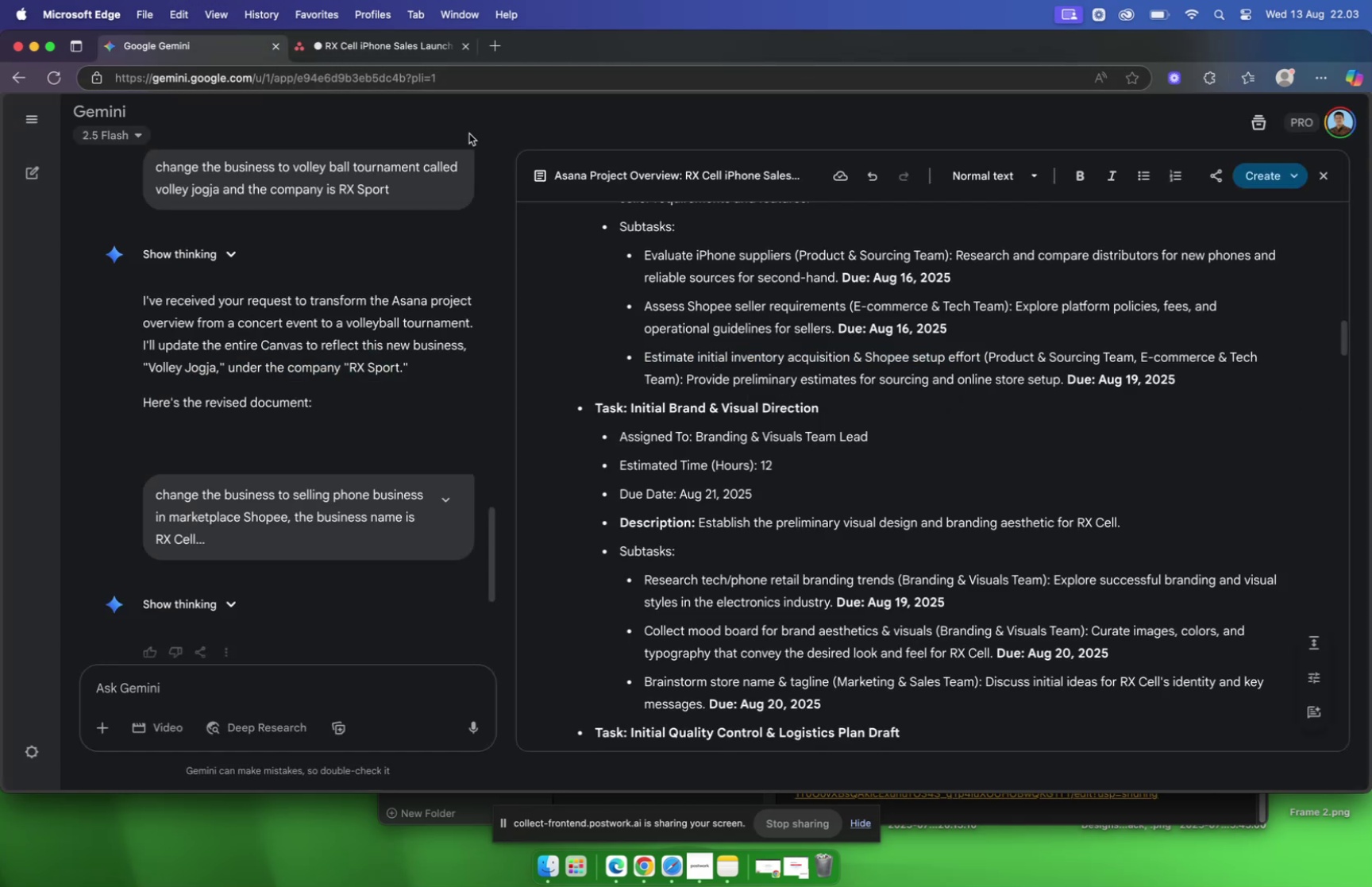 
left_click([319, 42])
 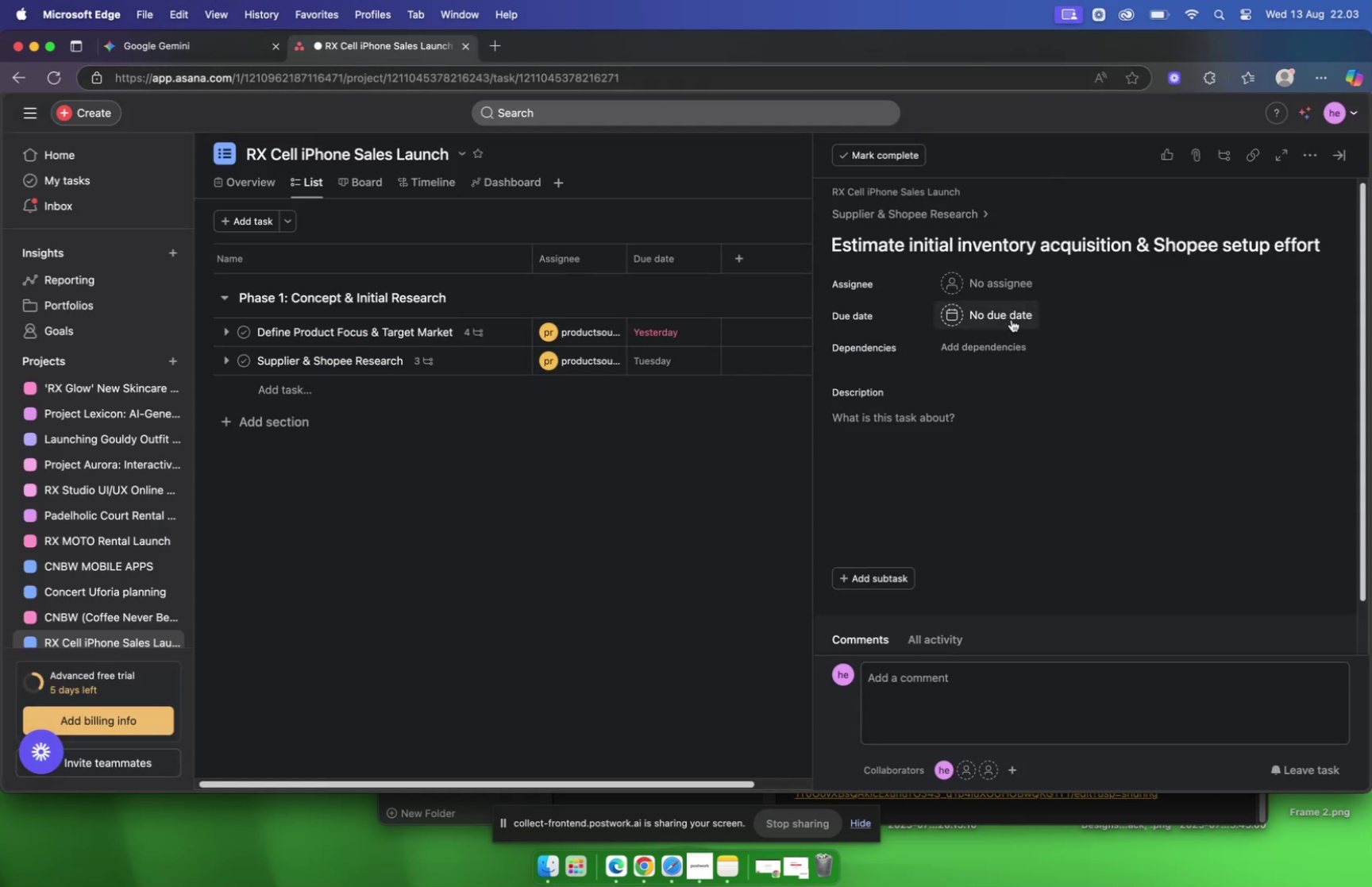 
left_click([1012, 319])
 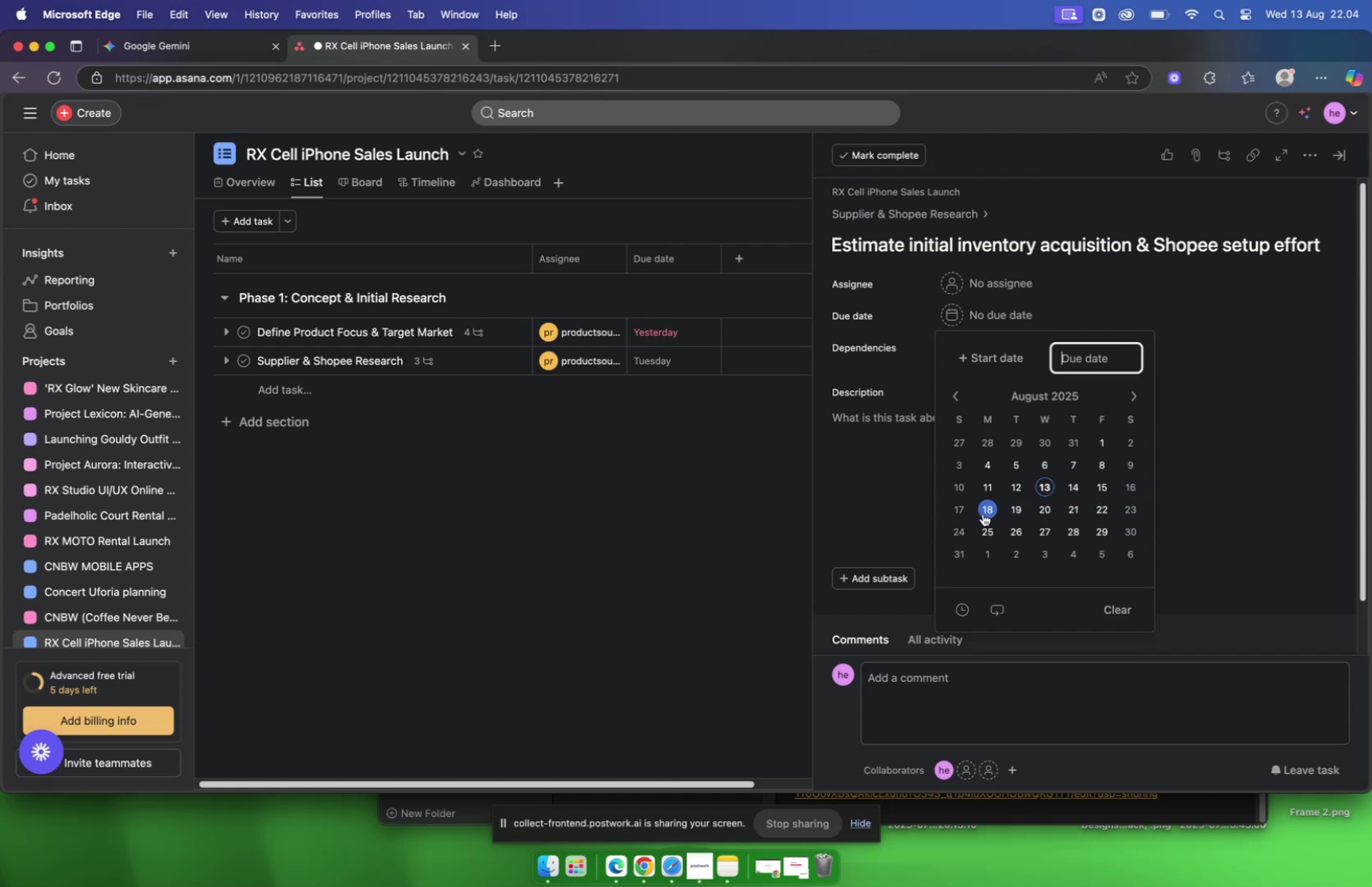 
wait(5.6)
 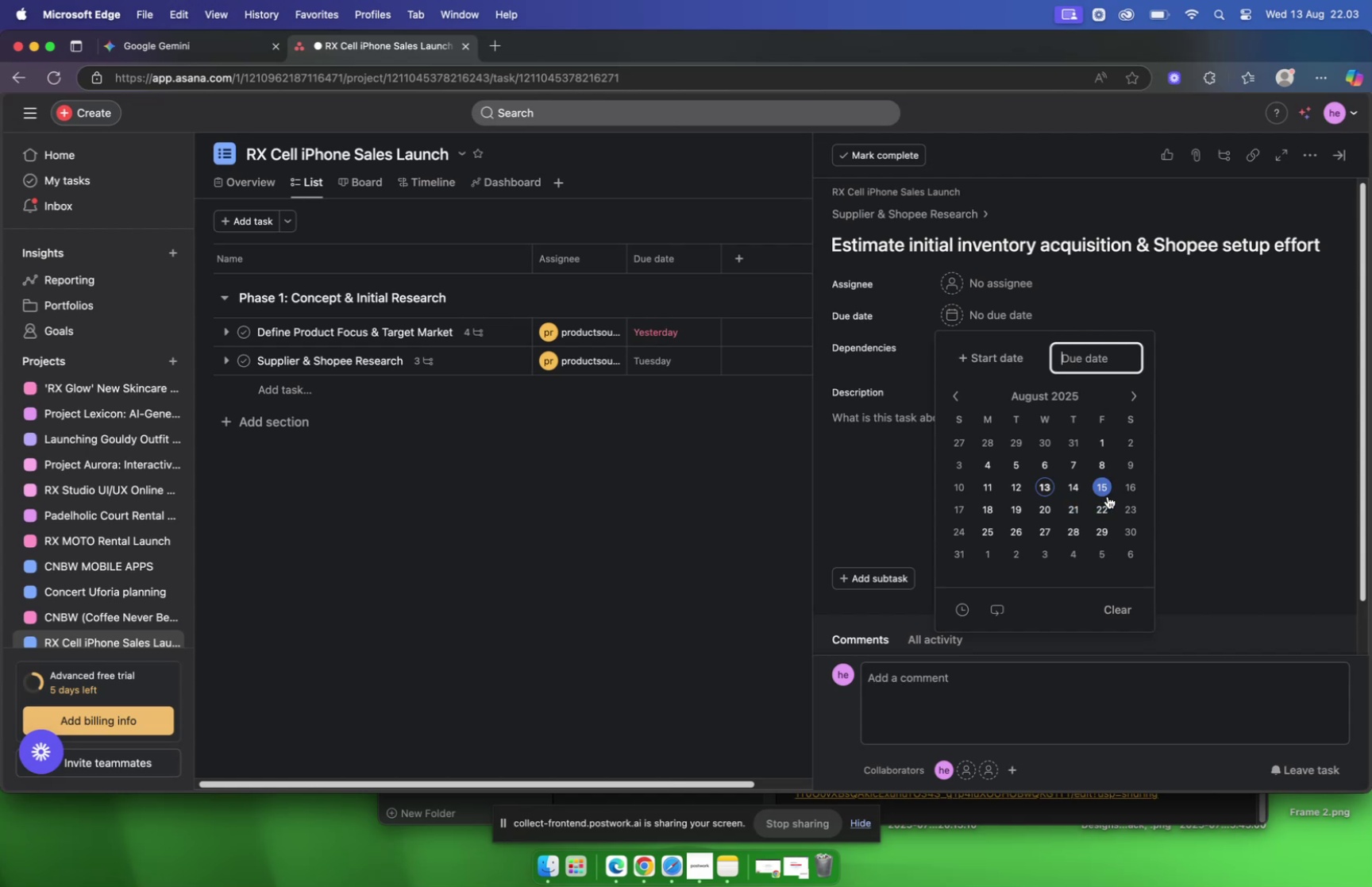 
left_click([1024, 513])
 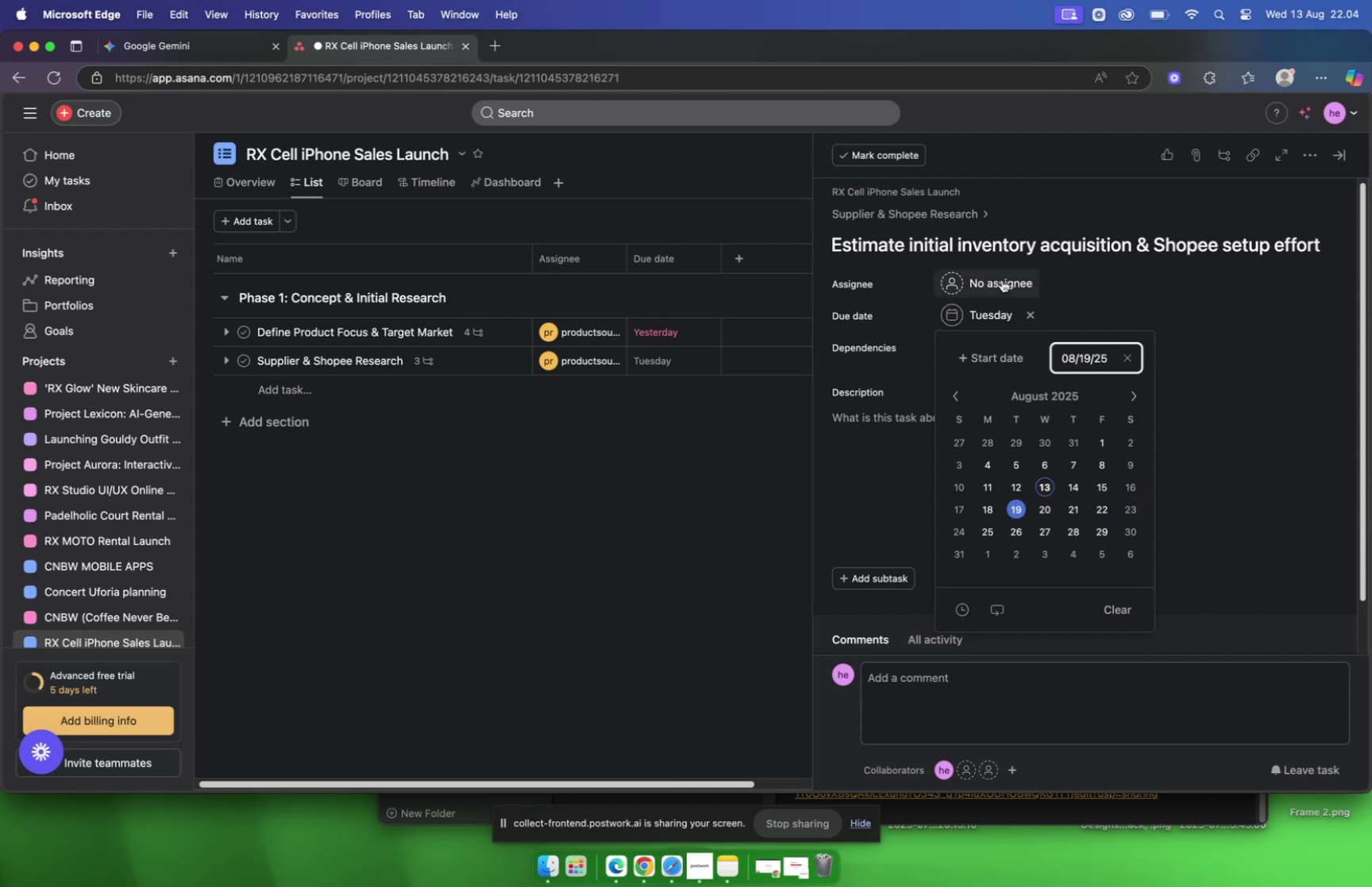 
left_click([1002, 280])
 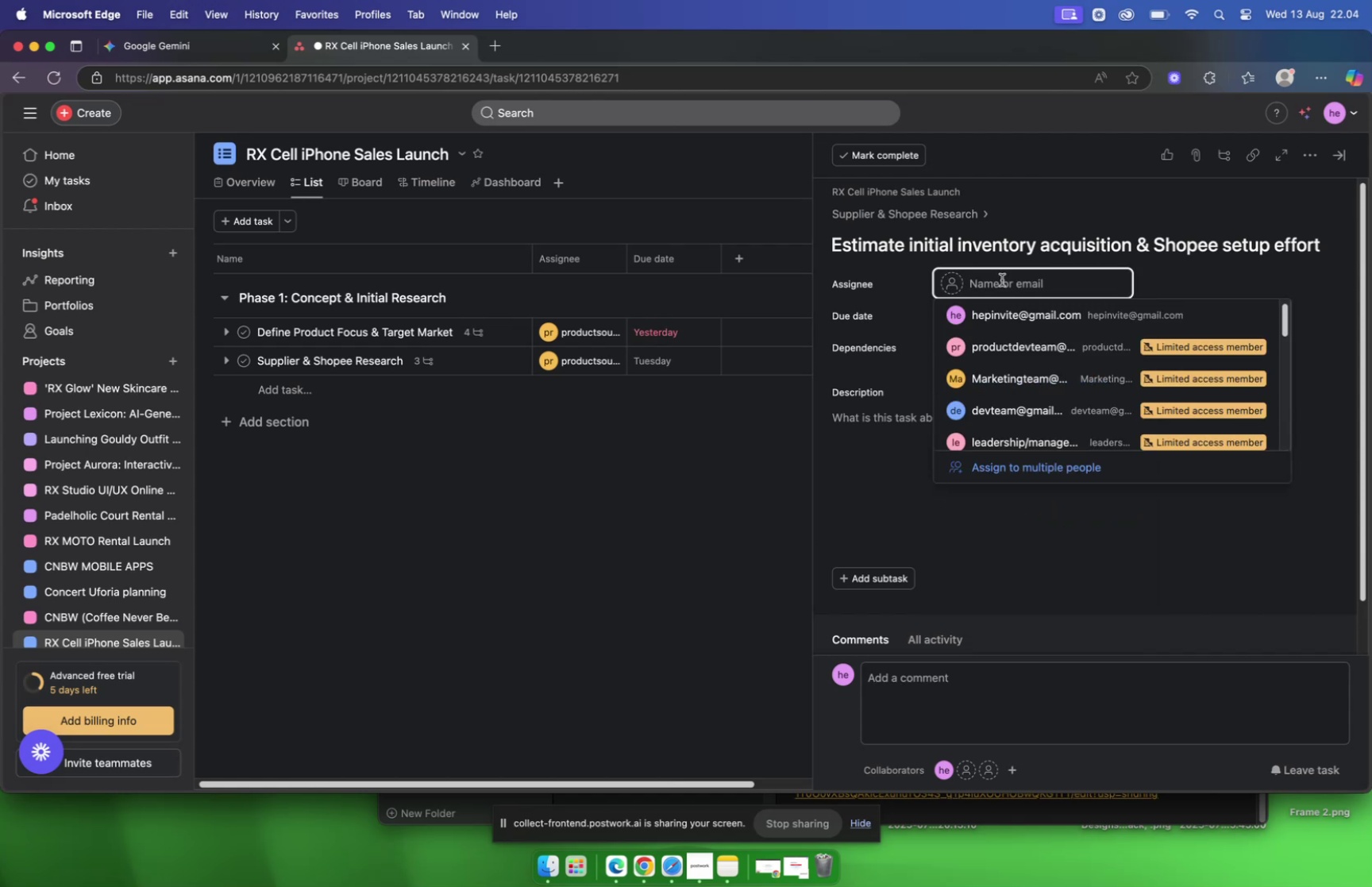 
type(prod)
 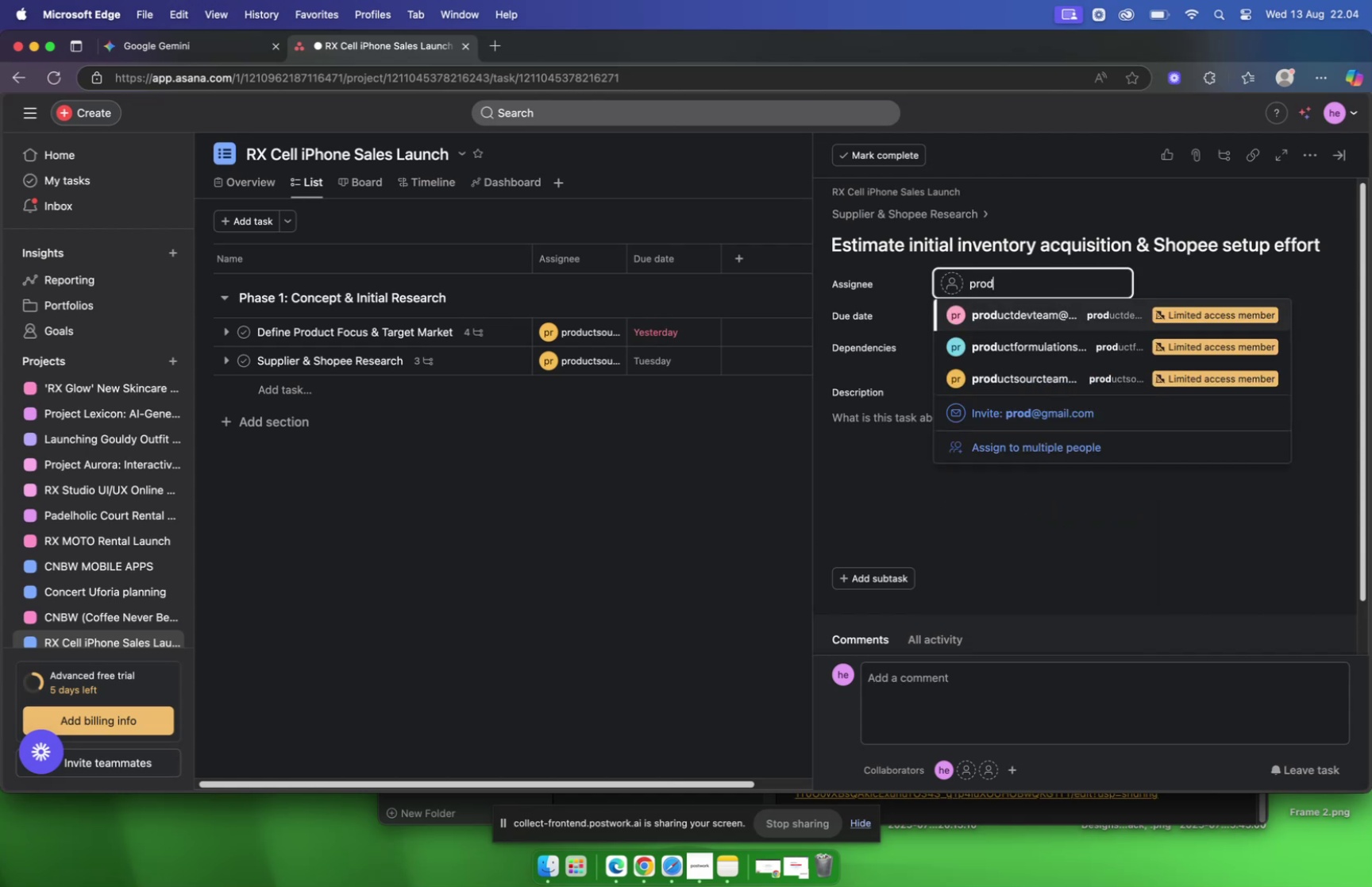 
key(ArrowDown)
 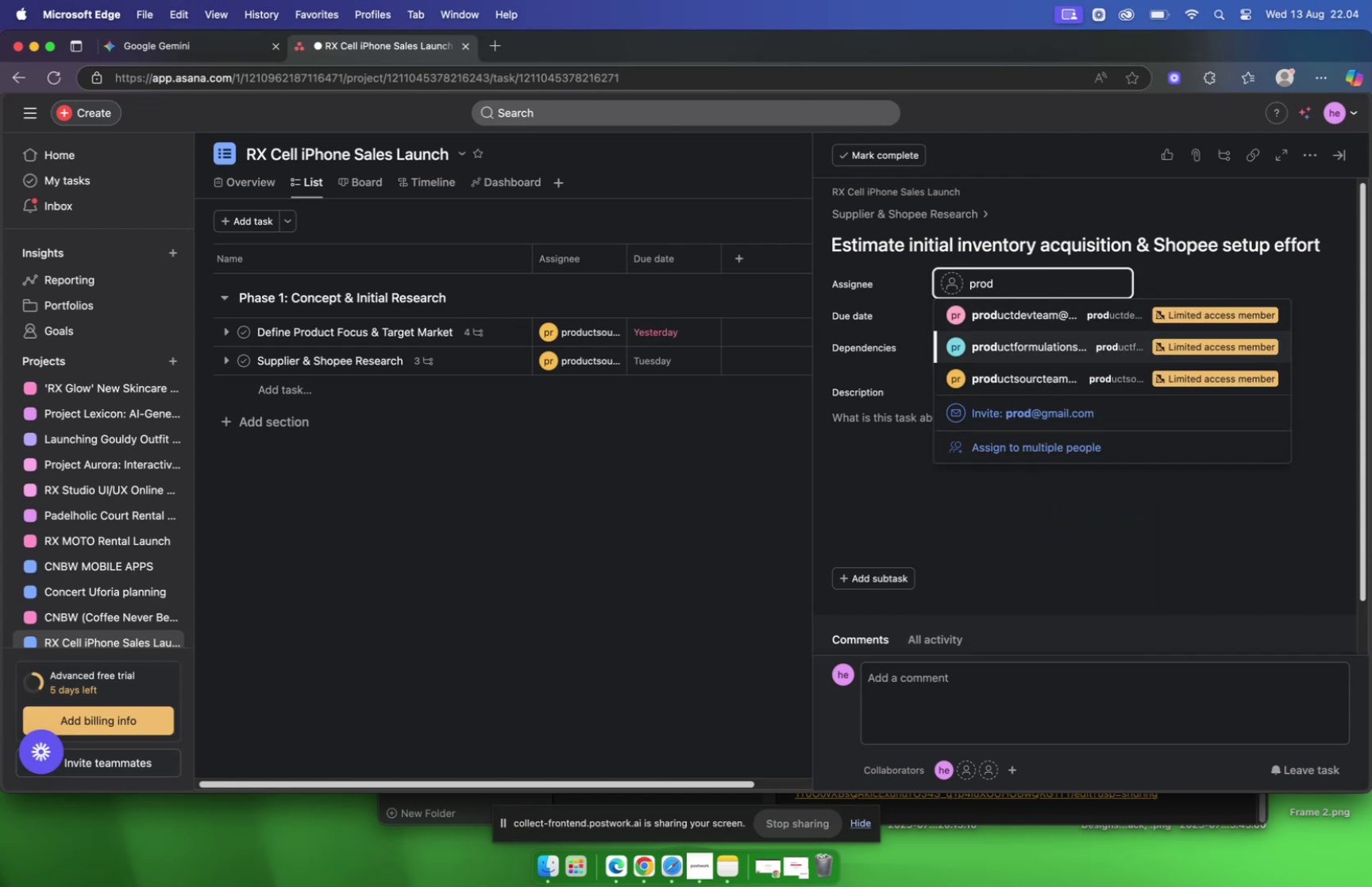 
key(ArrowDown)
 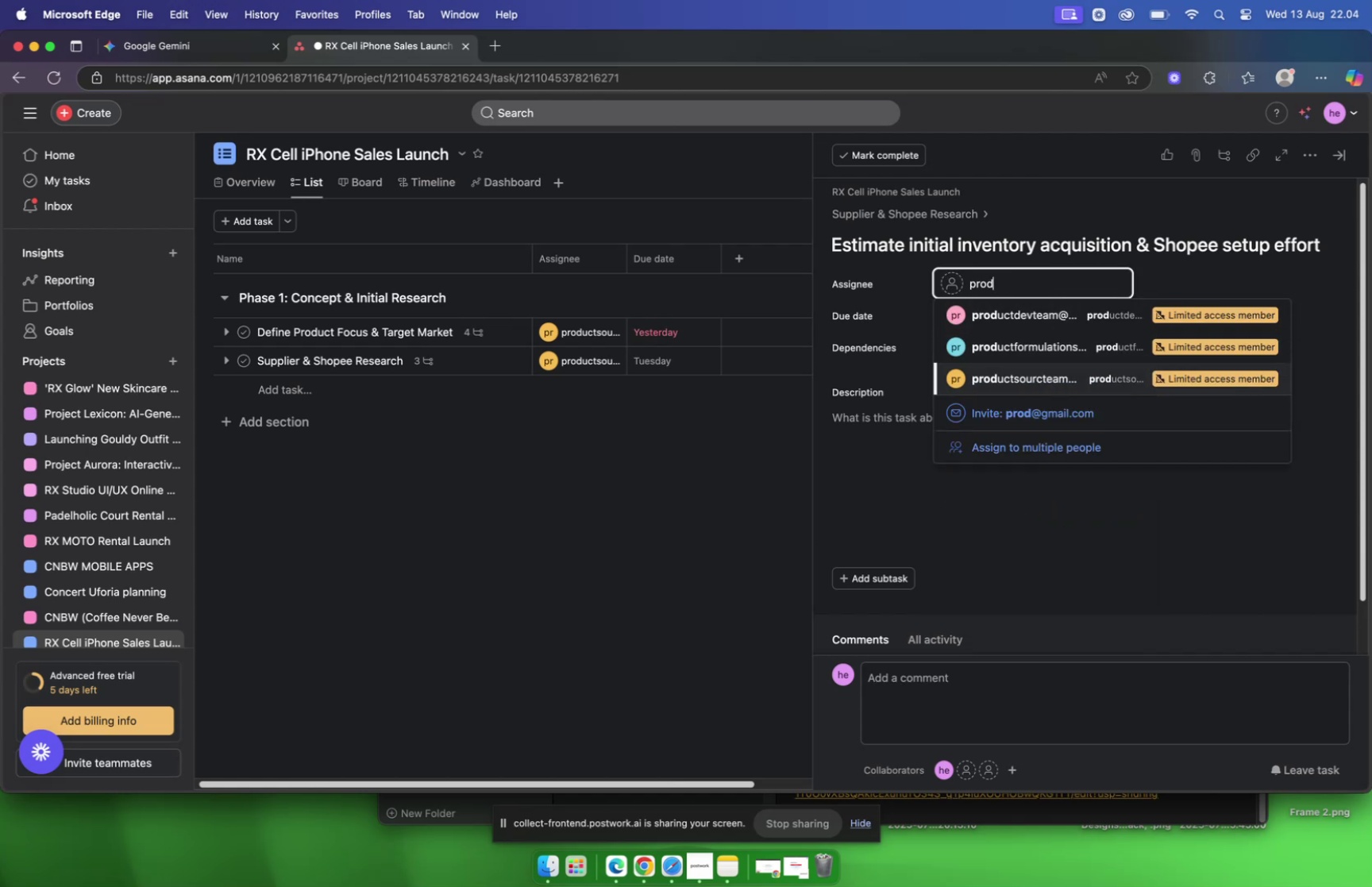 
key(Enter)
 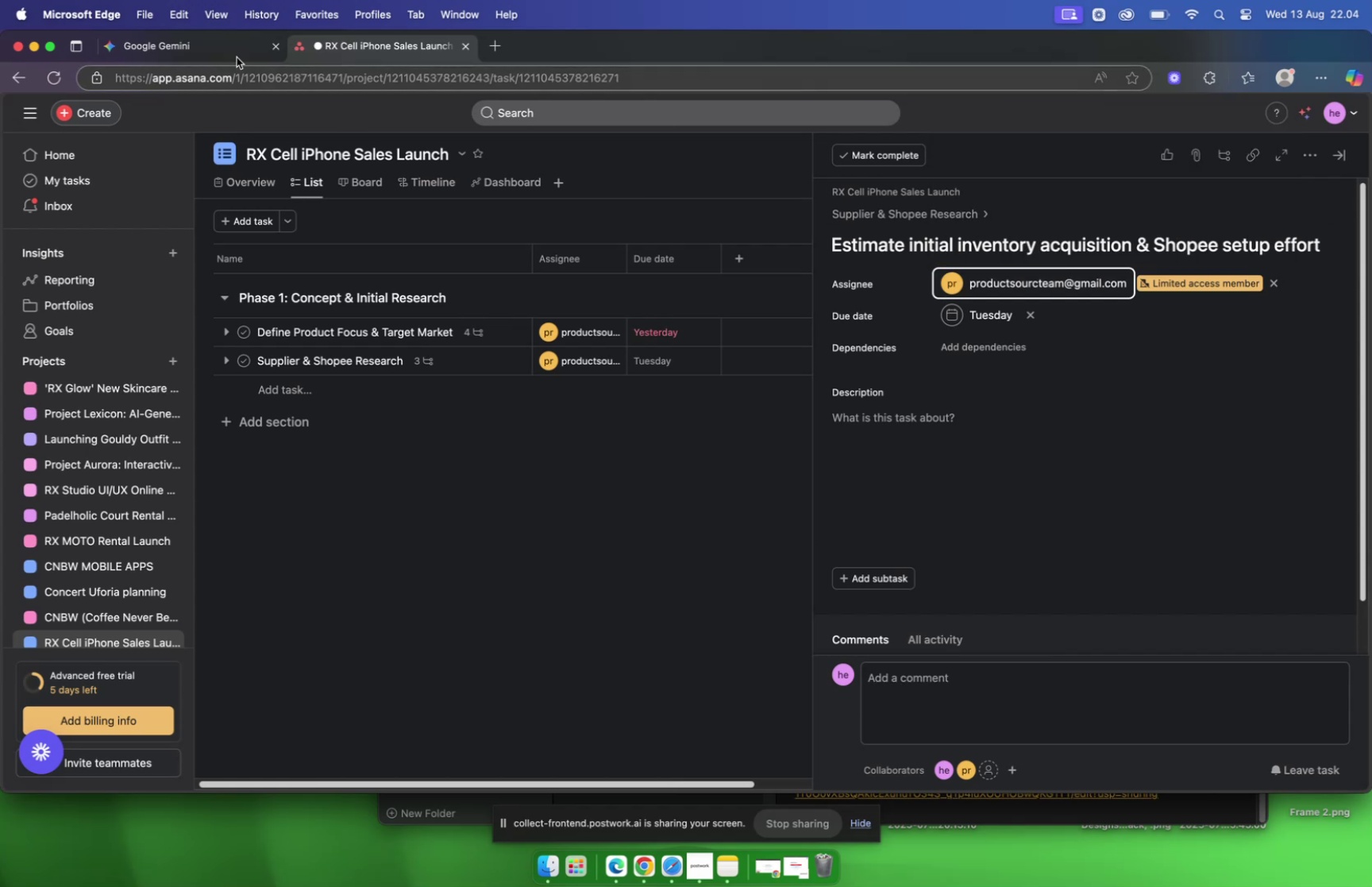 
left_click([219, 48])
 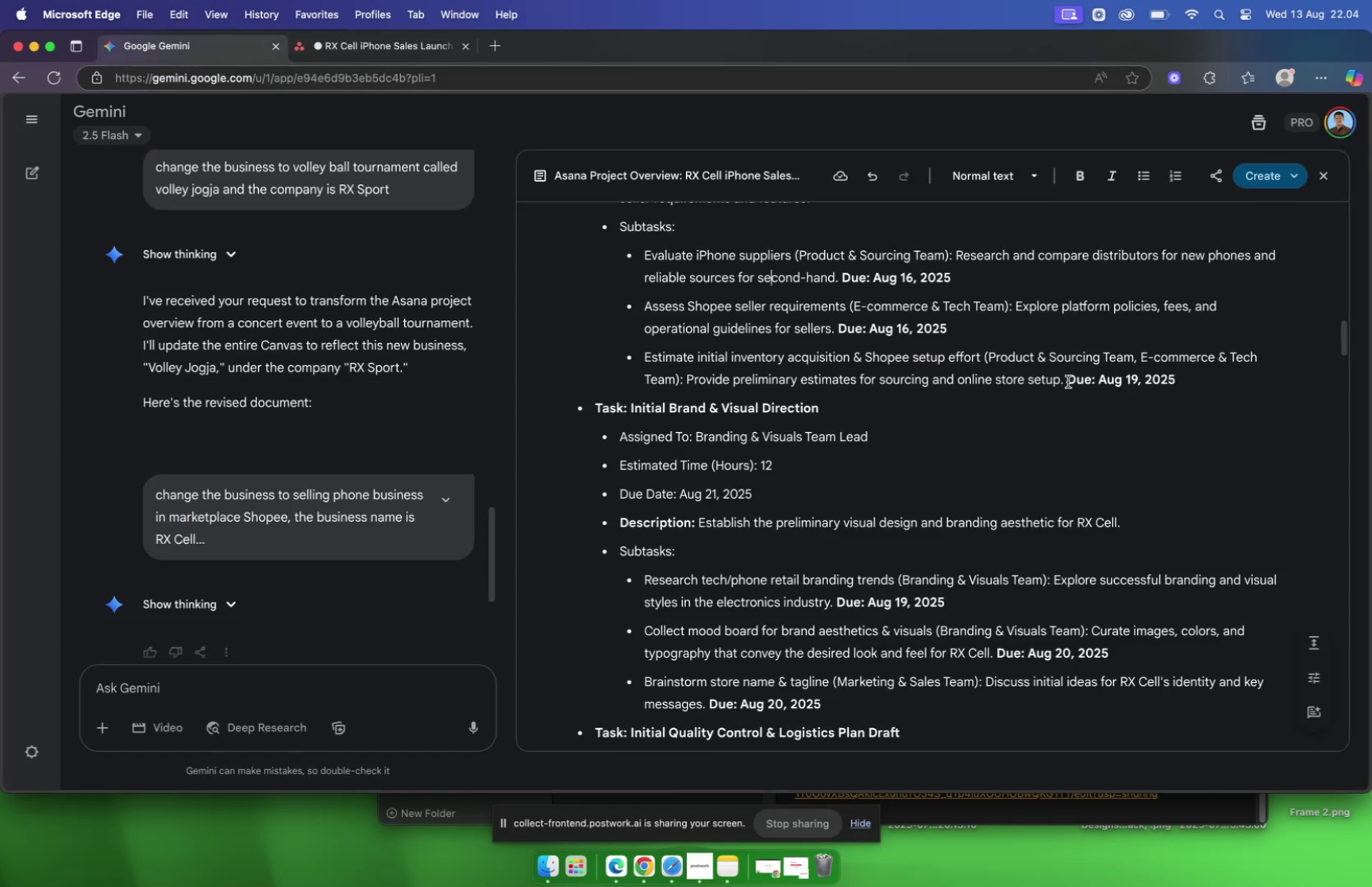 
left_click_drag(start_coordinate=[1065, 382], to_coordinate=[687, 386])
 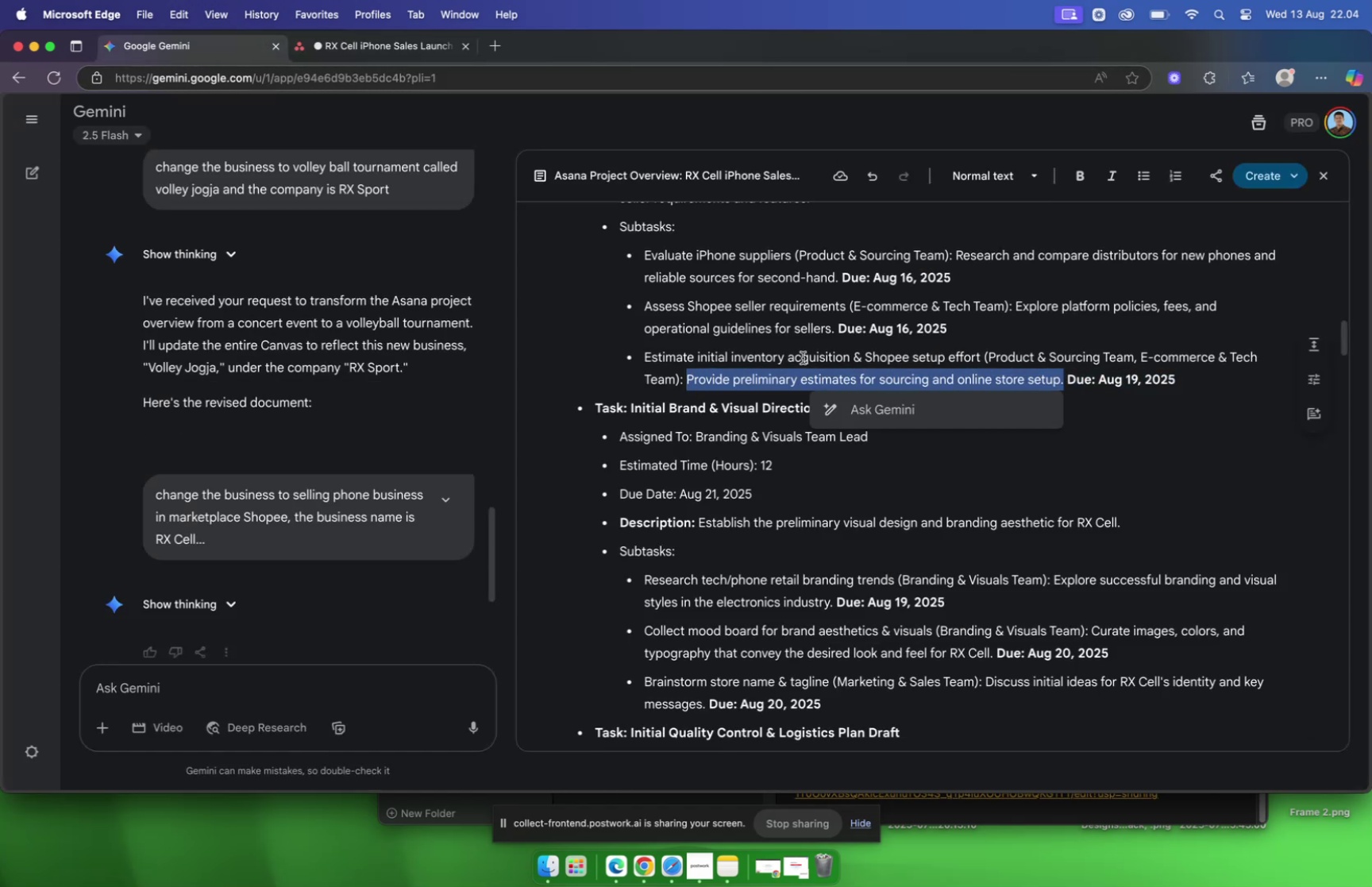 
key(Meta+C)
 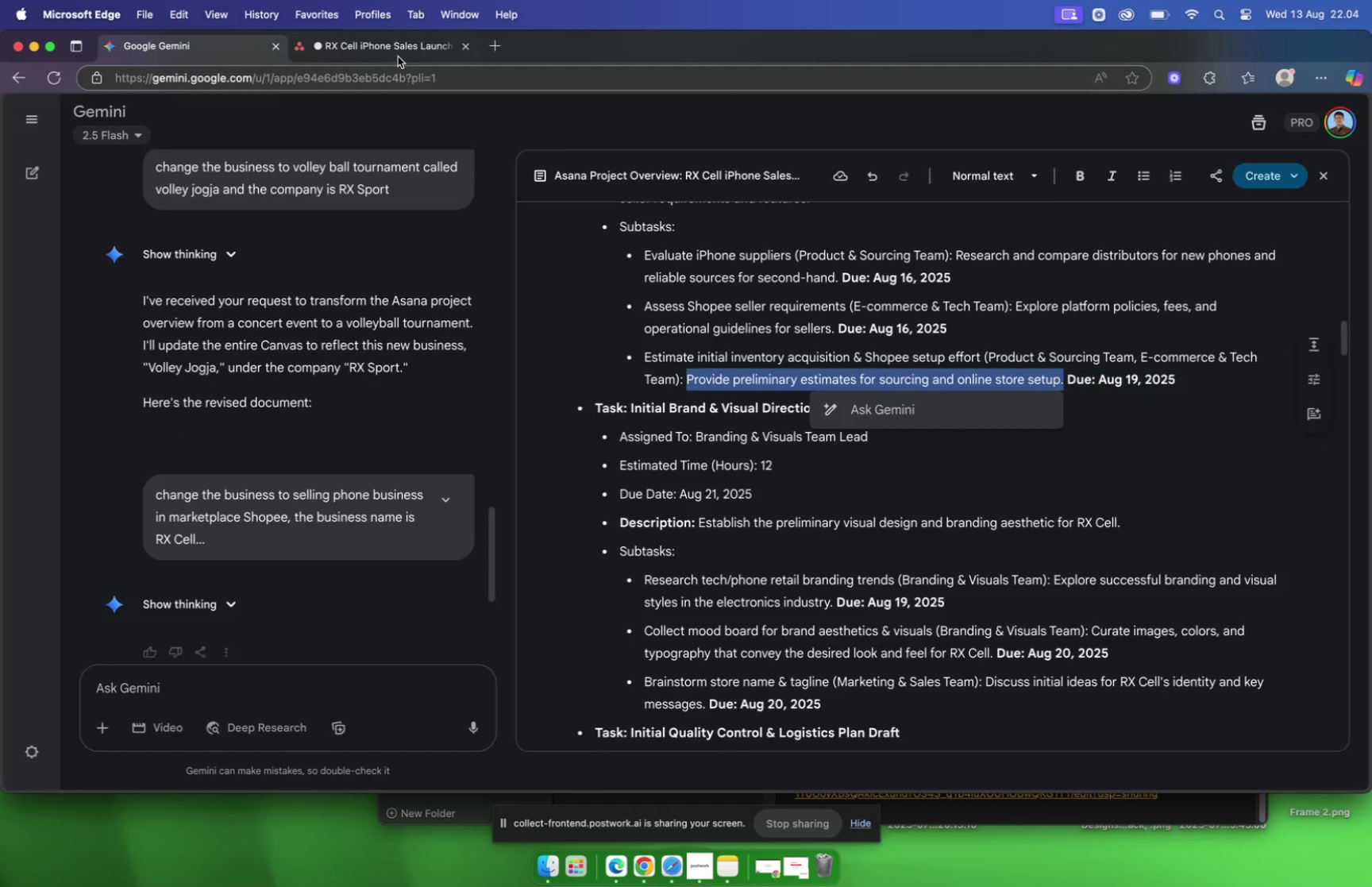 
left_click([392, 54])
 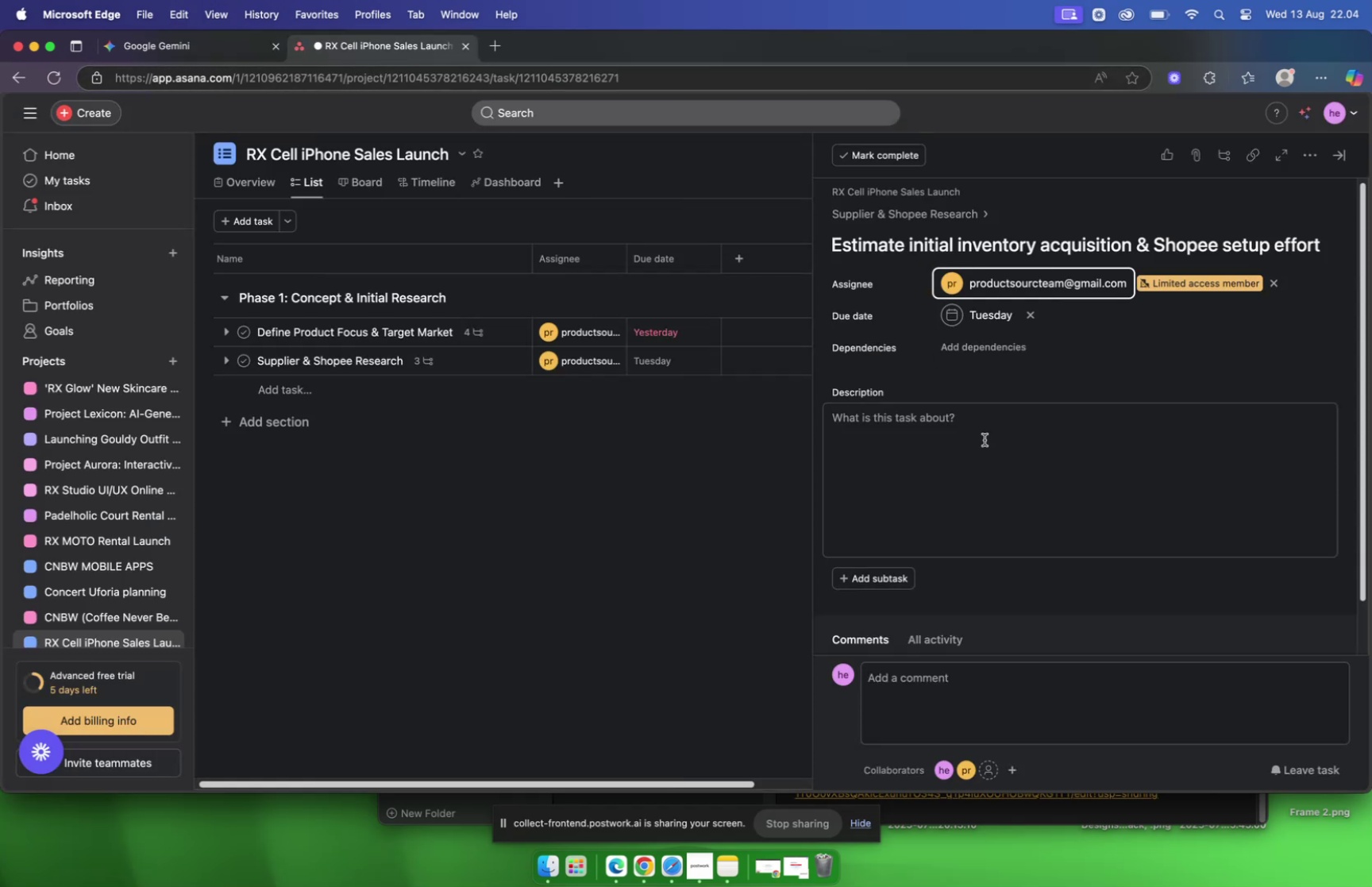 
left_click([985, 440])
 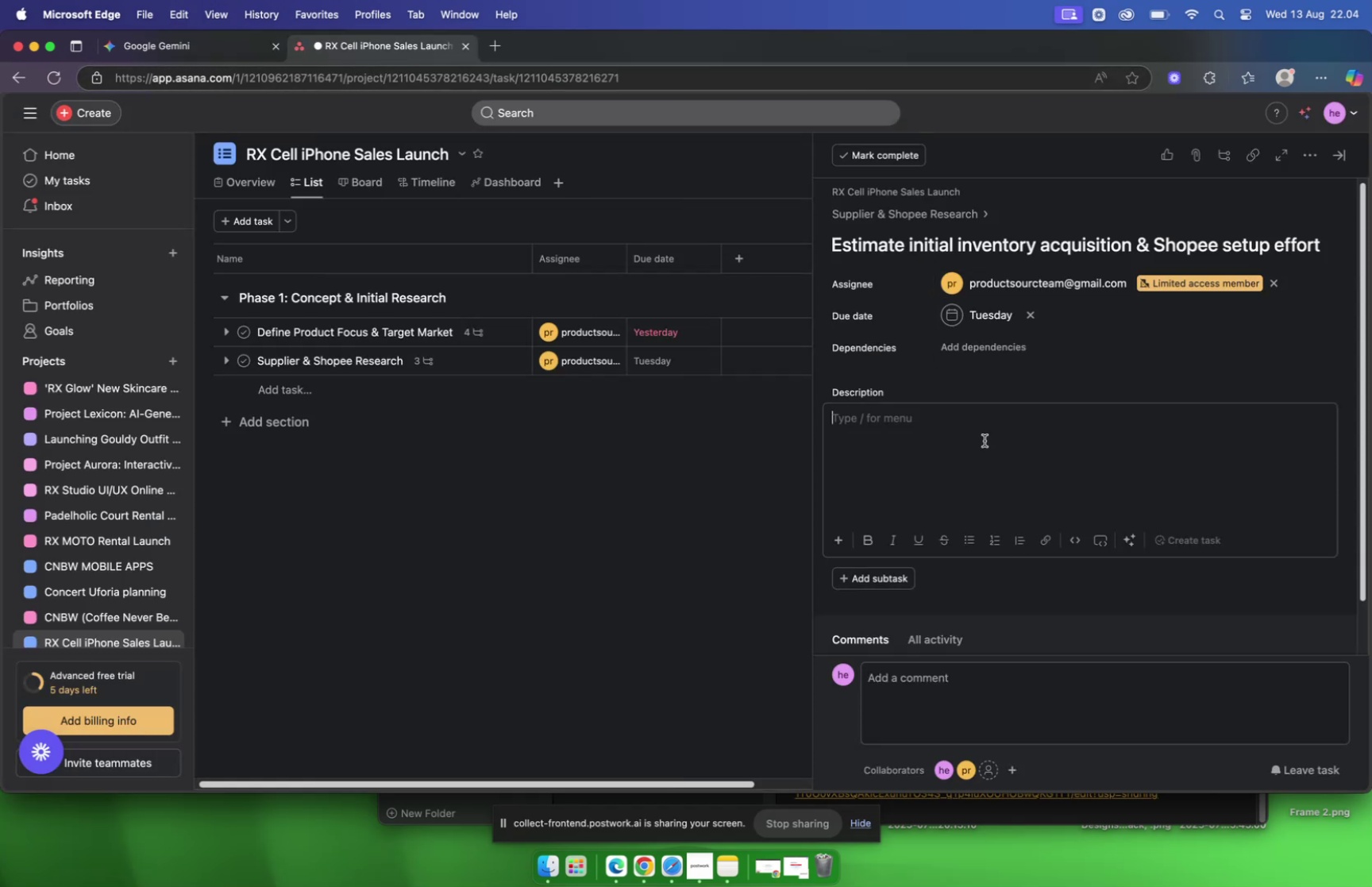 
key(Meta+V)
 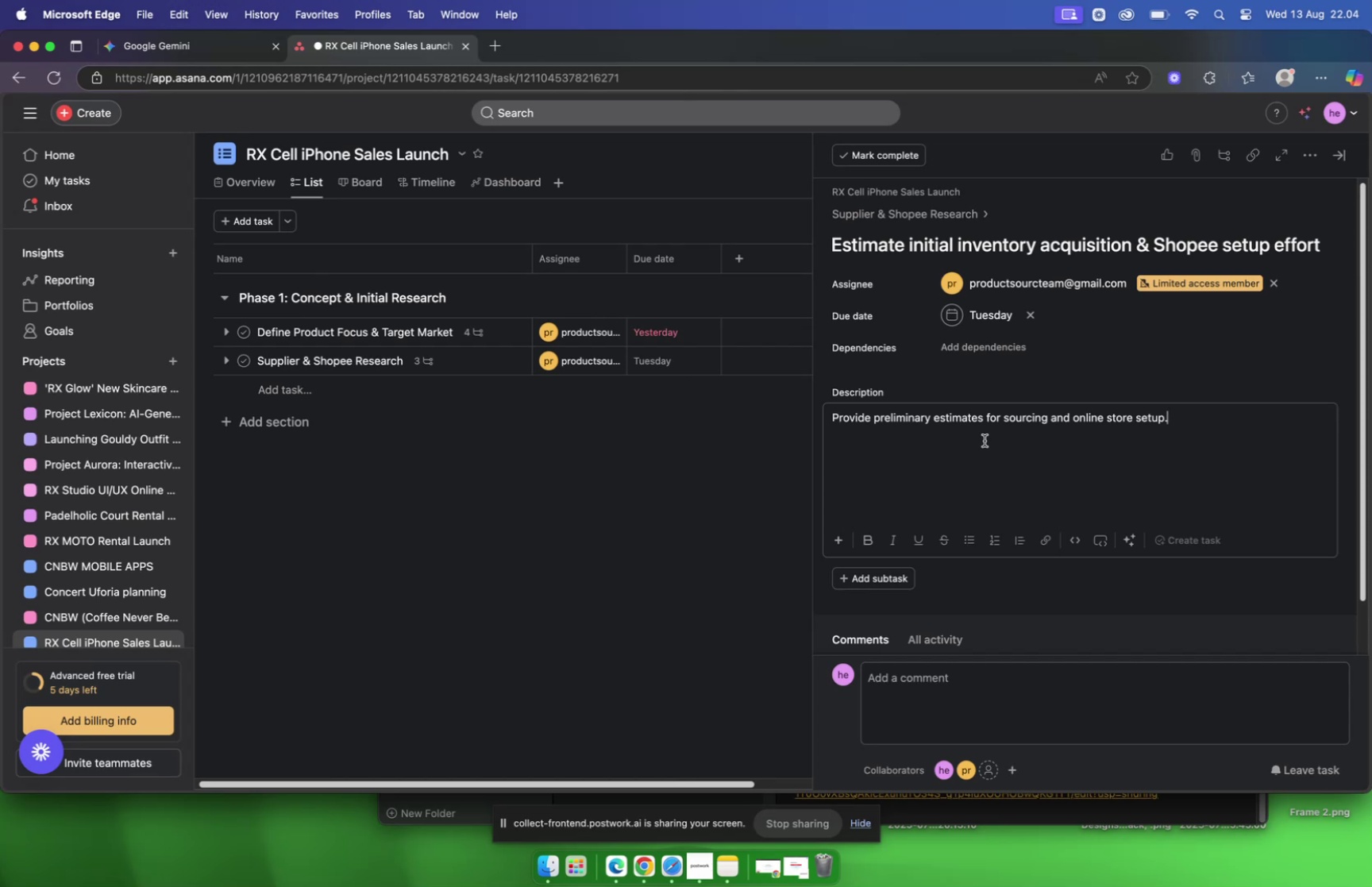 
wait(30.06)
 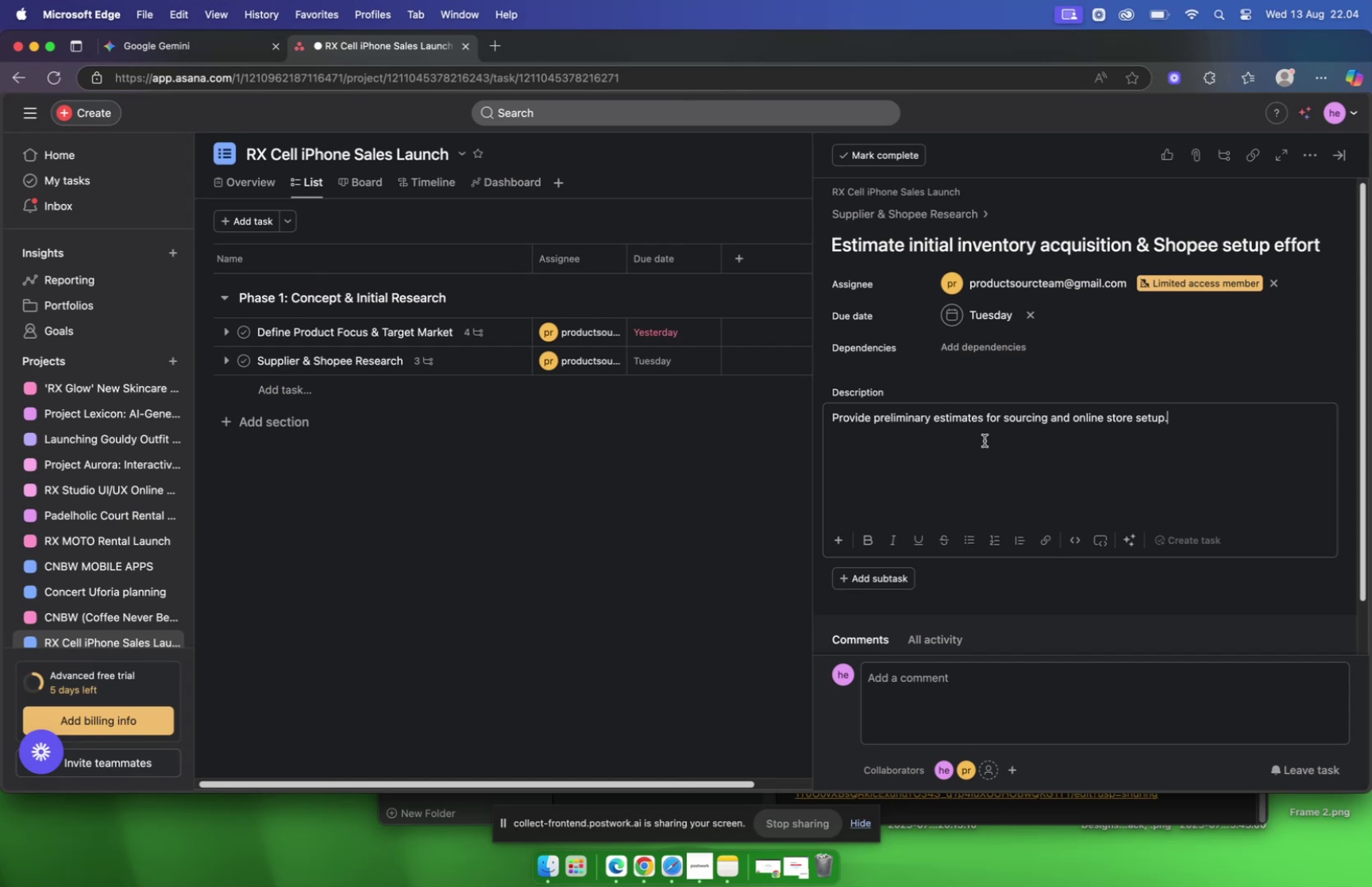 
left_click([207, 49])
 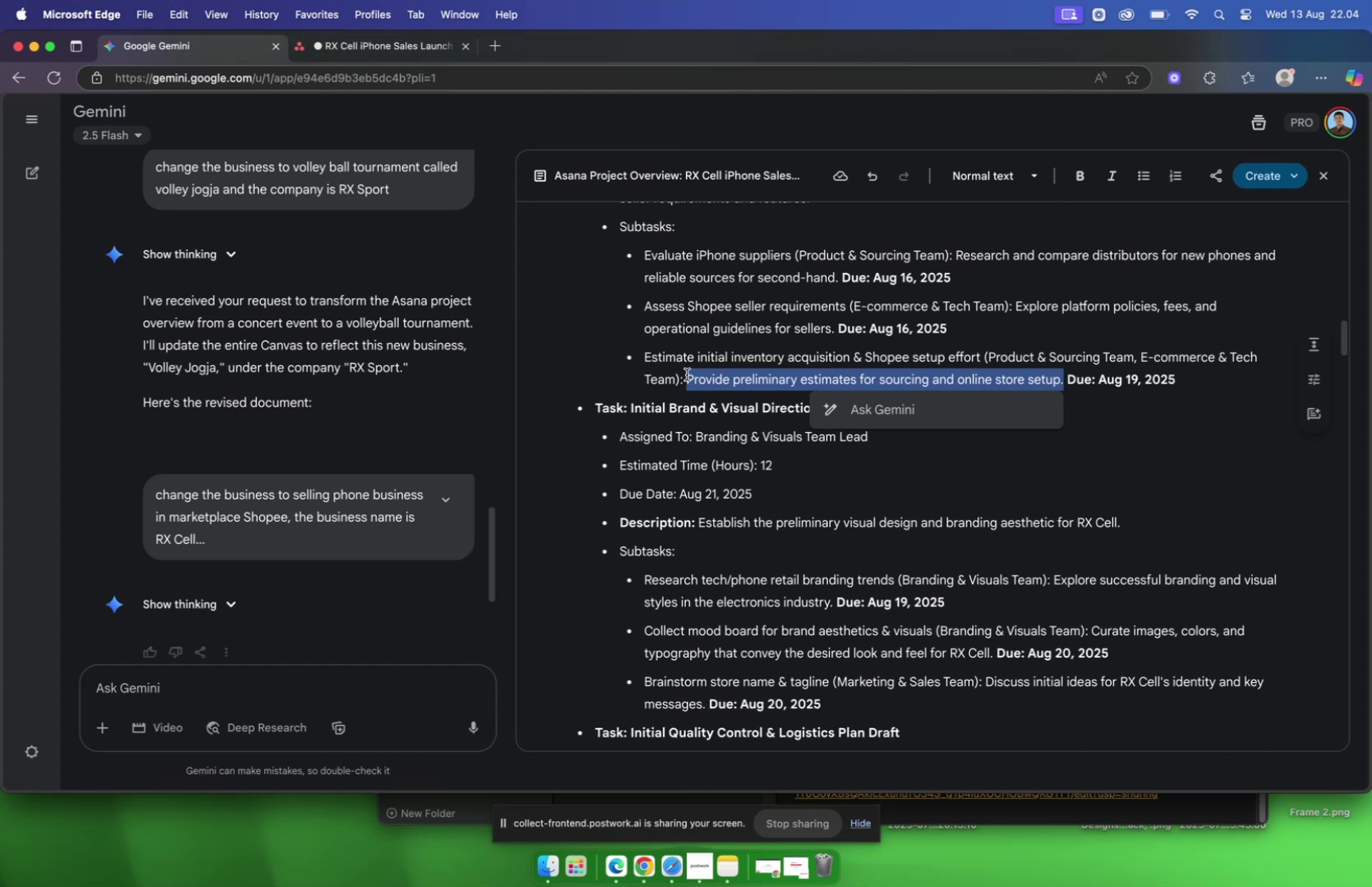 
left_click([736, 353])
 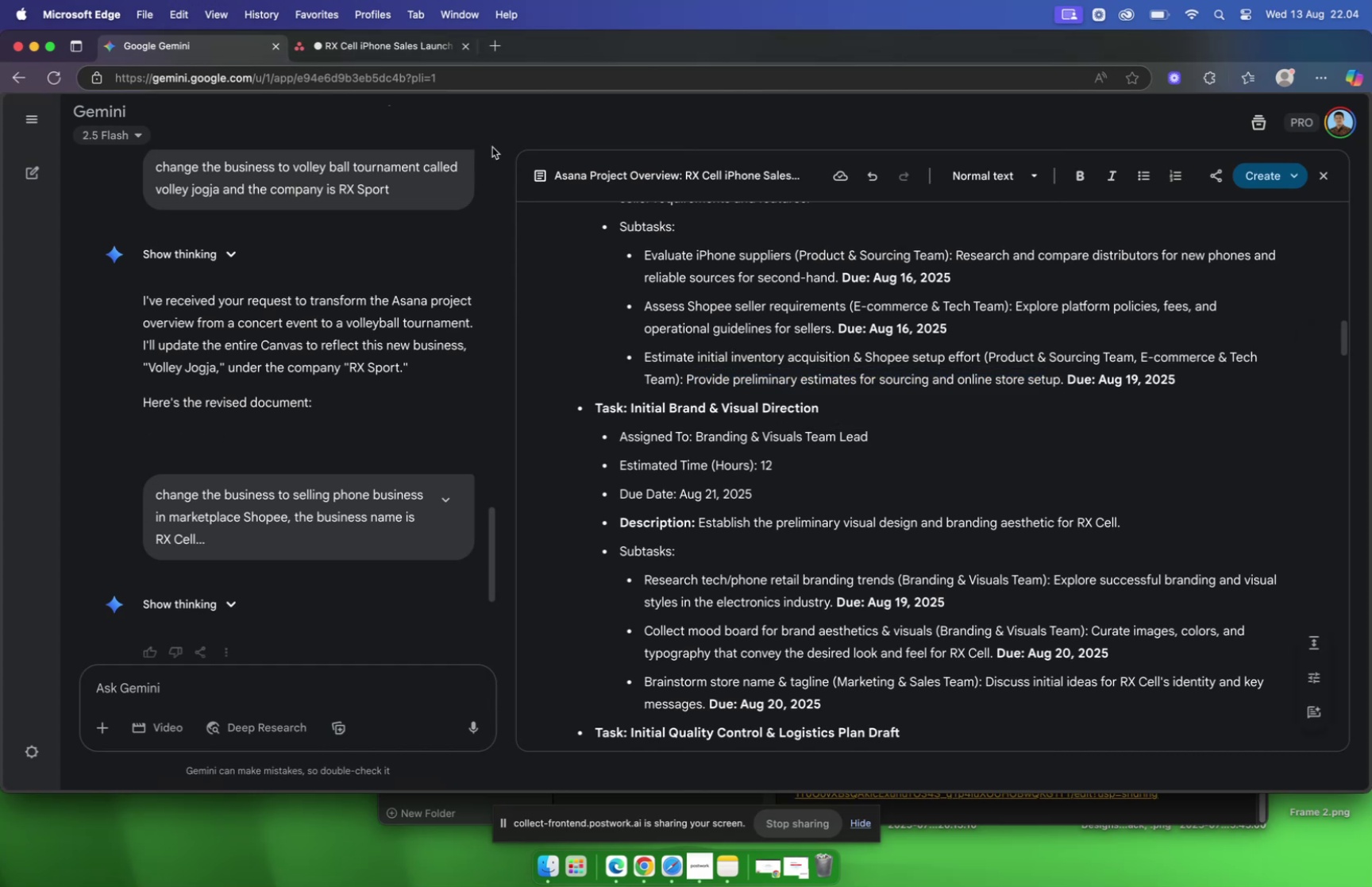 
left_click([387, 43])
 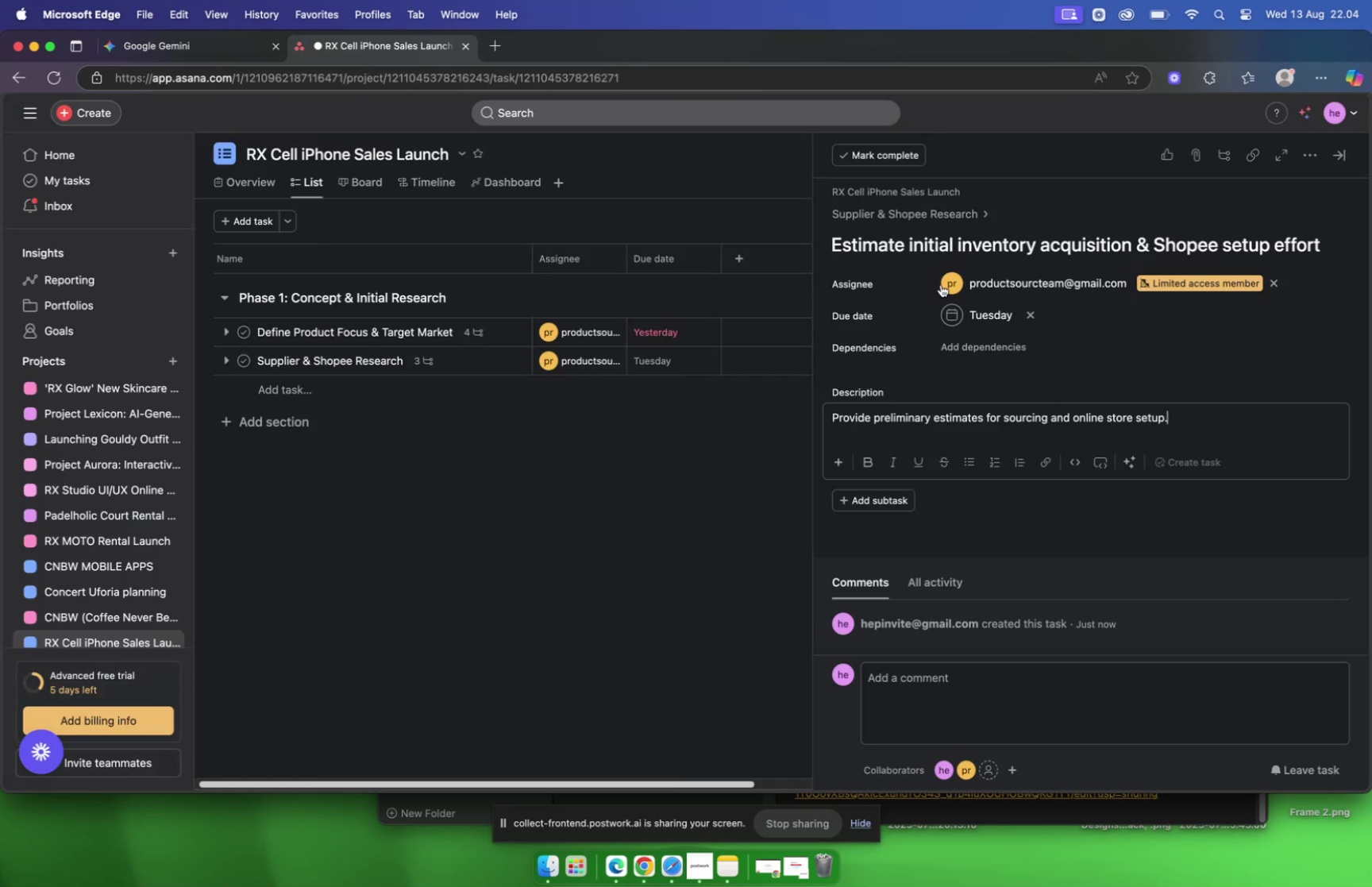 
left_click([947, 219])
 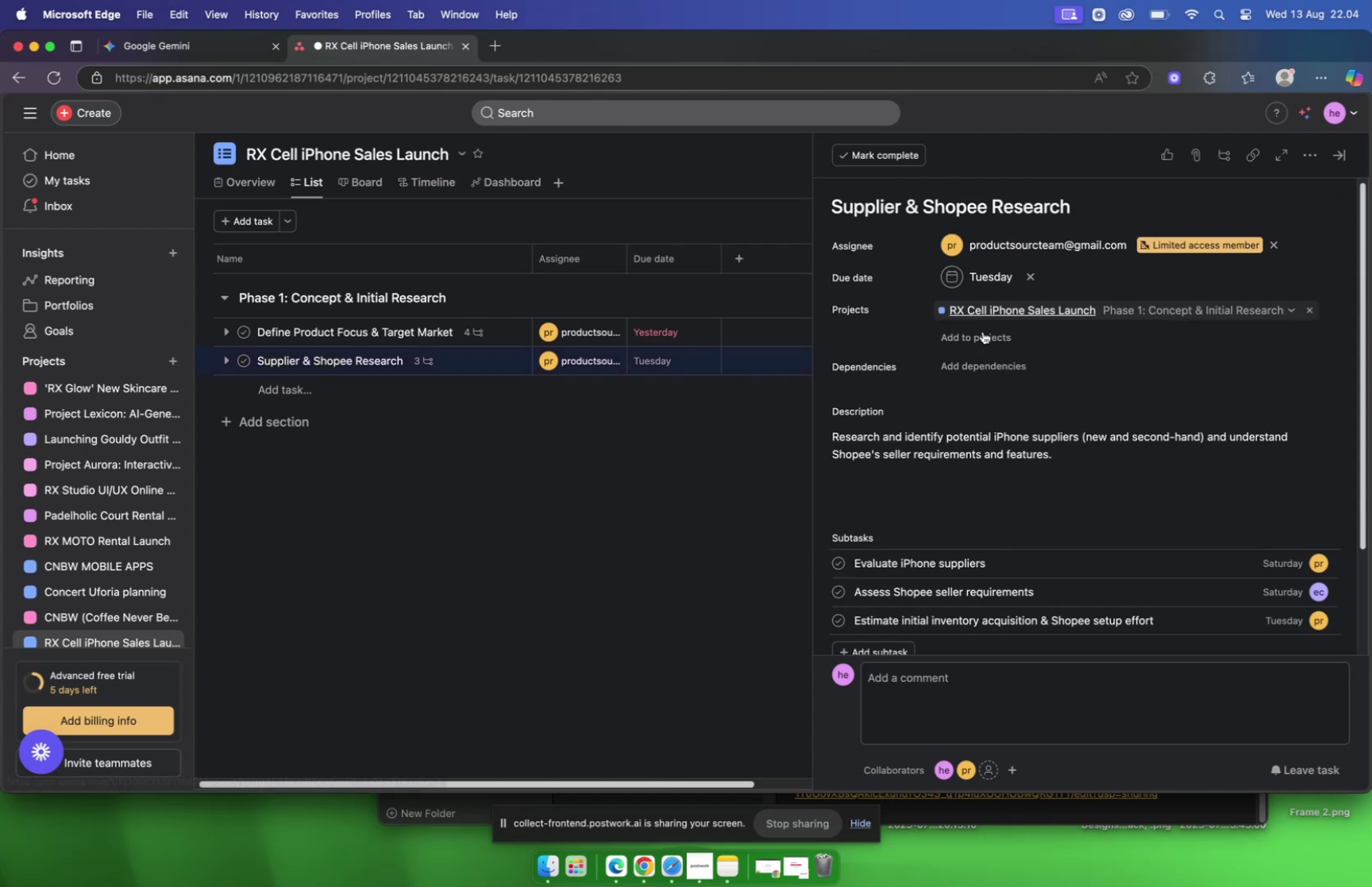 
scroll: coordinate [988, 334], scroll_direction: down, amount: 5.0
 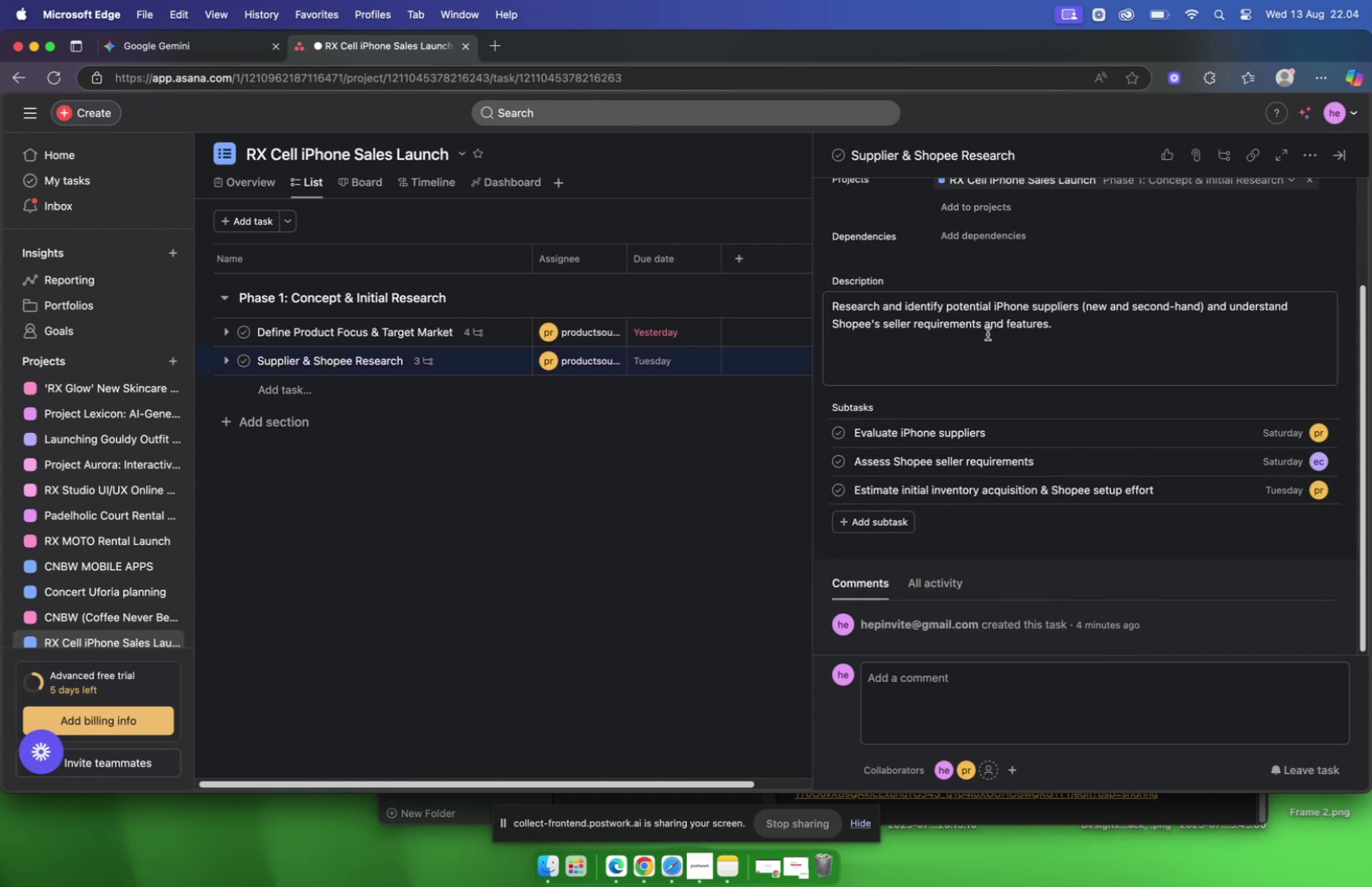 
scroll: coordinate [988, 334], scroll_direction: up, amount: 8.0
 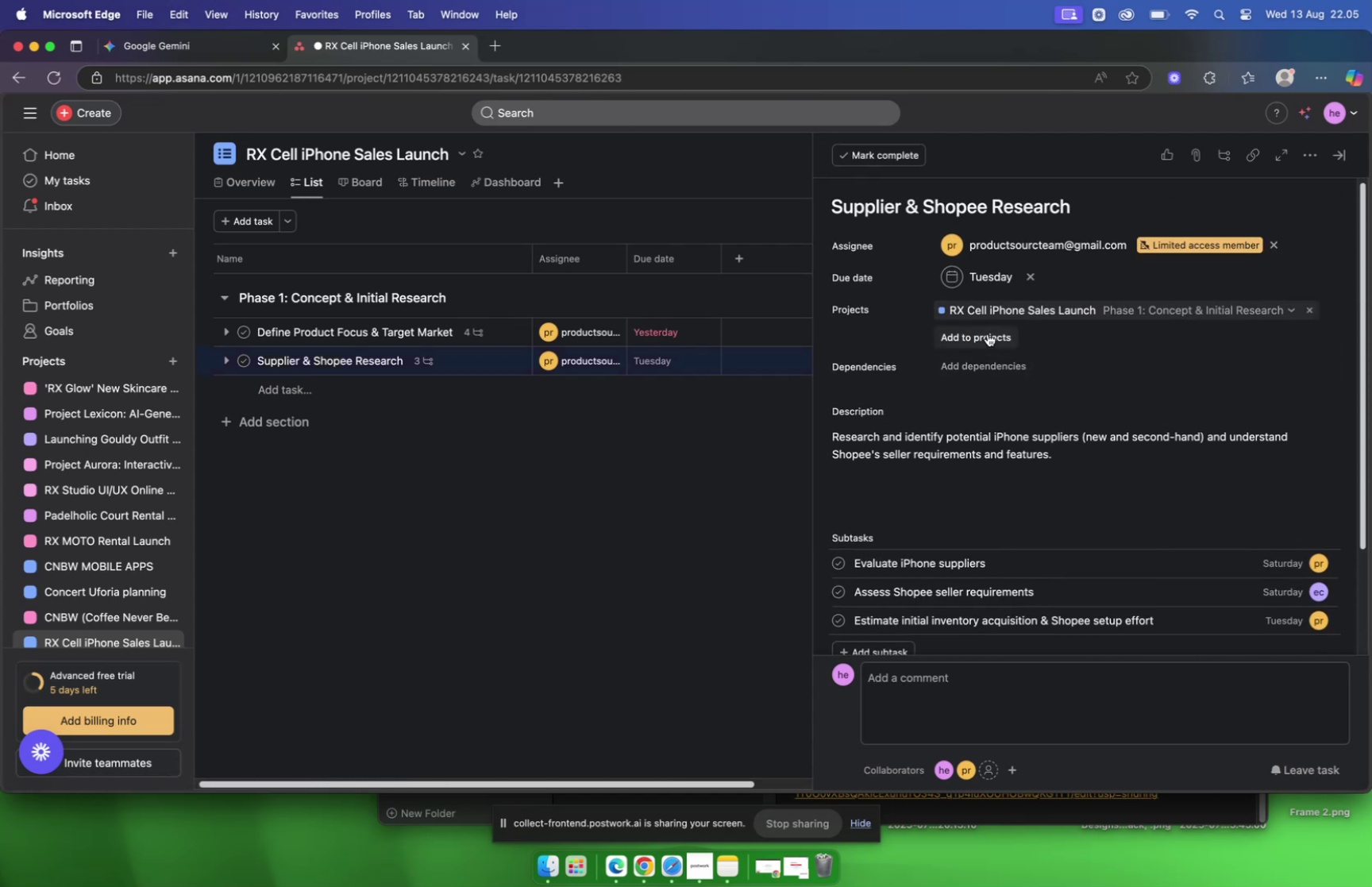 
wait(10.38)
 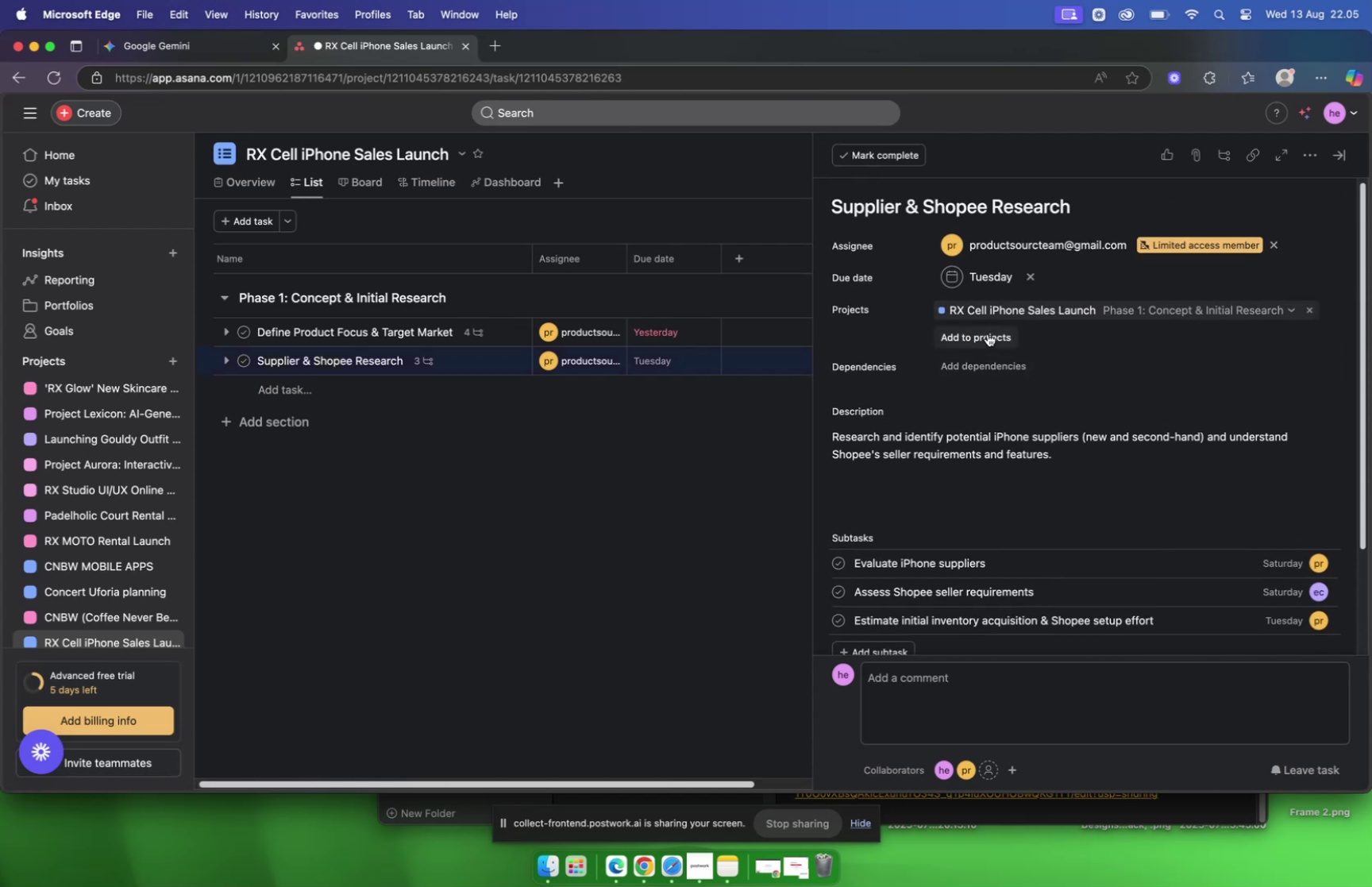 
scroll: coordinate [1046, 349], scroll_direction: down, amount: 4.0
 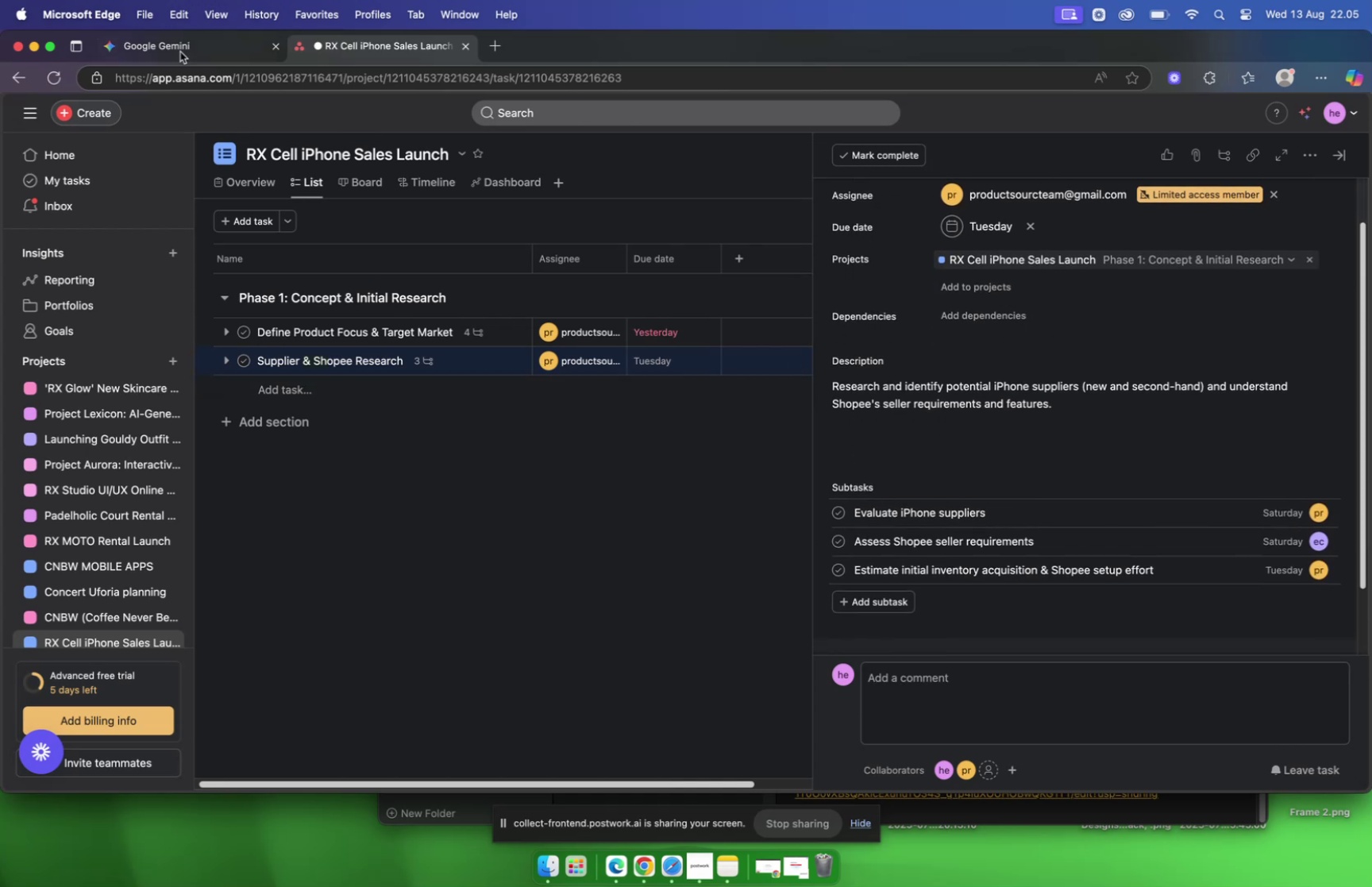 
left_click([173, 49])
 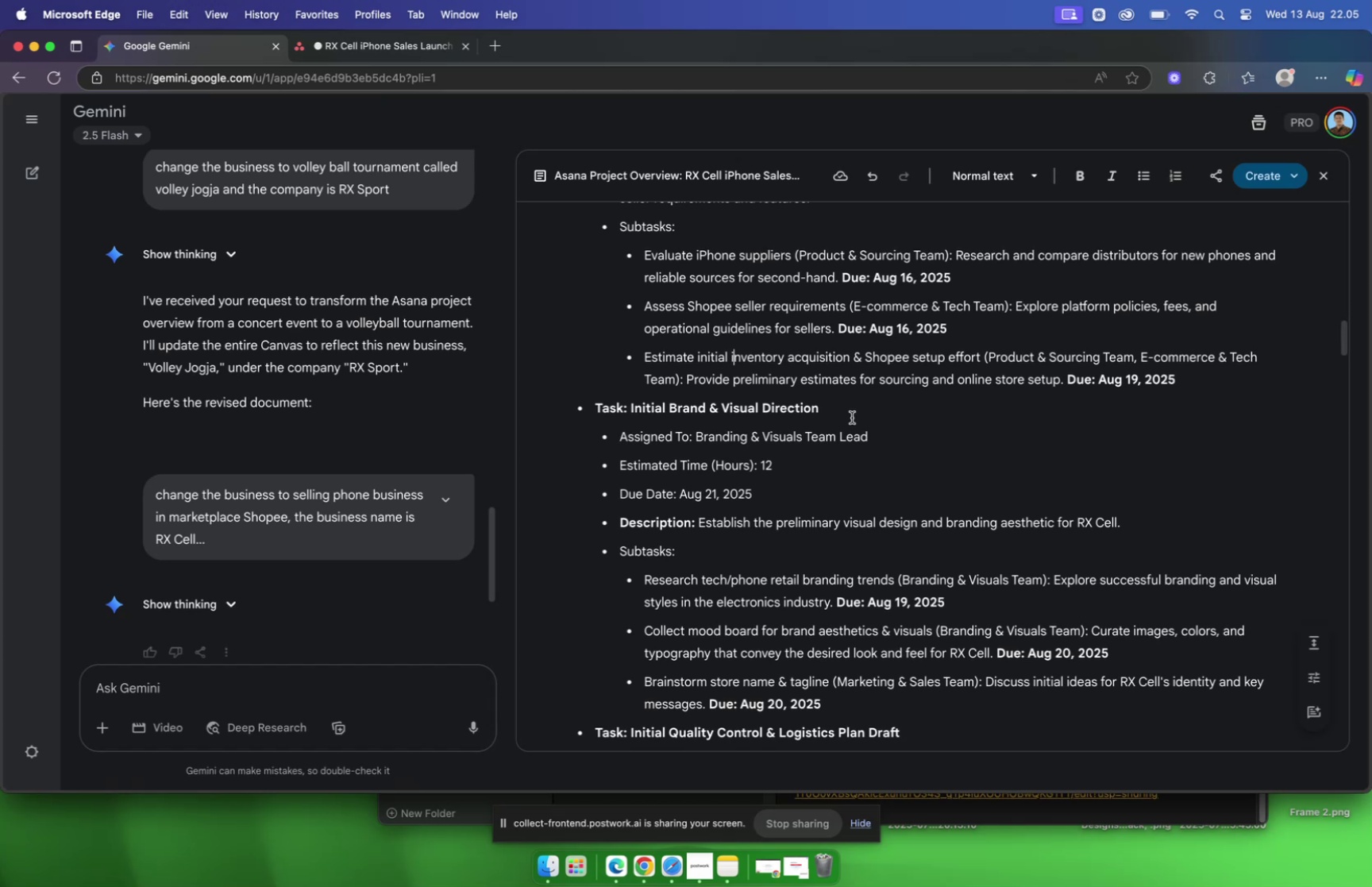 
wait(20.96)
 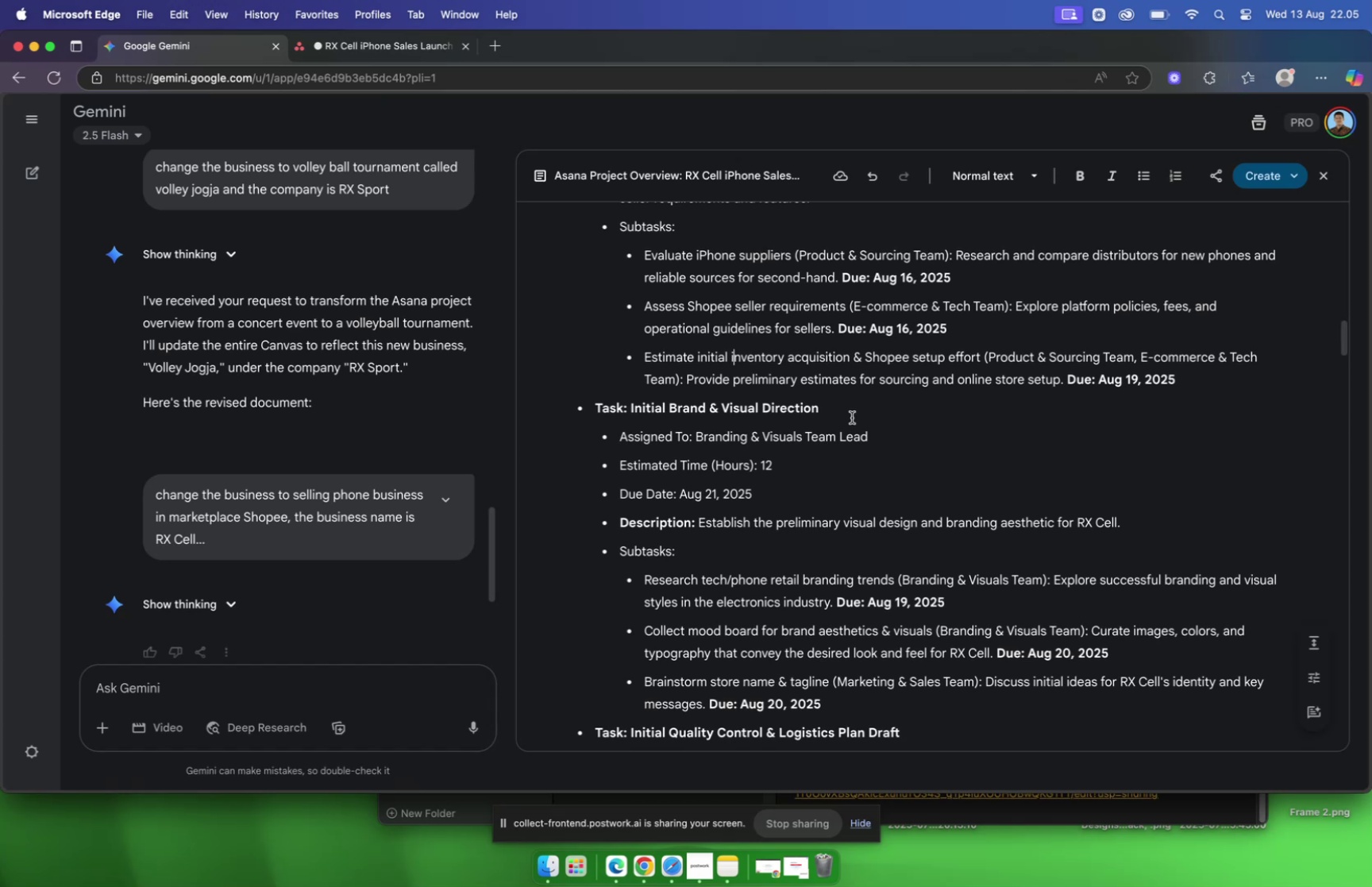 
left_click([861, 402])
 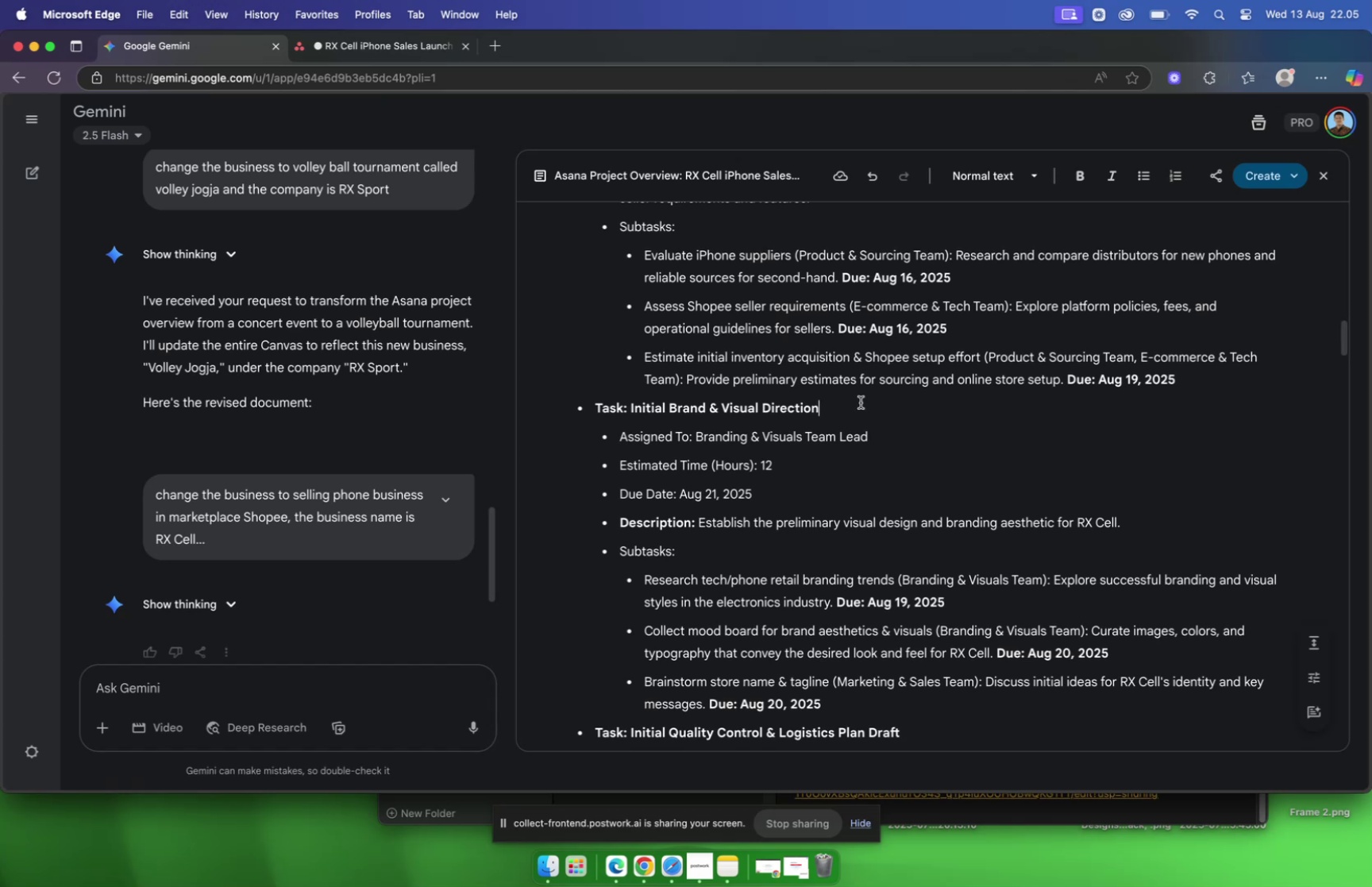 
wait(27.14)
 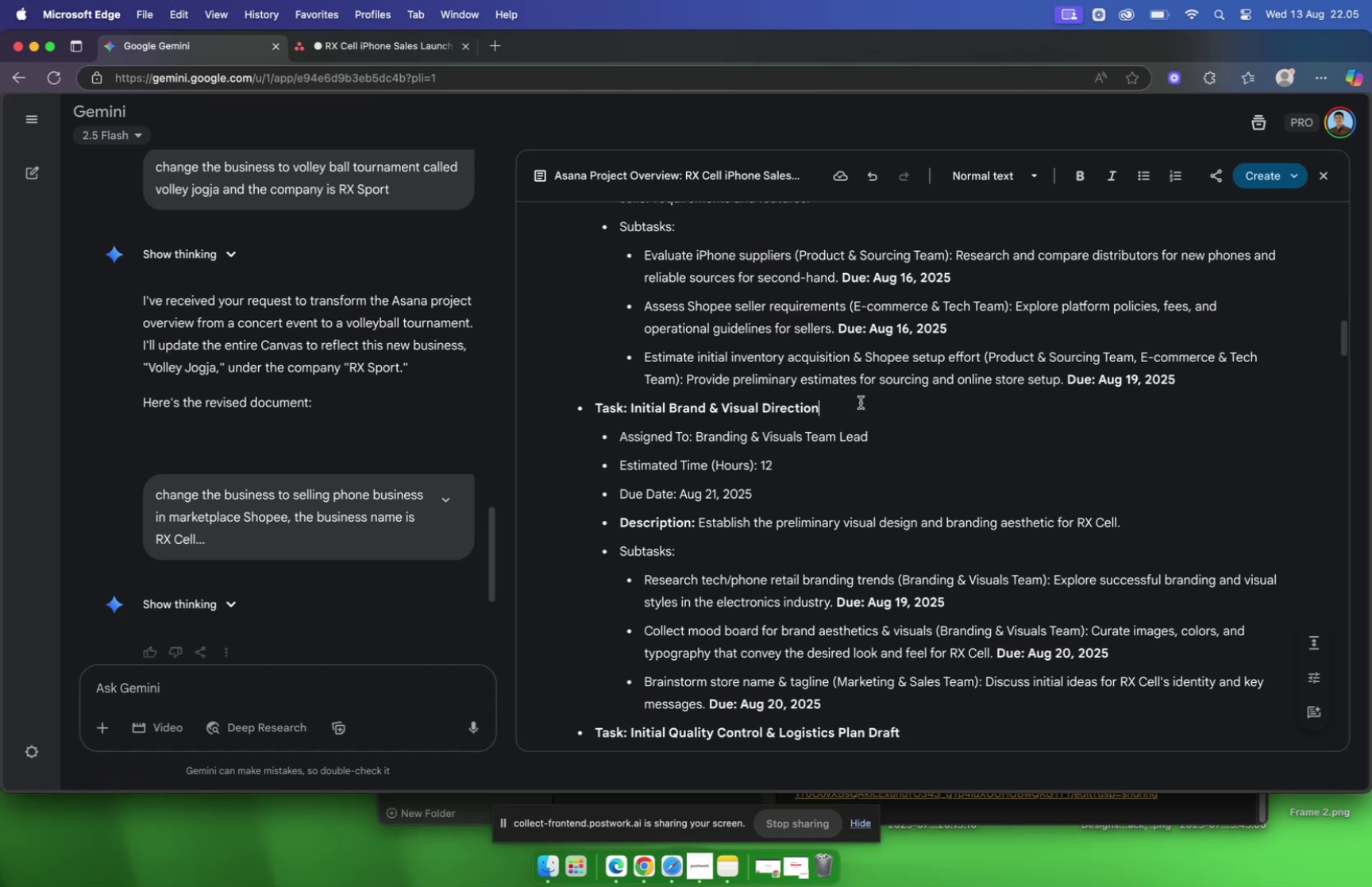 
left_click_drag(start_coordinate=[846, 413], to_coordinate=[630, 416])
 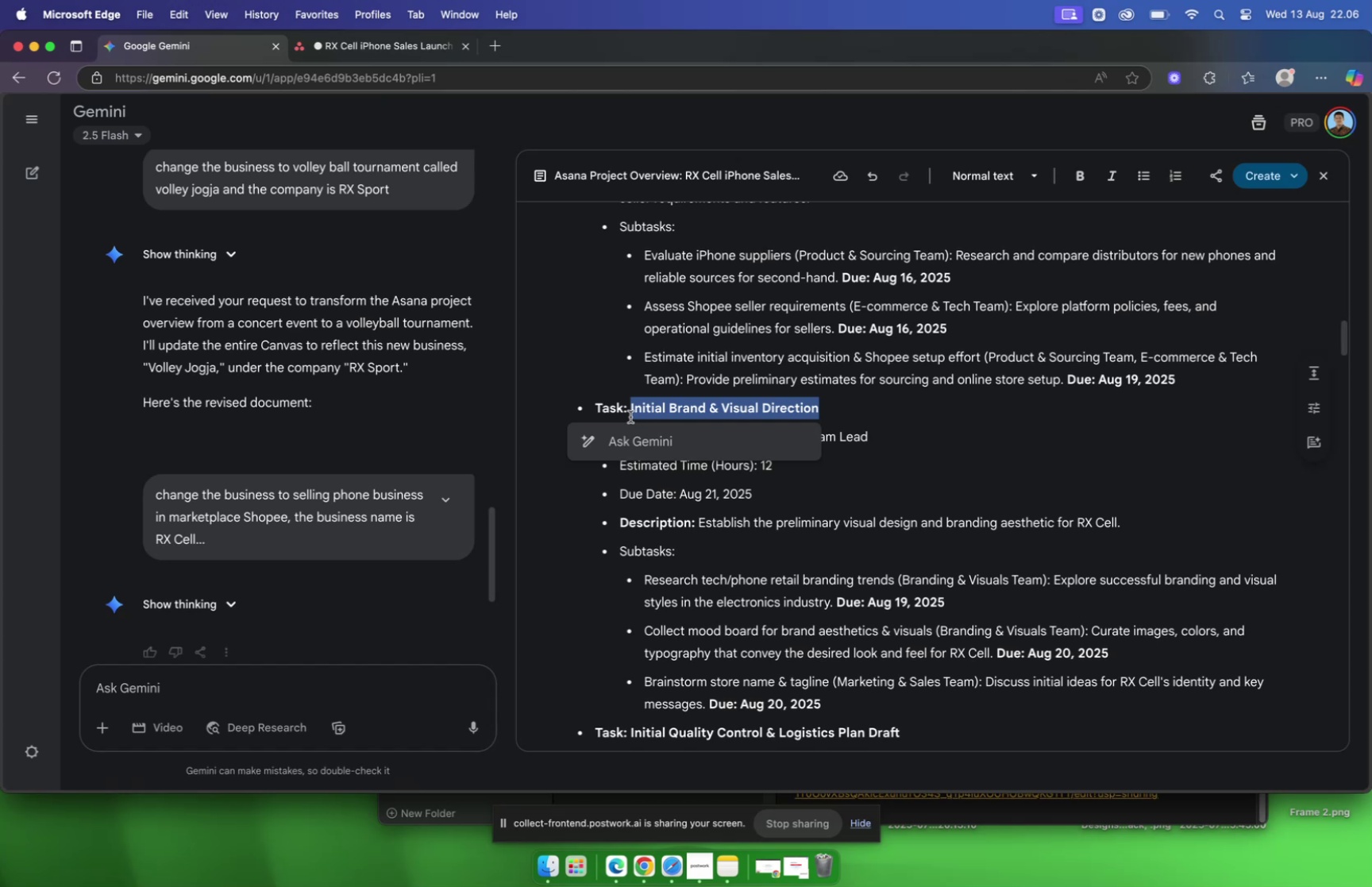 
wait(60.72)
 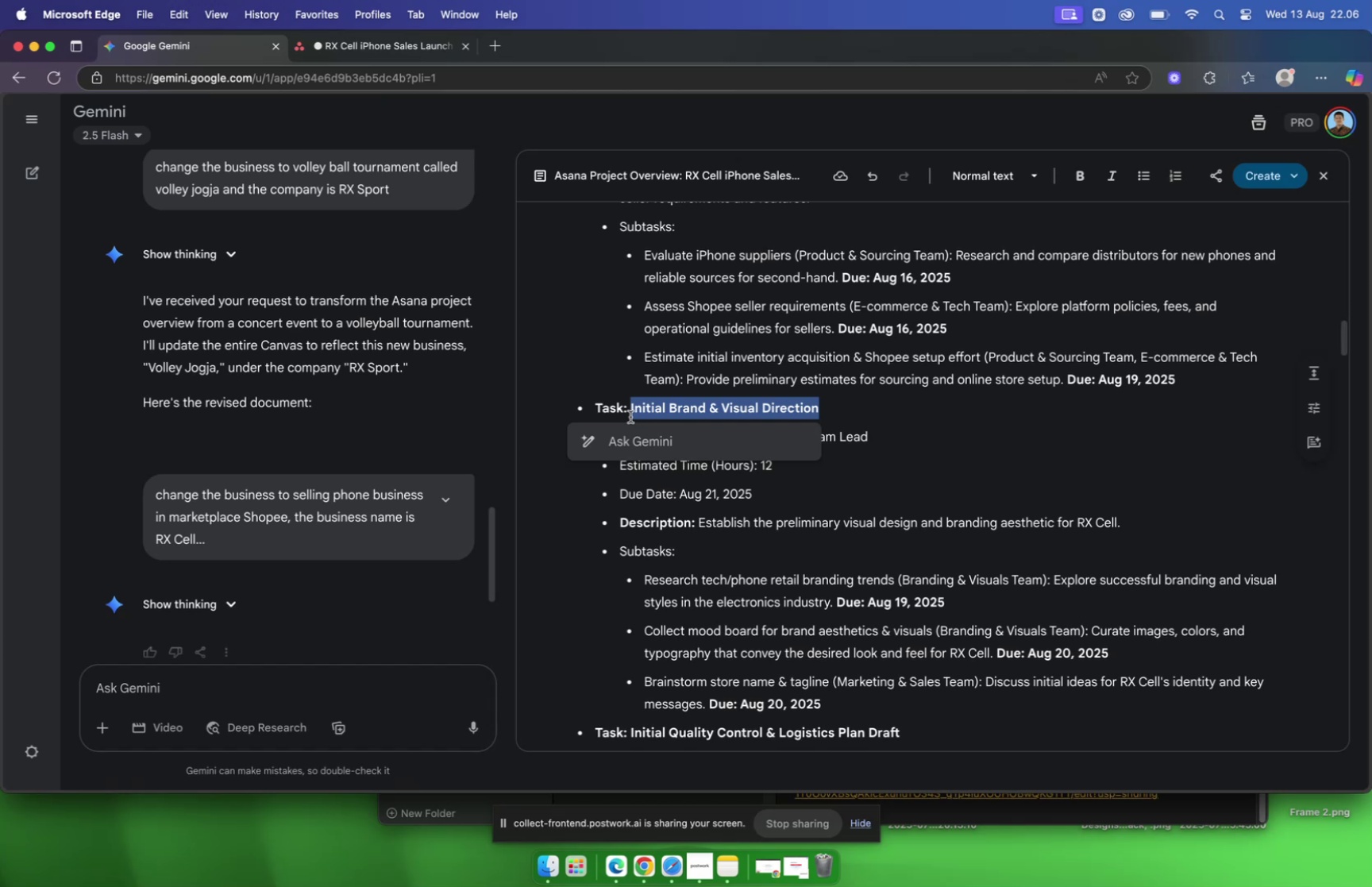 
scroll: coordinate [838, 319], scroll_direction: down, amount: 1.0
 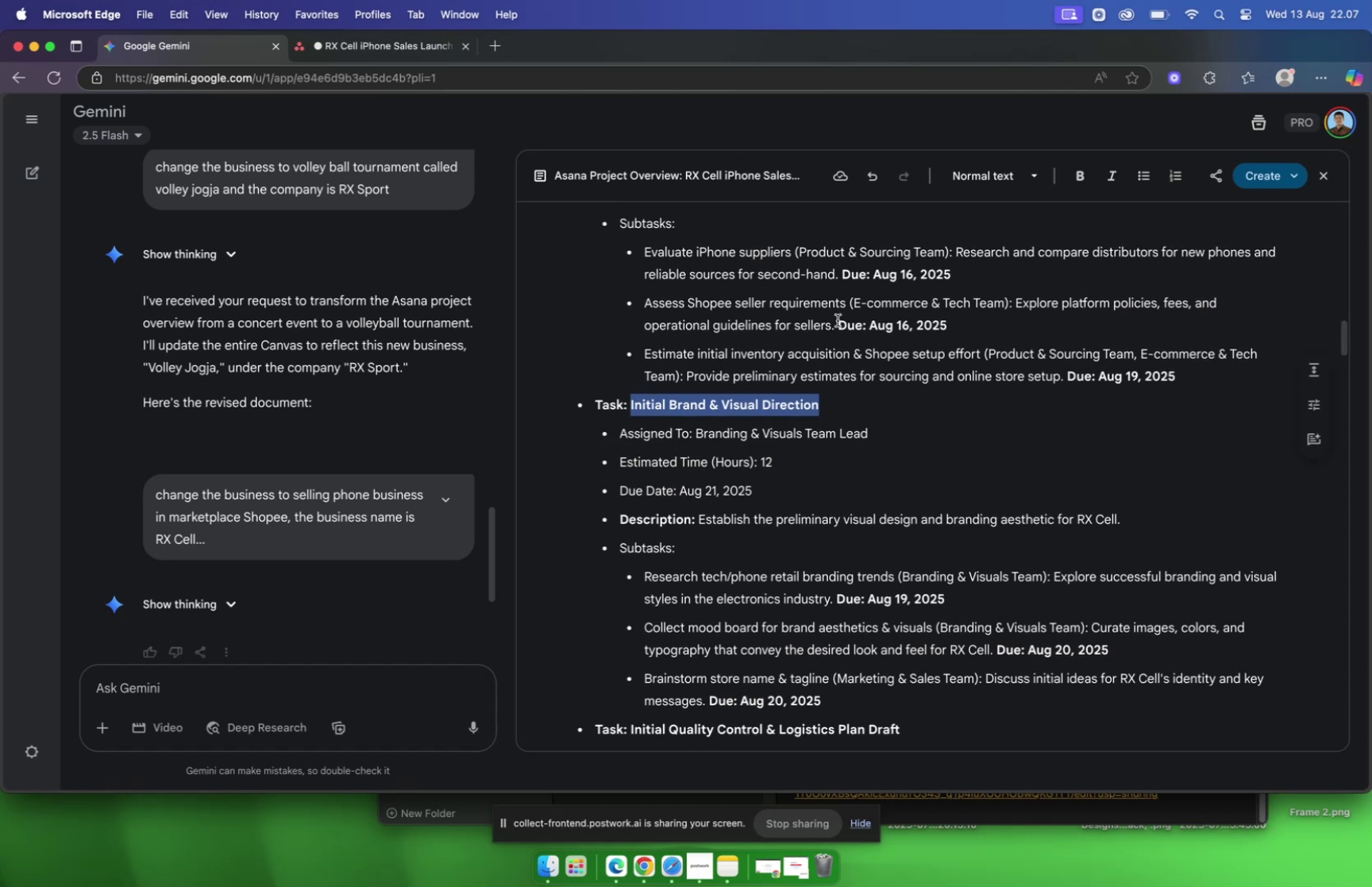 
scroll: coordinate [838, 320], scroll_direction: up, amount: 1.0
 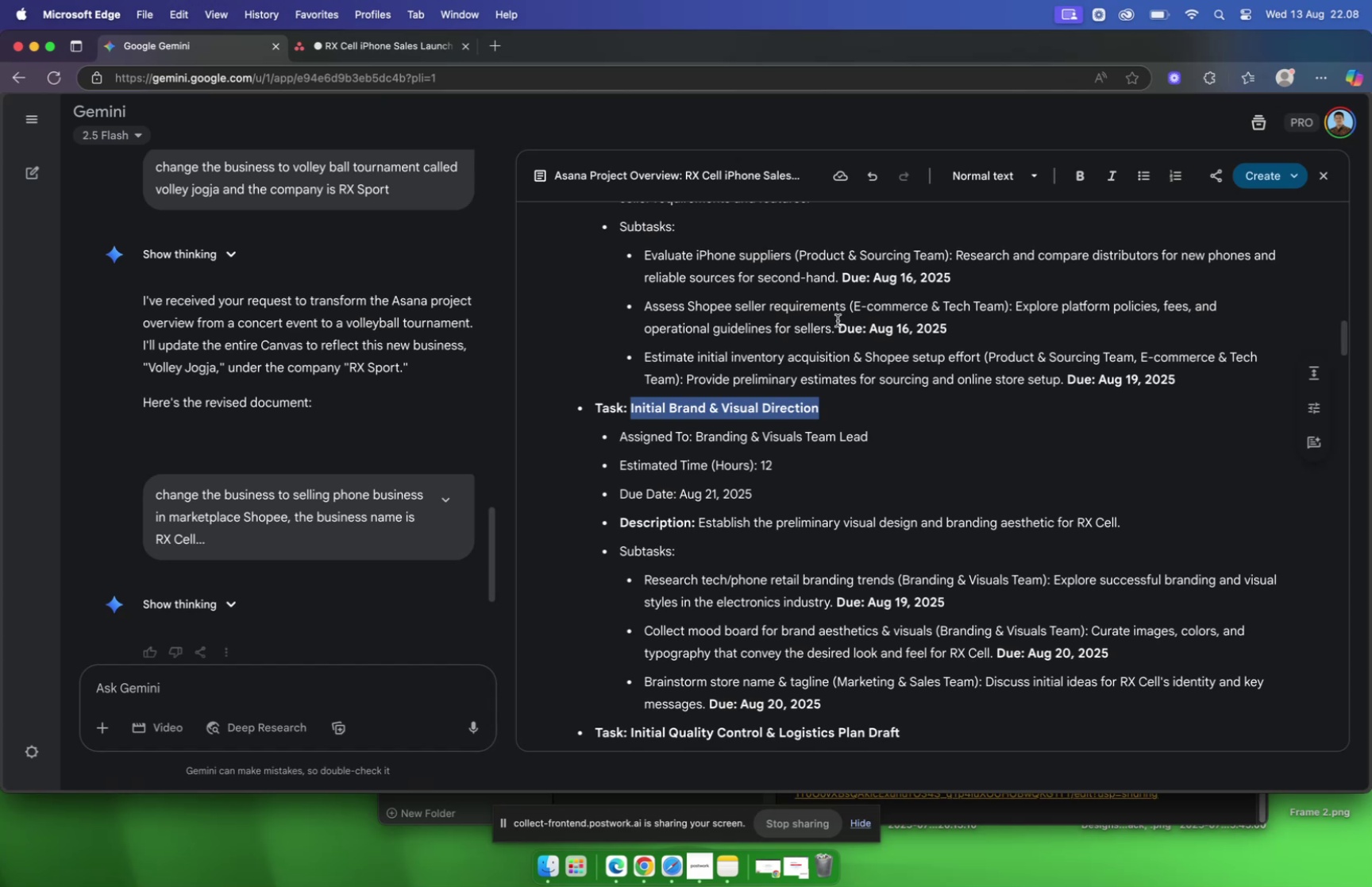 
wait(61.32)
 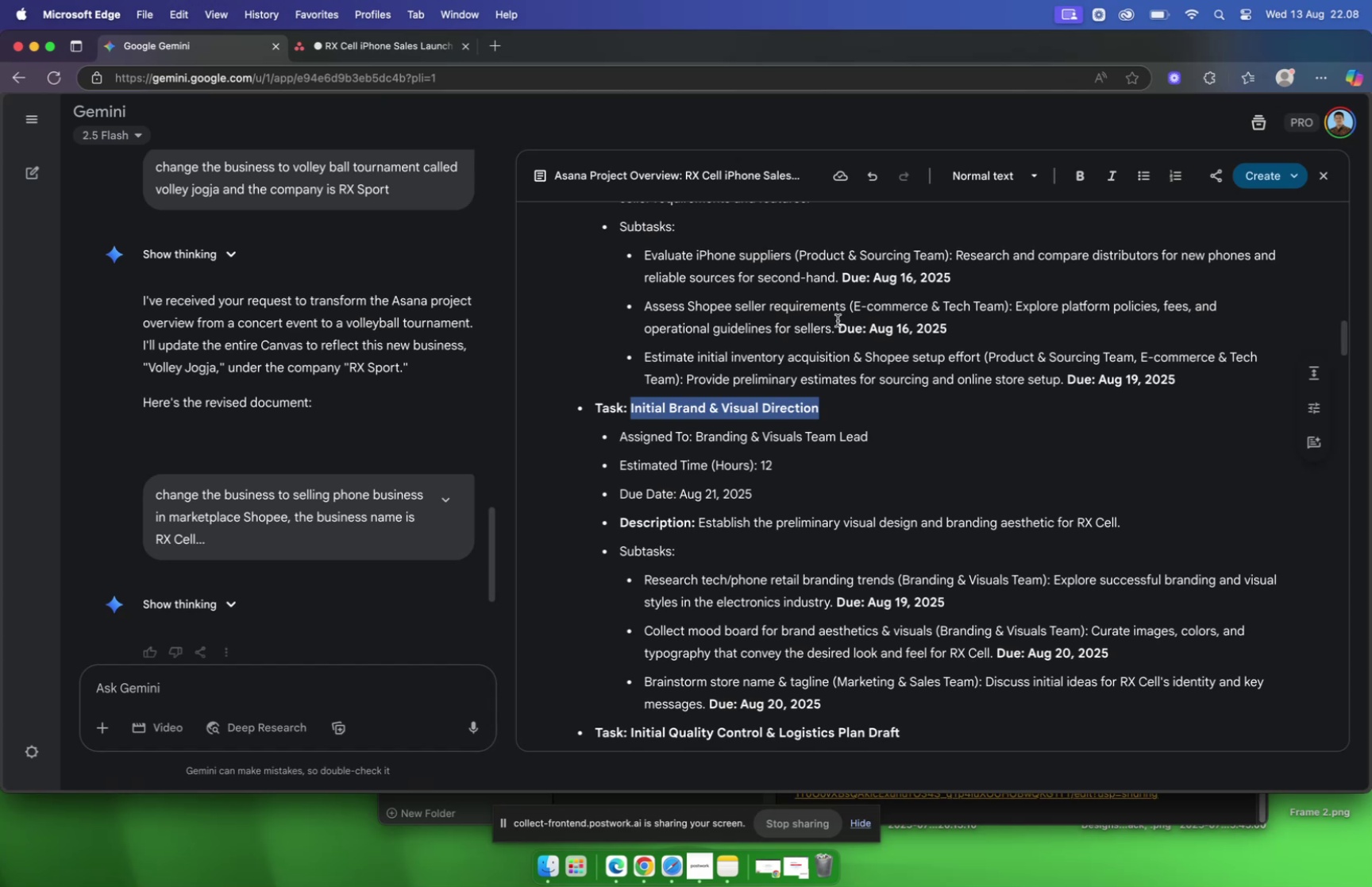 
key(Meta+C)
 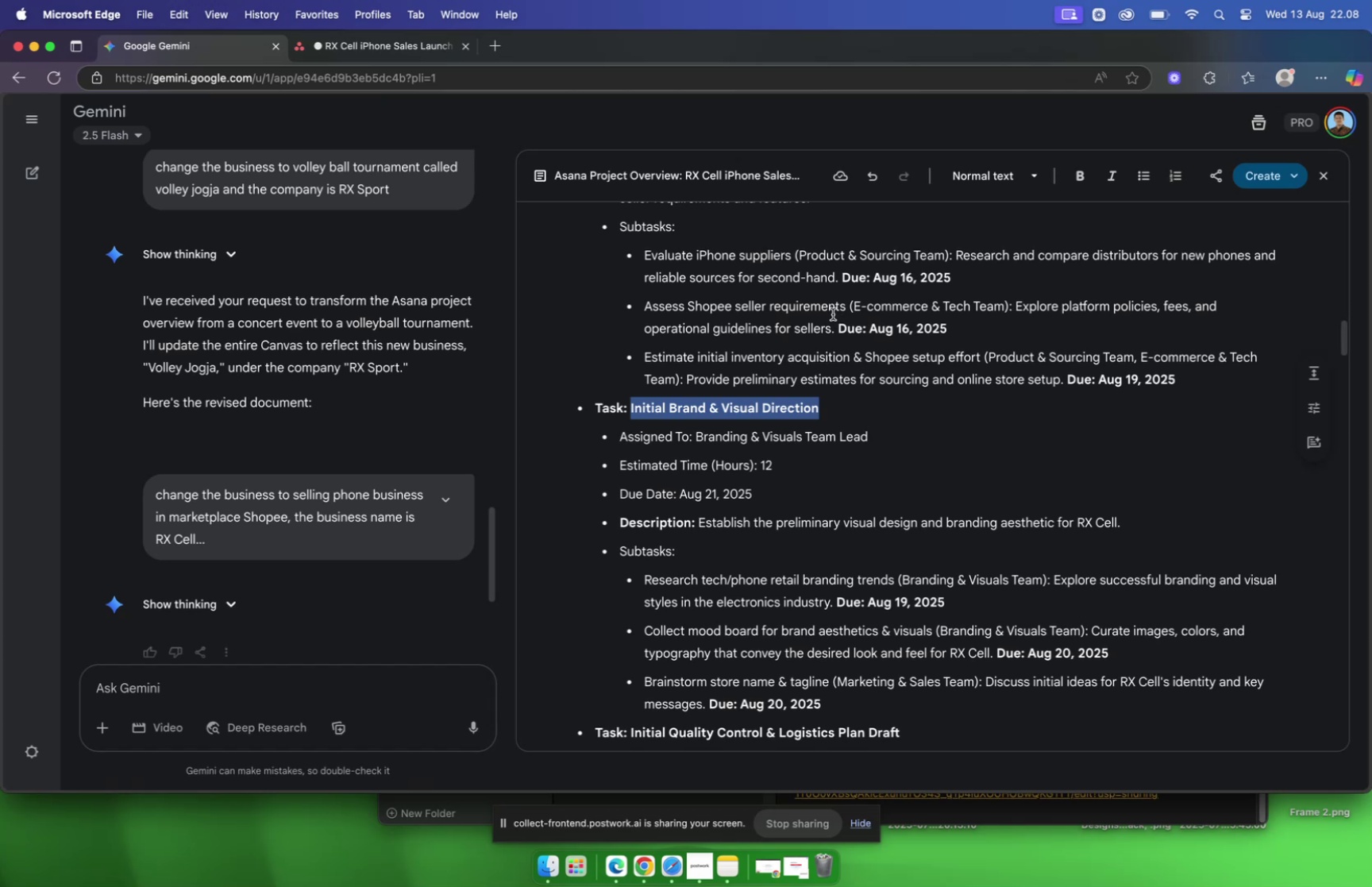 
wait(10.34)
 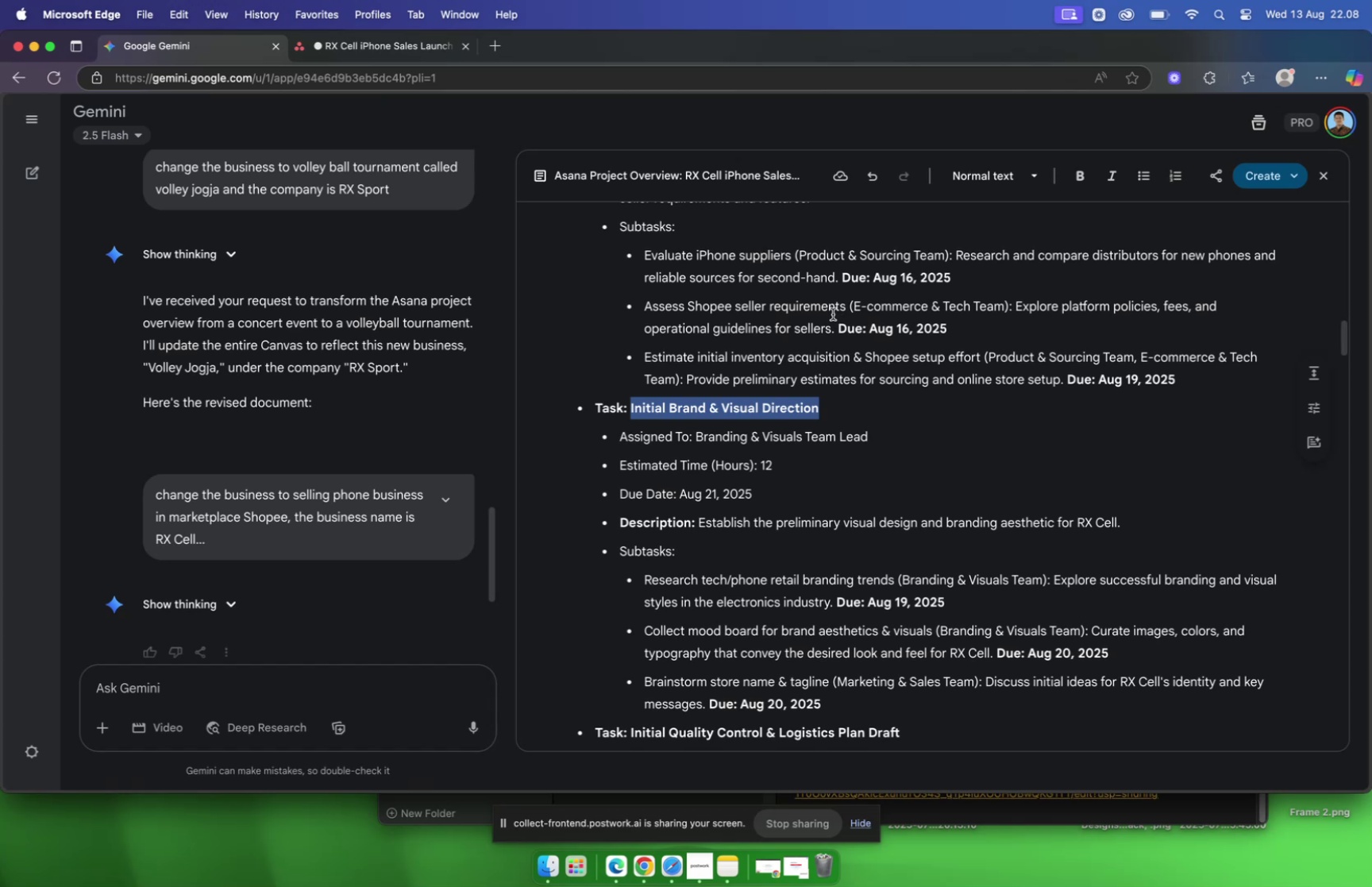 
left_click([354, 48])
 